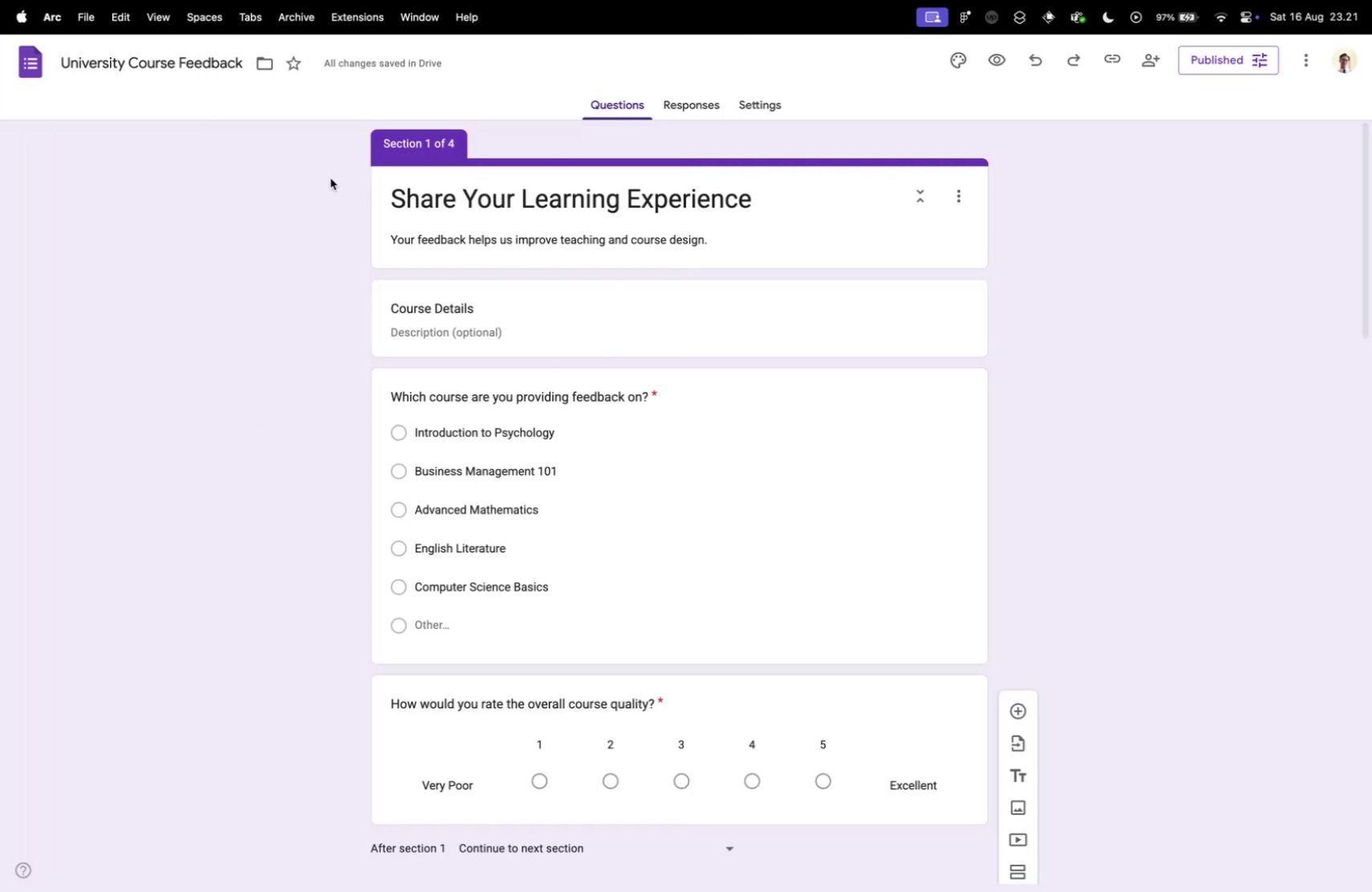 
left_click([213, 209])
 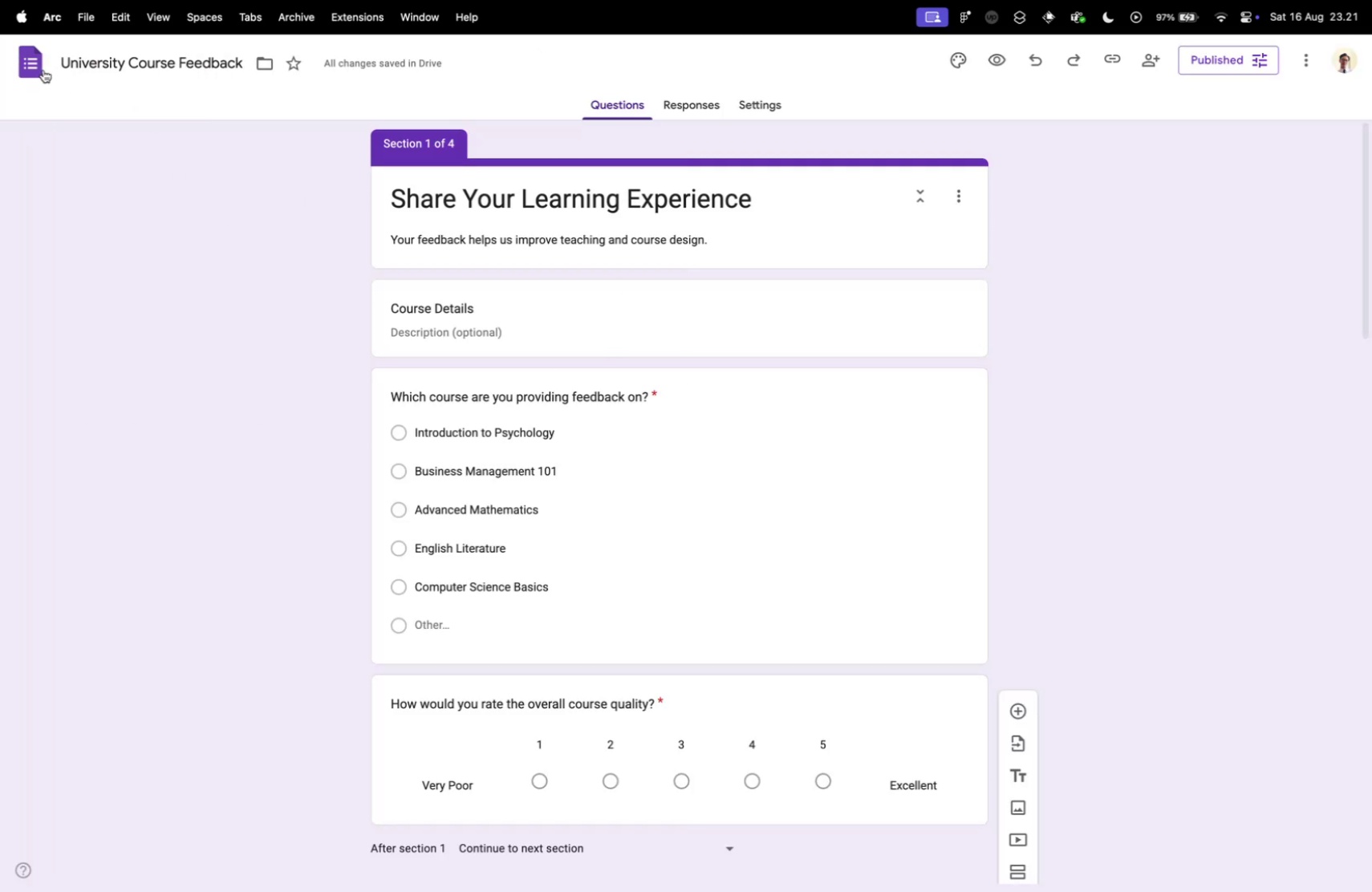 
left_click([28, 63])
 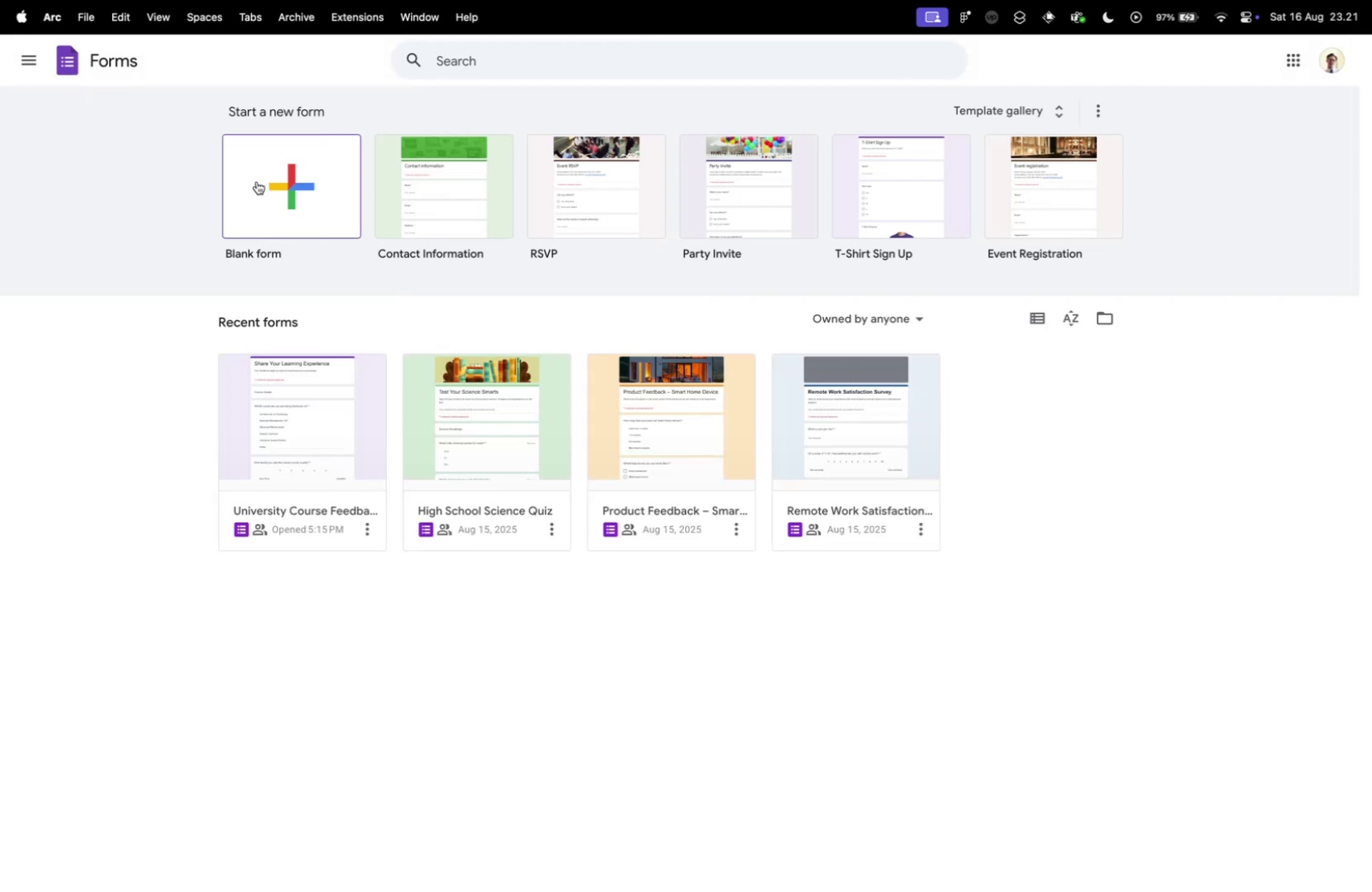 
wait(5.57)
 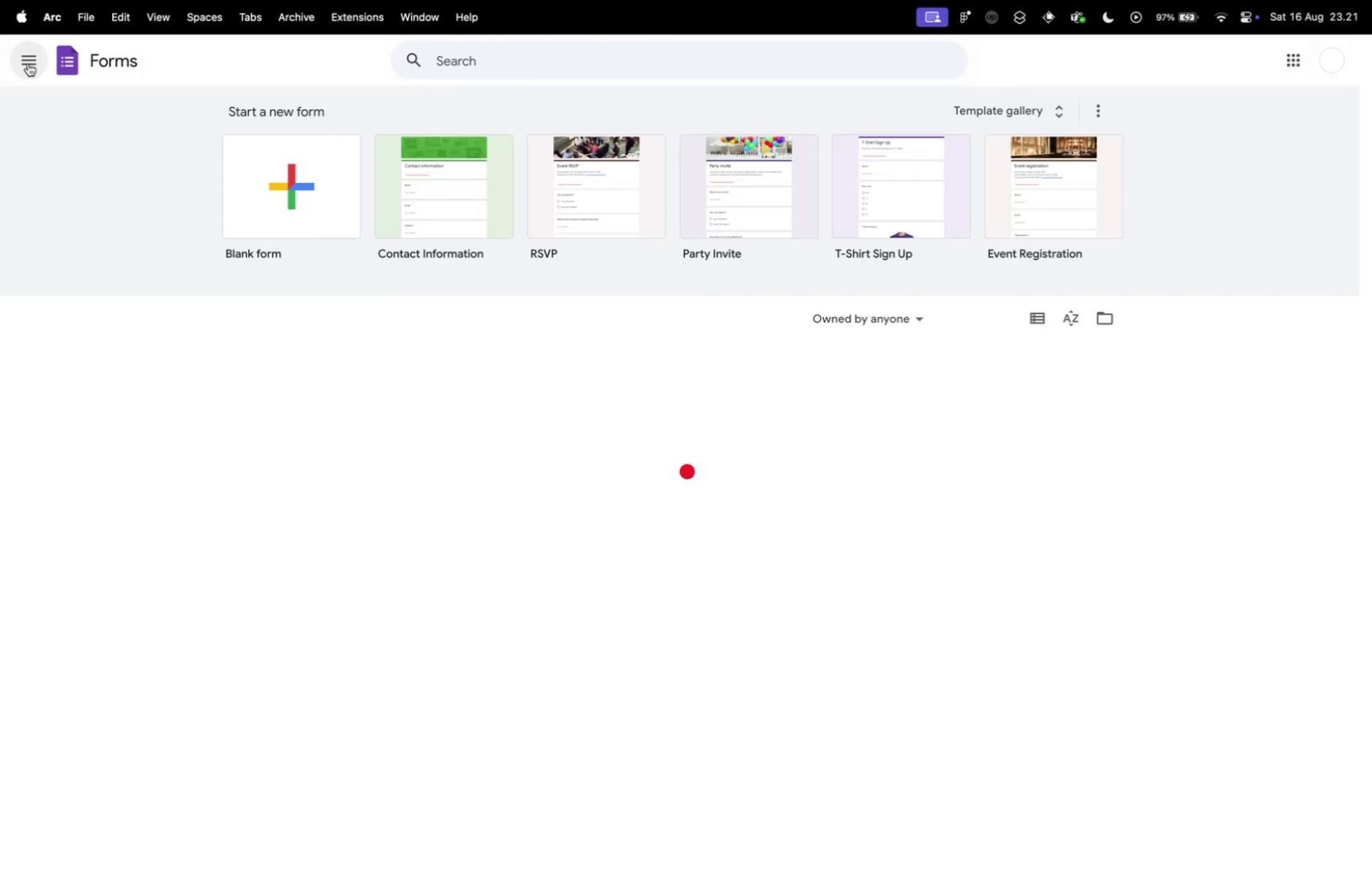 
left_click([274, 190])
 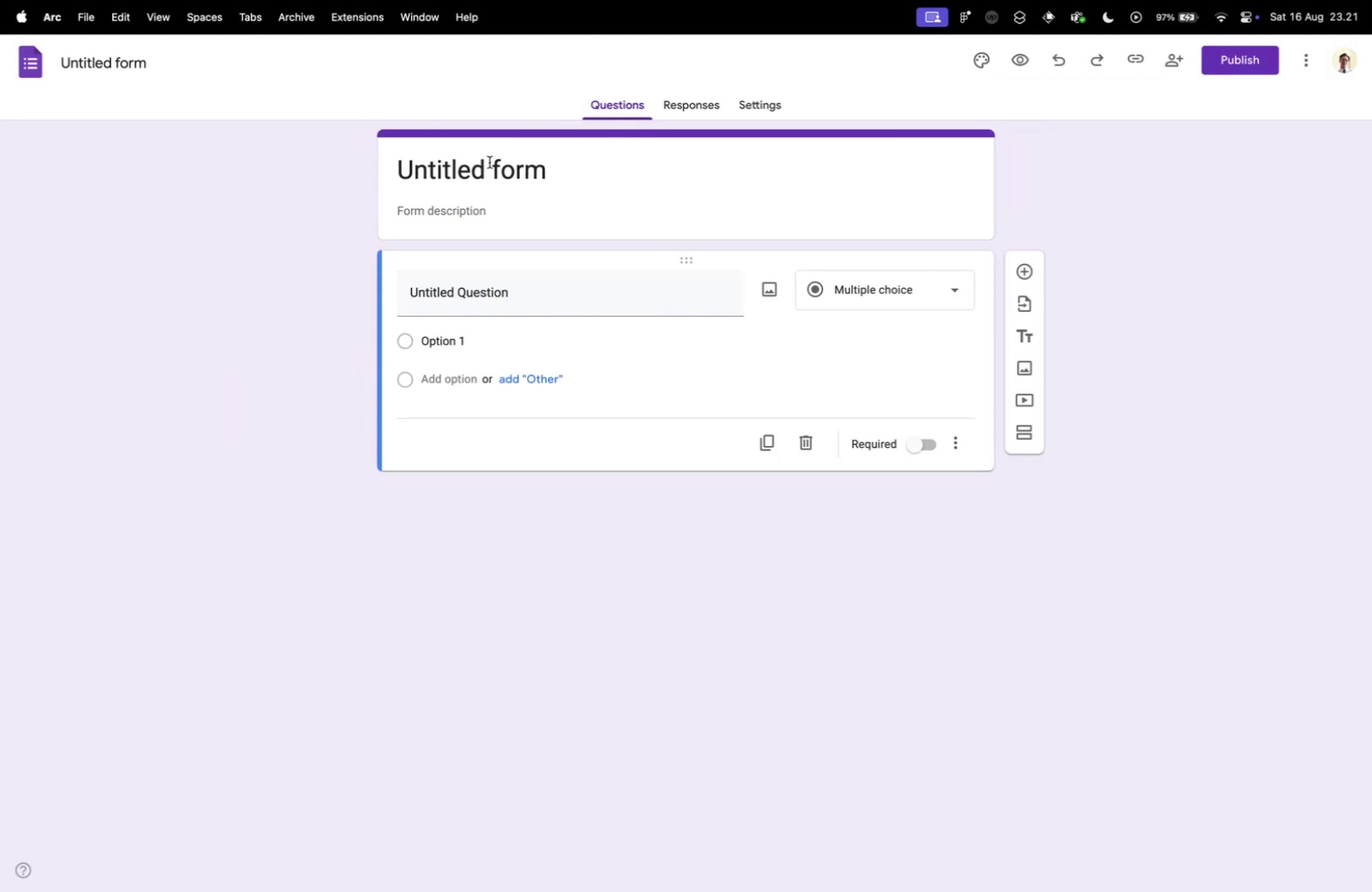 
left_click([489, 163])
 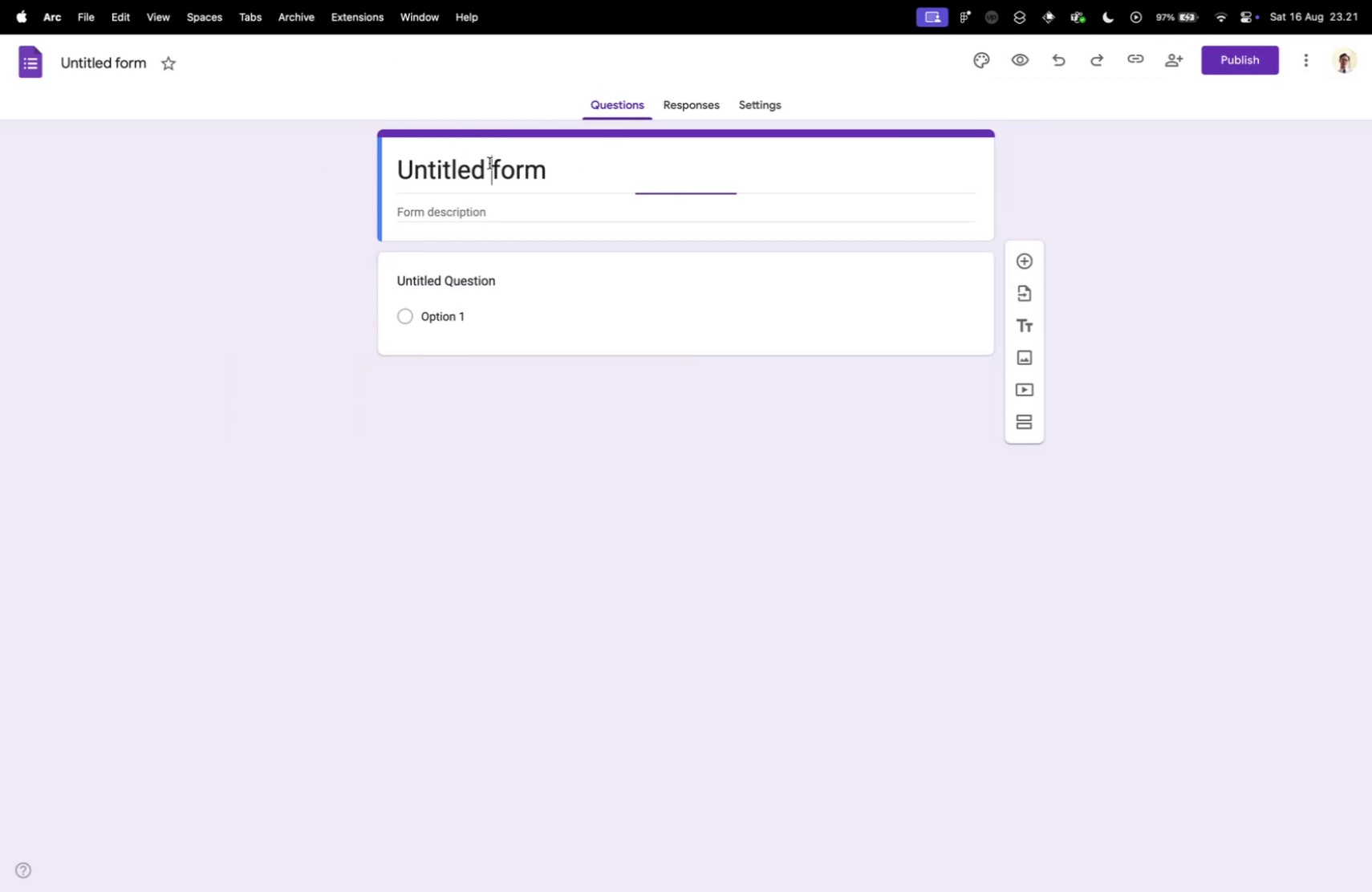 
hold_key(key=CommandLeft, duration=0.4)
 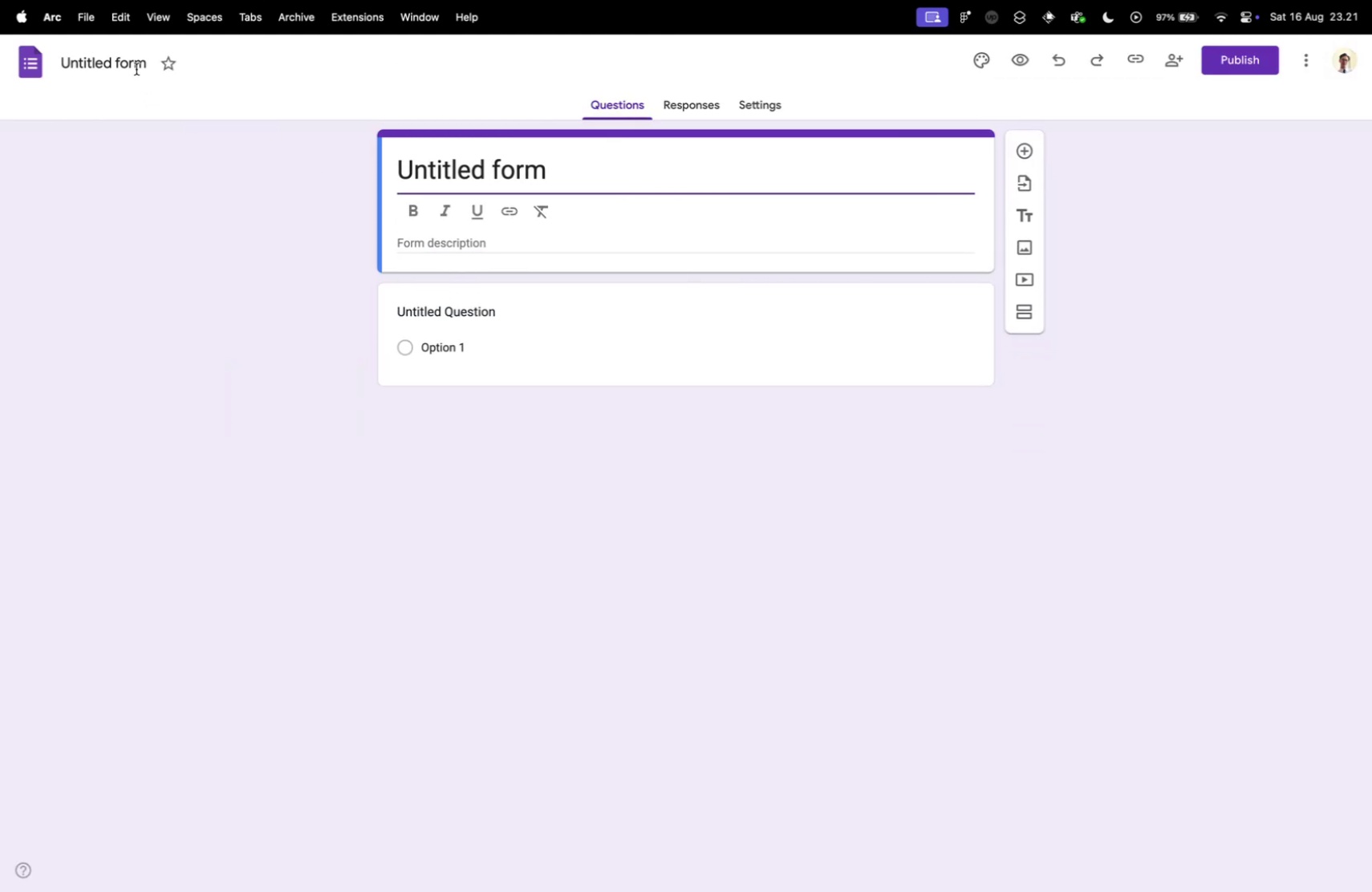 
left_click([134, 68])
 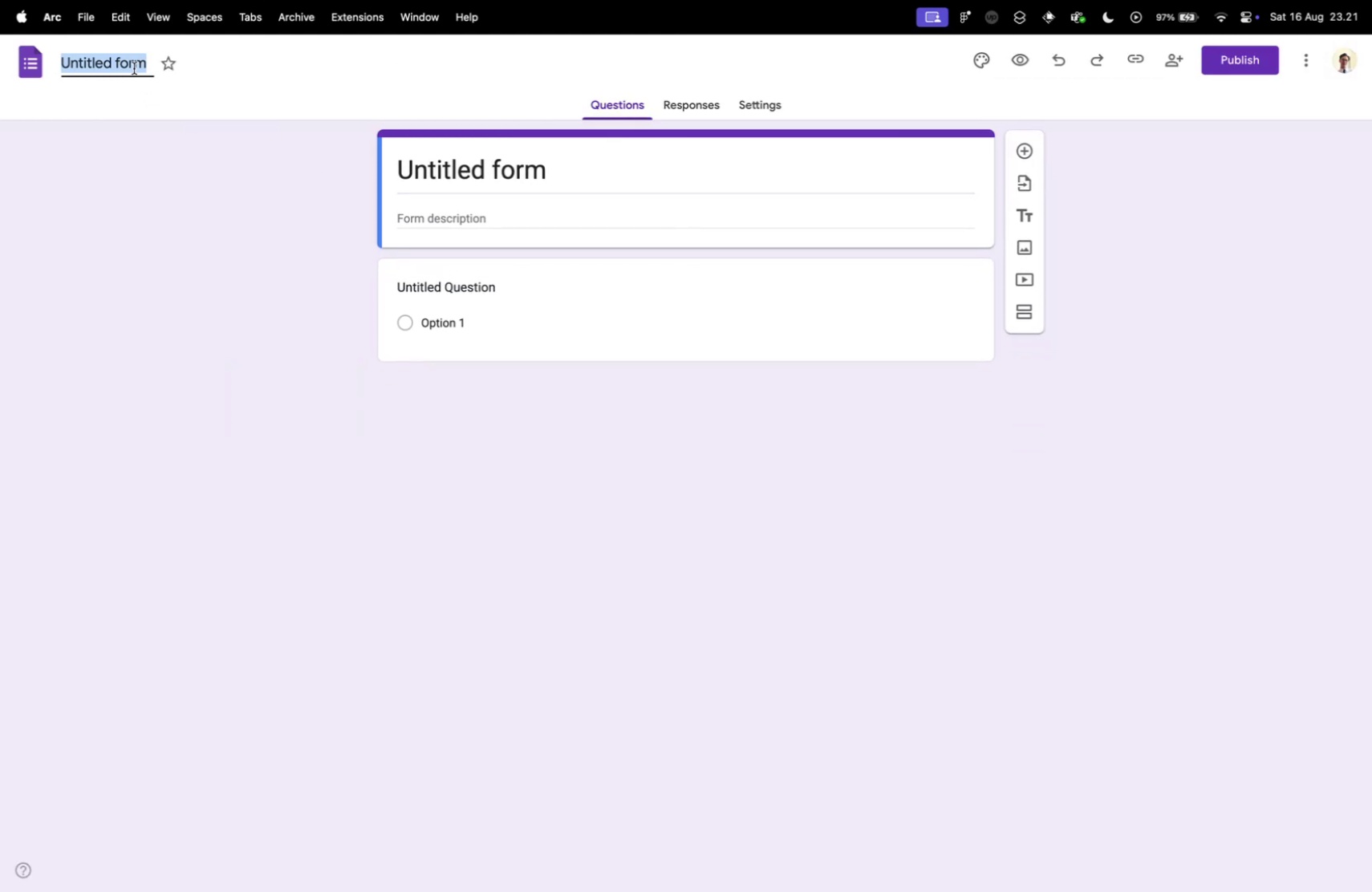 
key(Meta+V)
 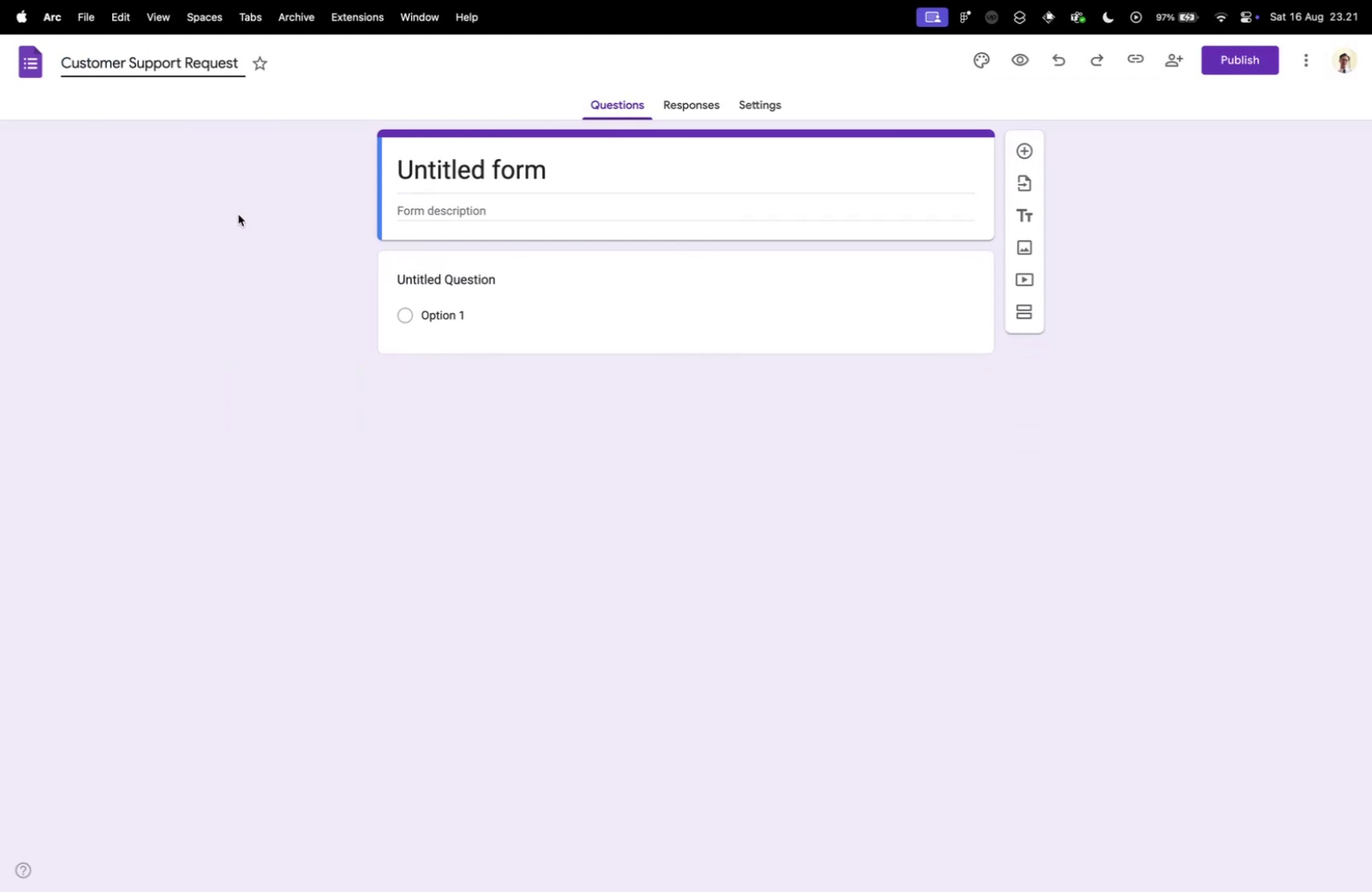 
left_click([238, 214])
 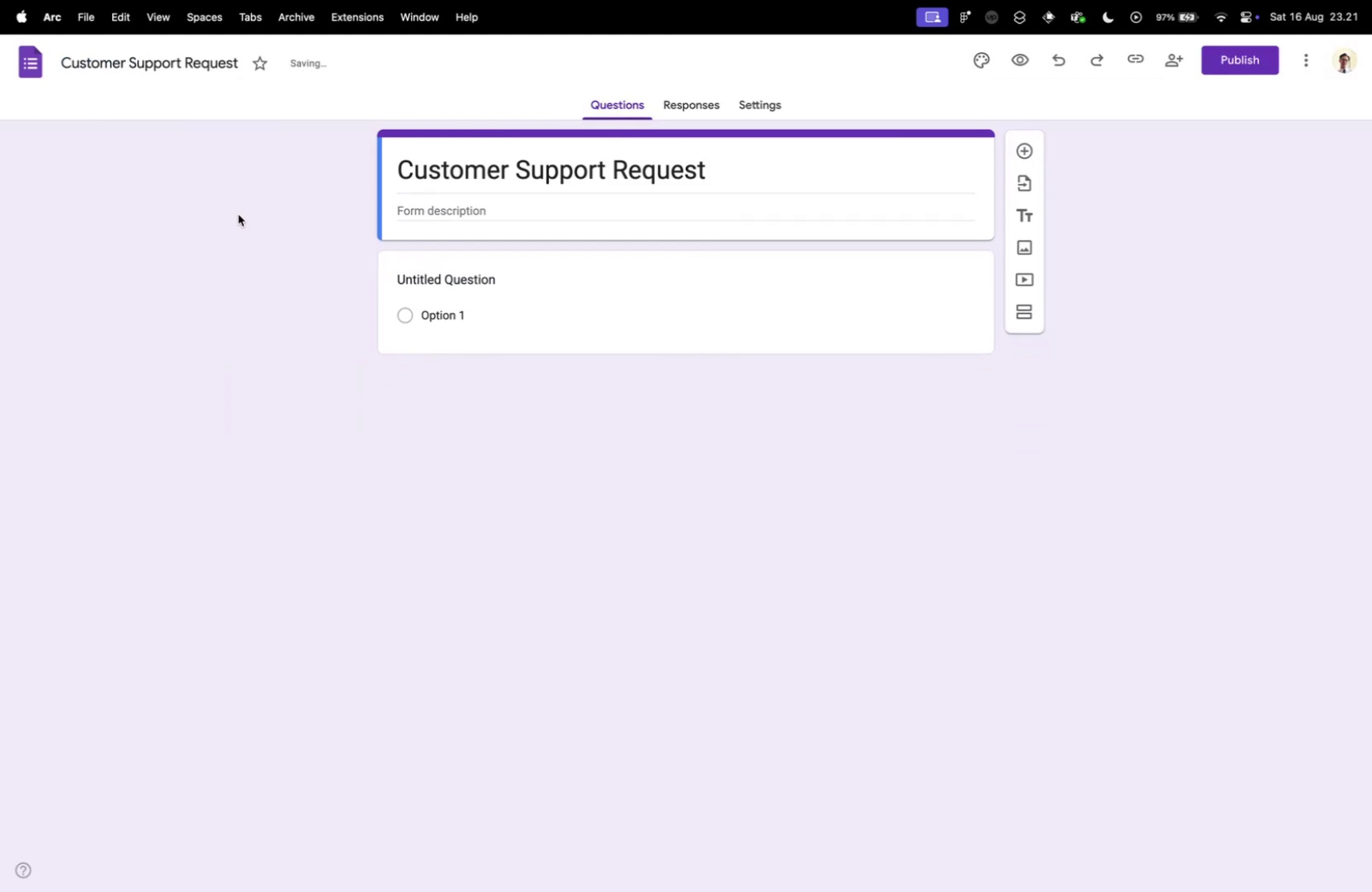 
key(Control+ControlLeft)
 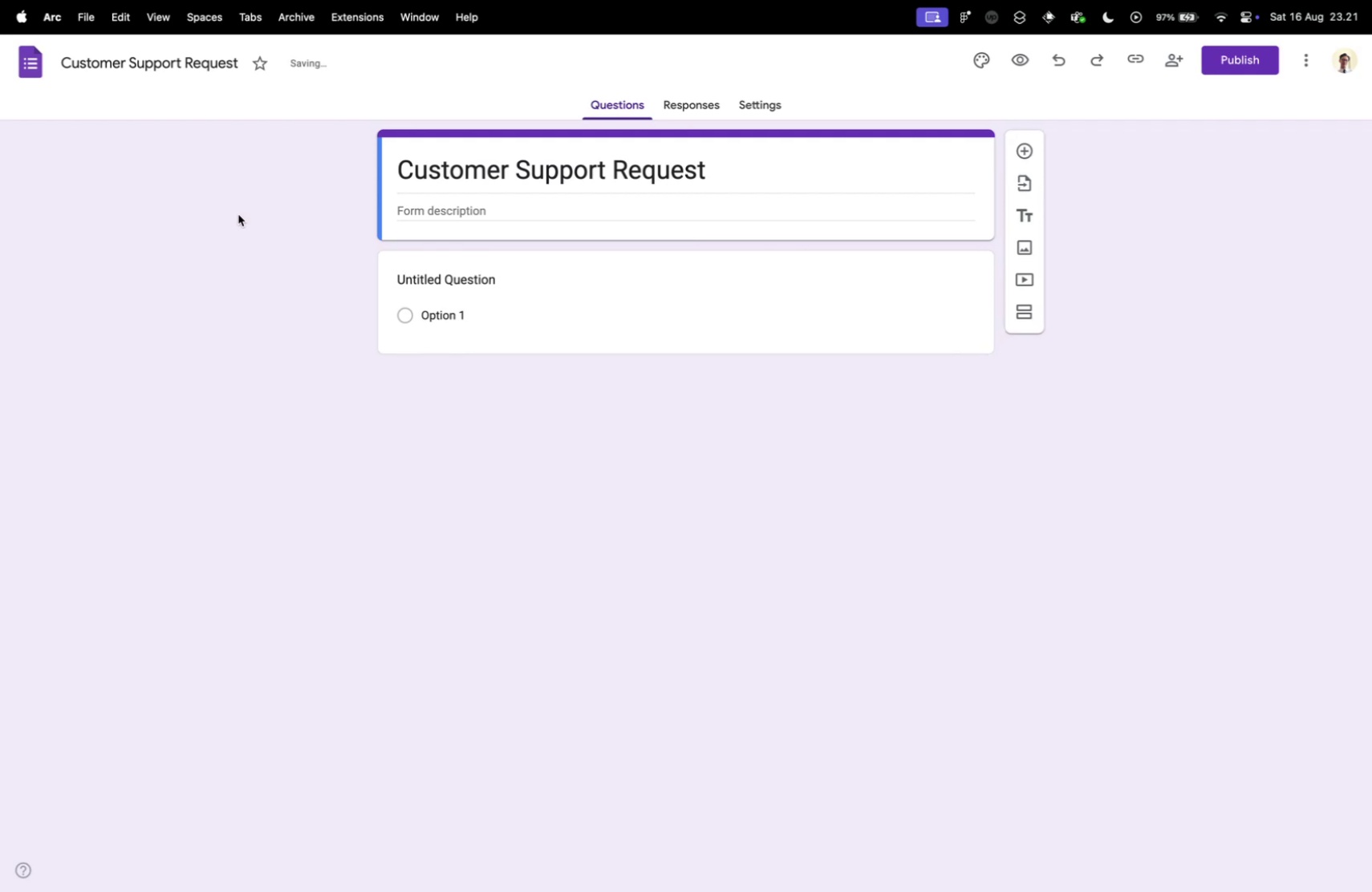 
key(Control+Tab)
 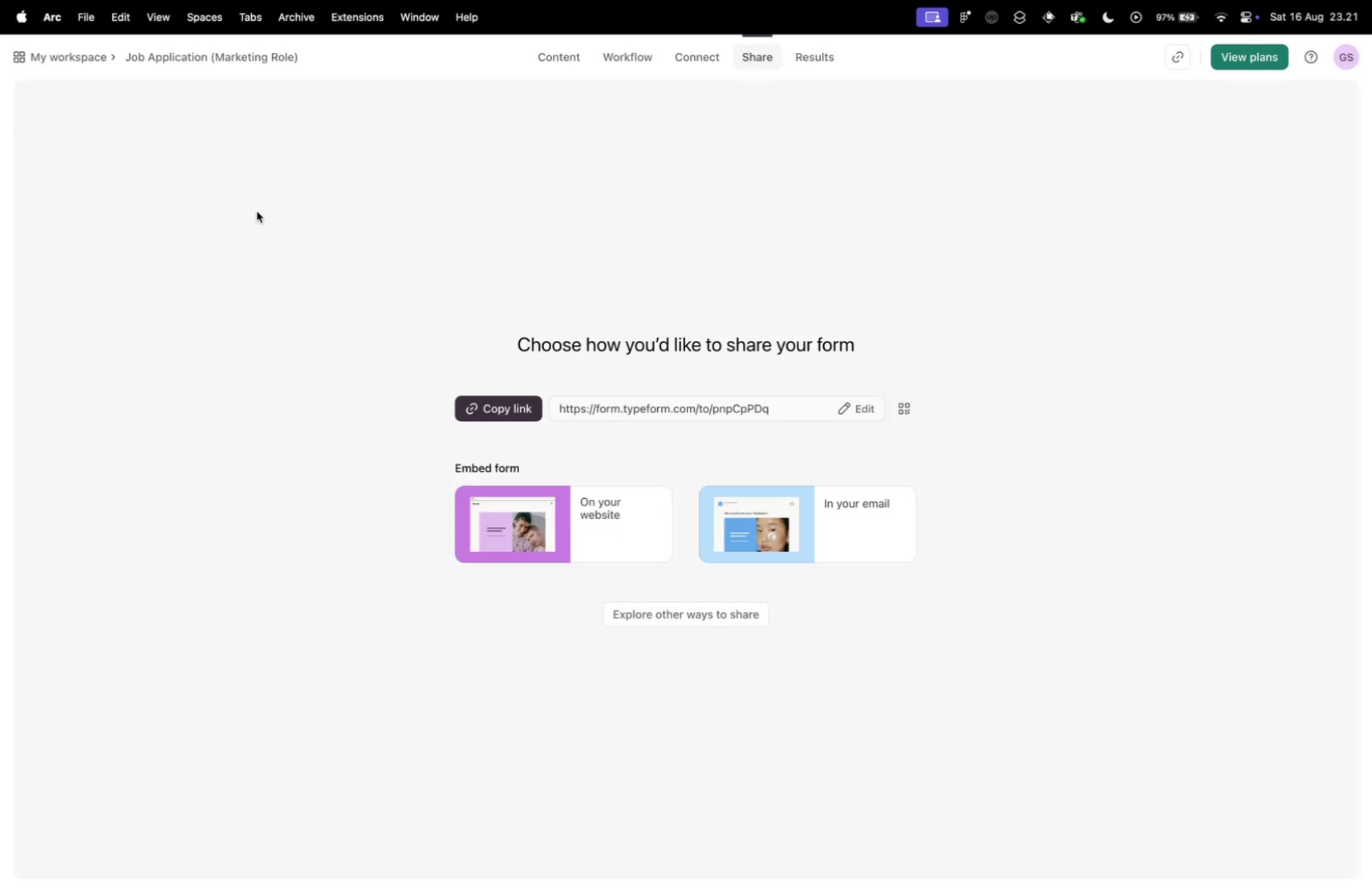 
key(Control+ControlLeft)
 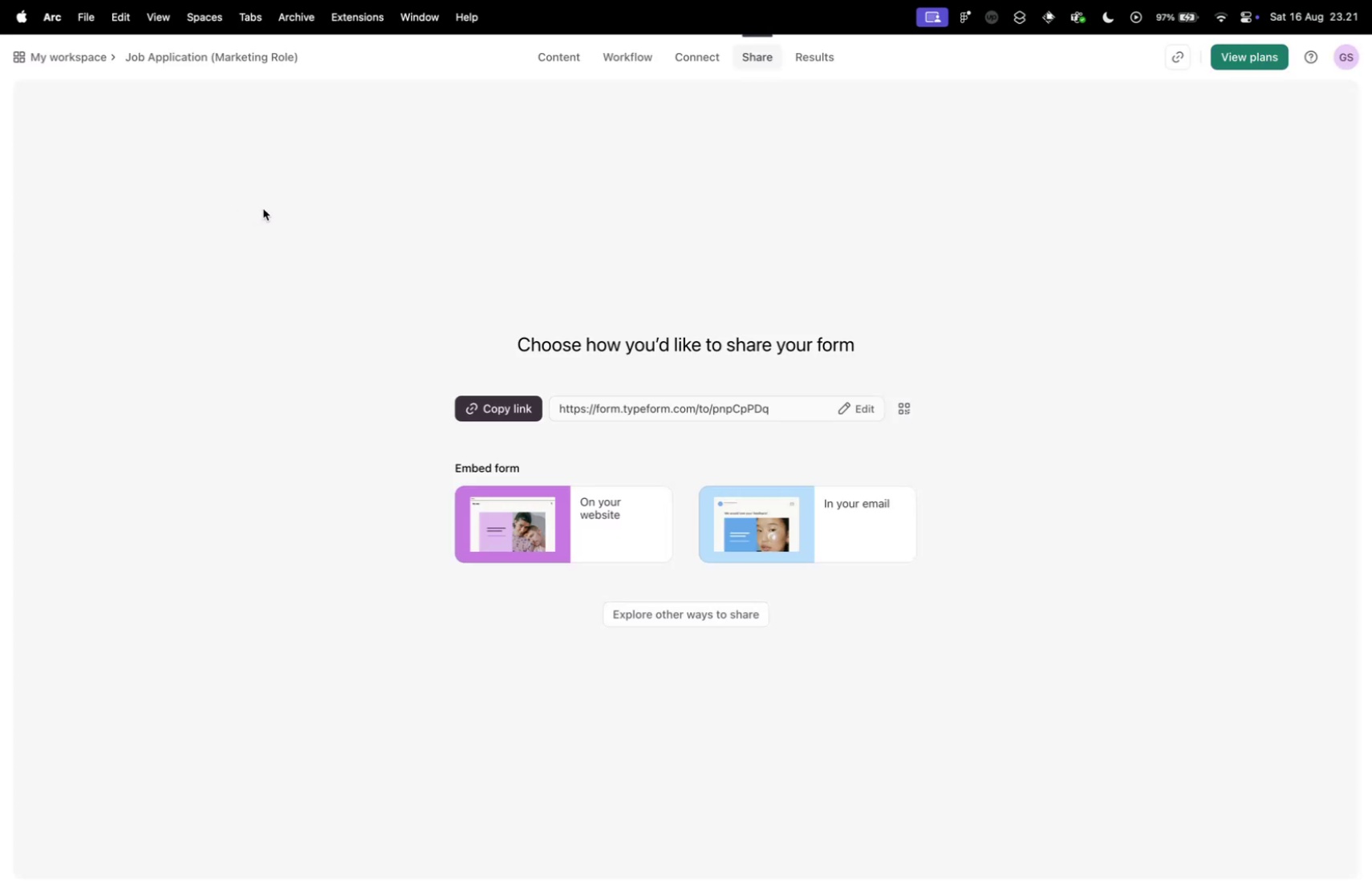 
key(Control+Tab)
 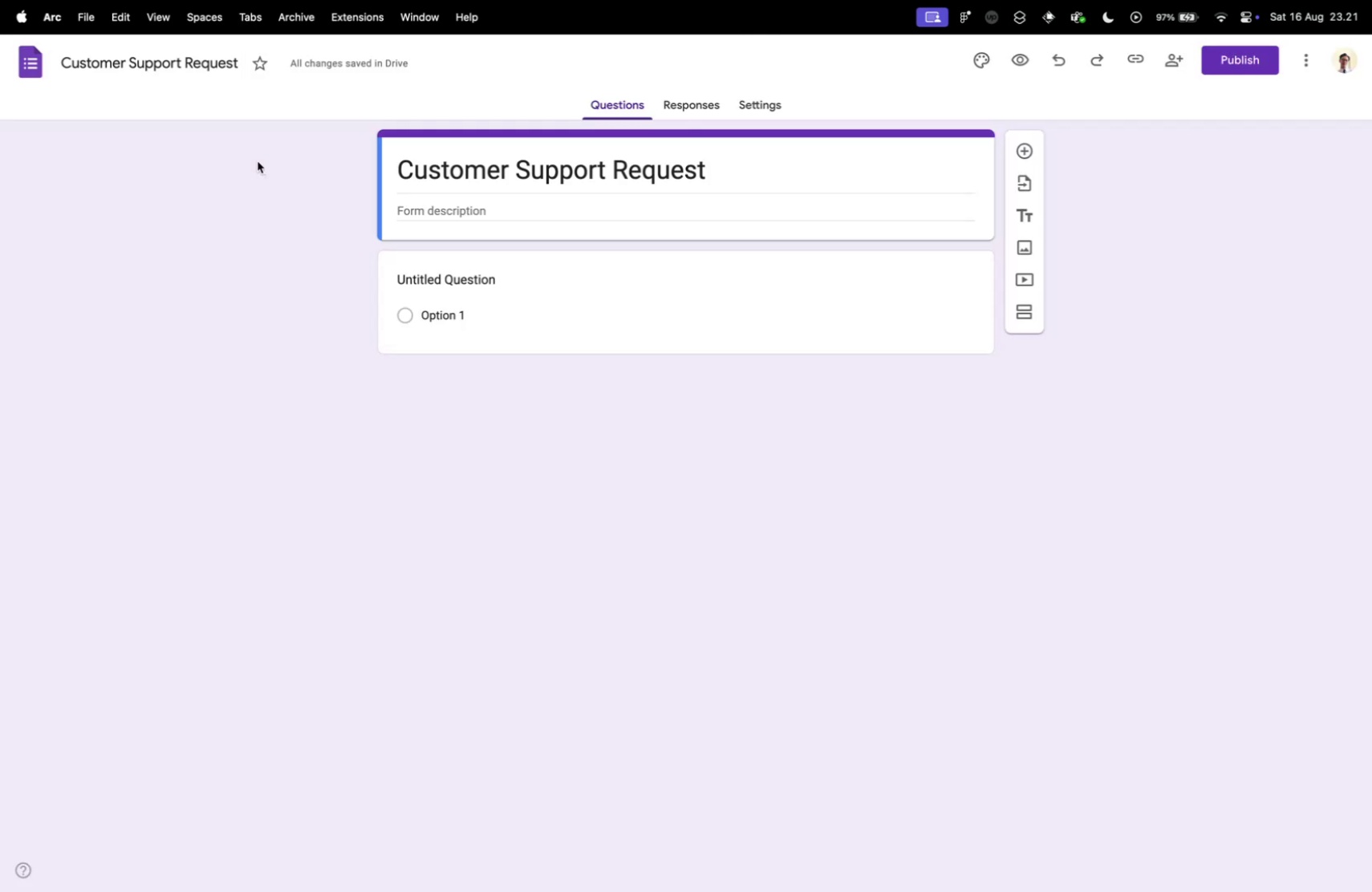 
key(Control+Tab)
 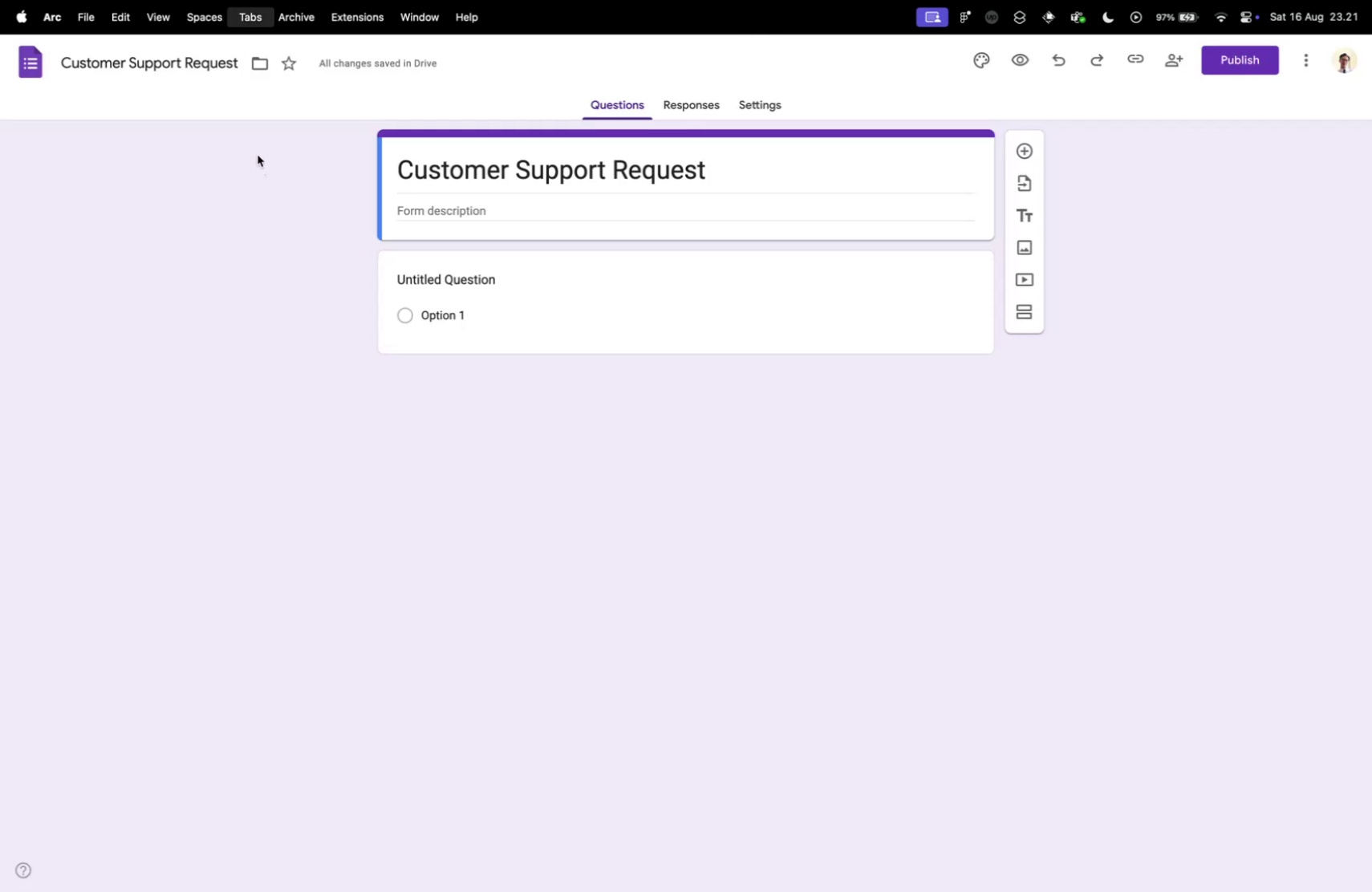 
key(Control+Tab)
 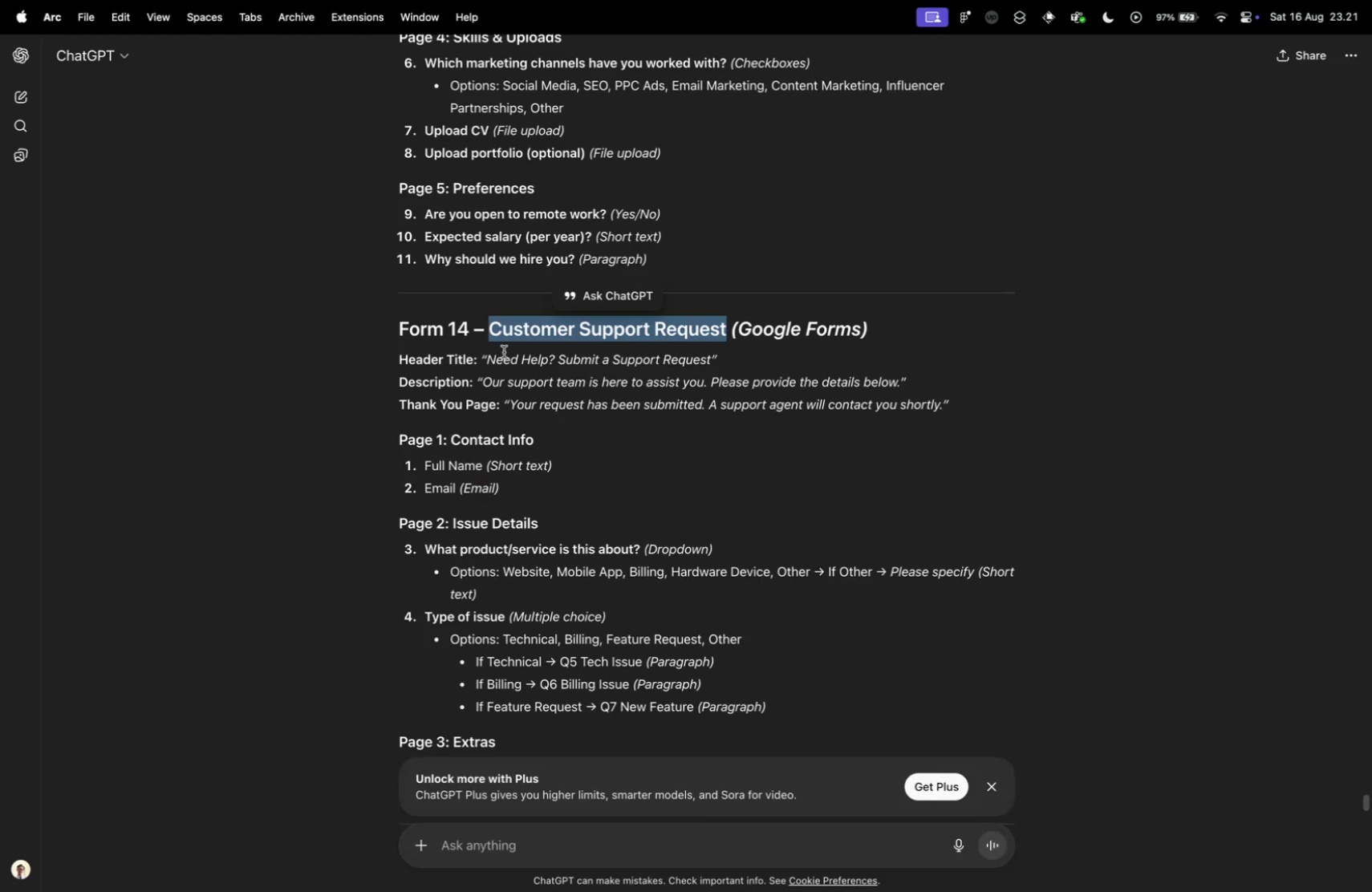 
left_click_drag(start_coordinate=[488, 359], to_coordinate=[713, 365])
 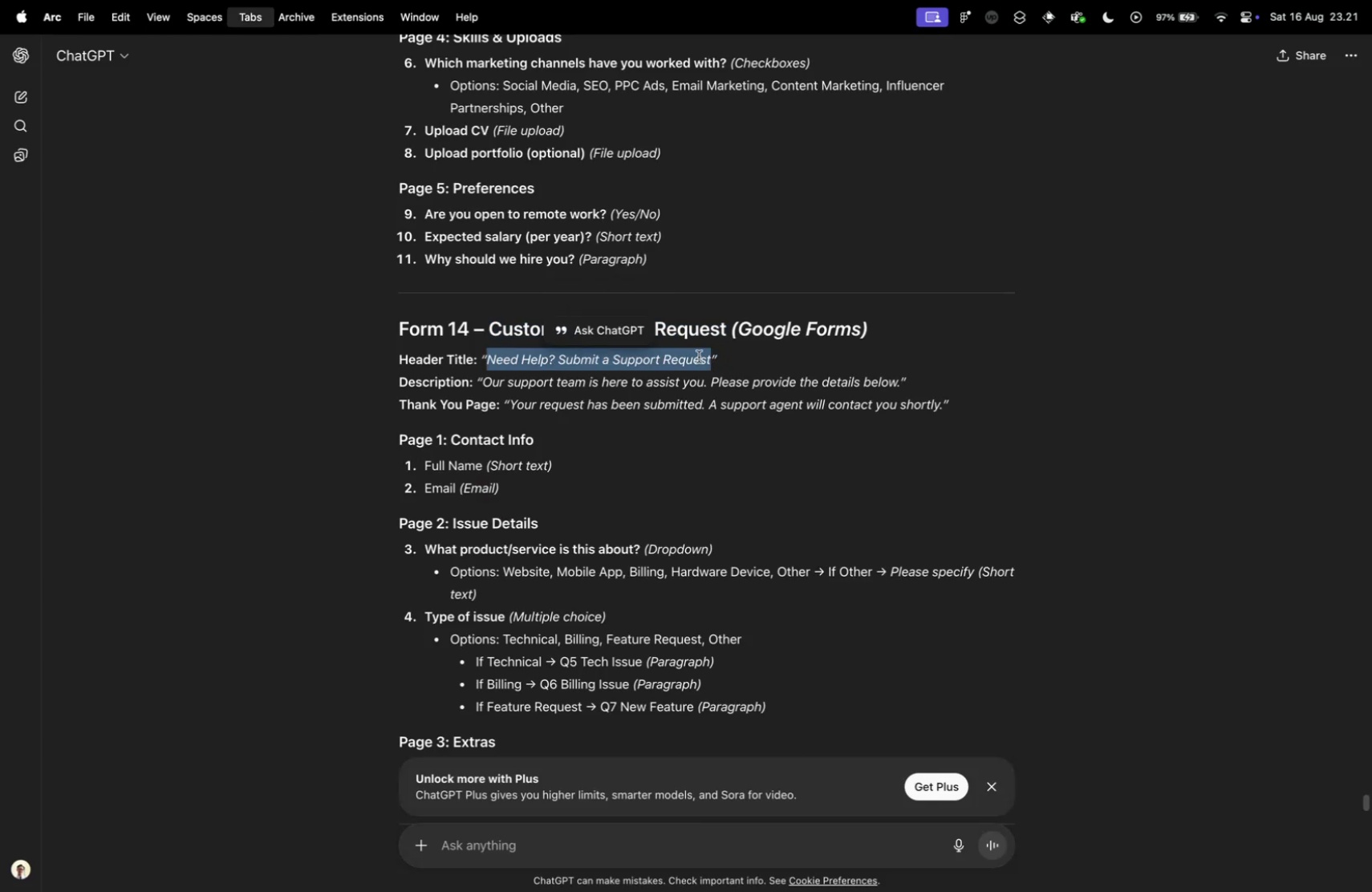 
key(Meta+CommandLeft)
 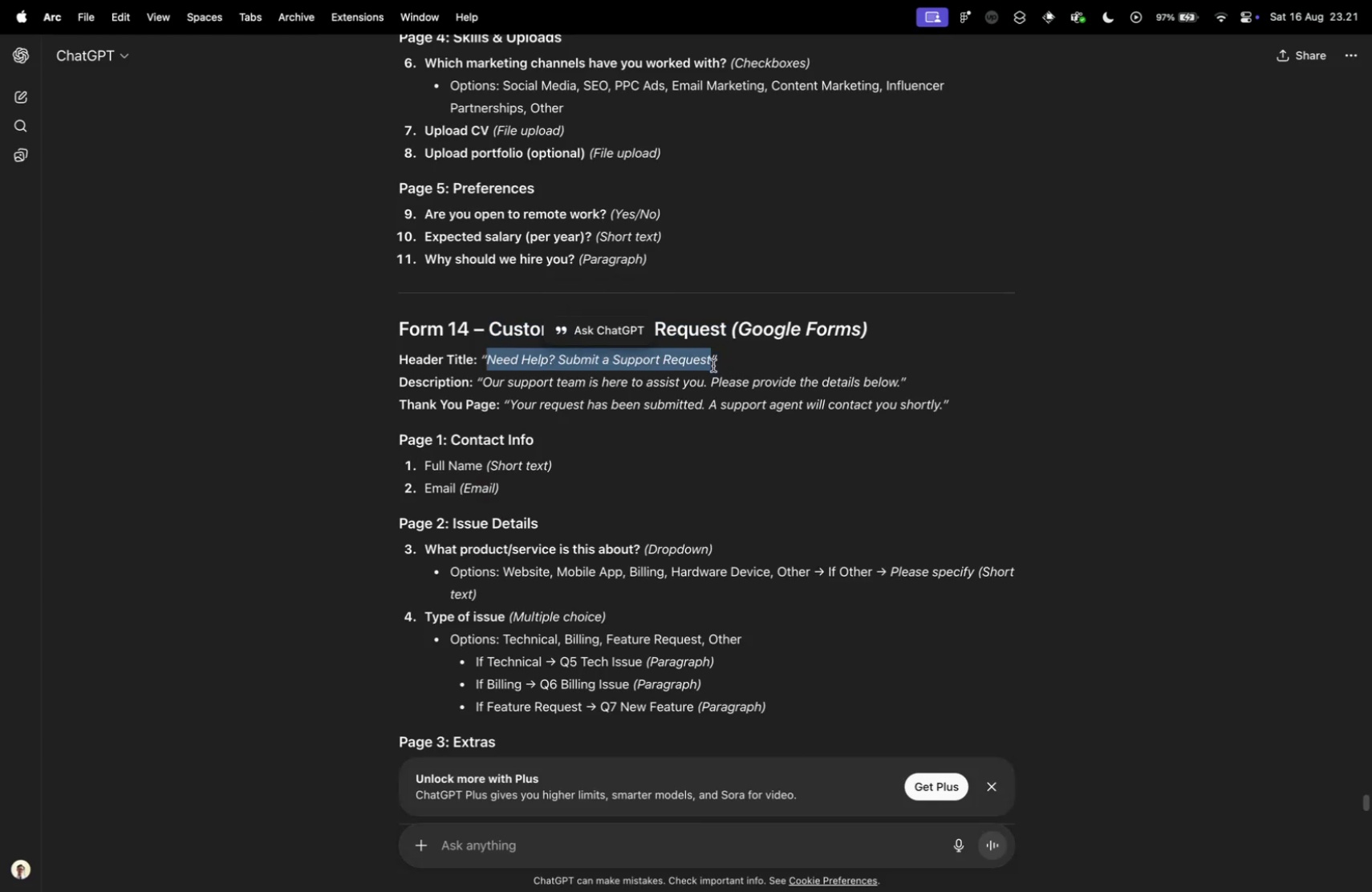 
key(Meta+C)
 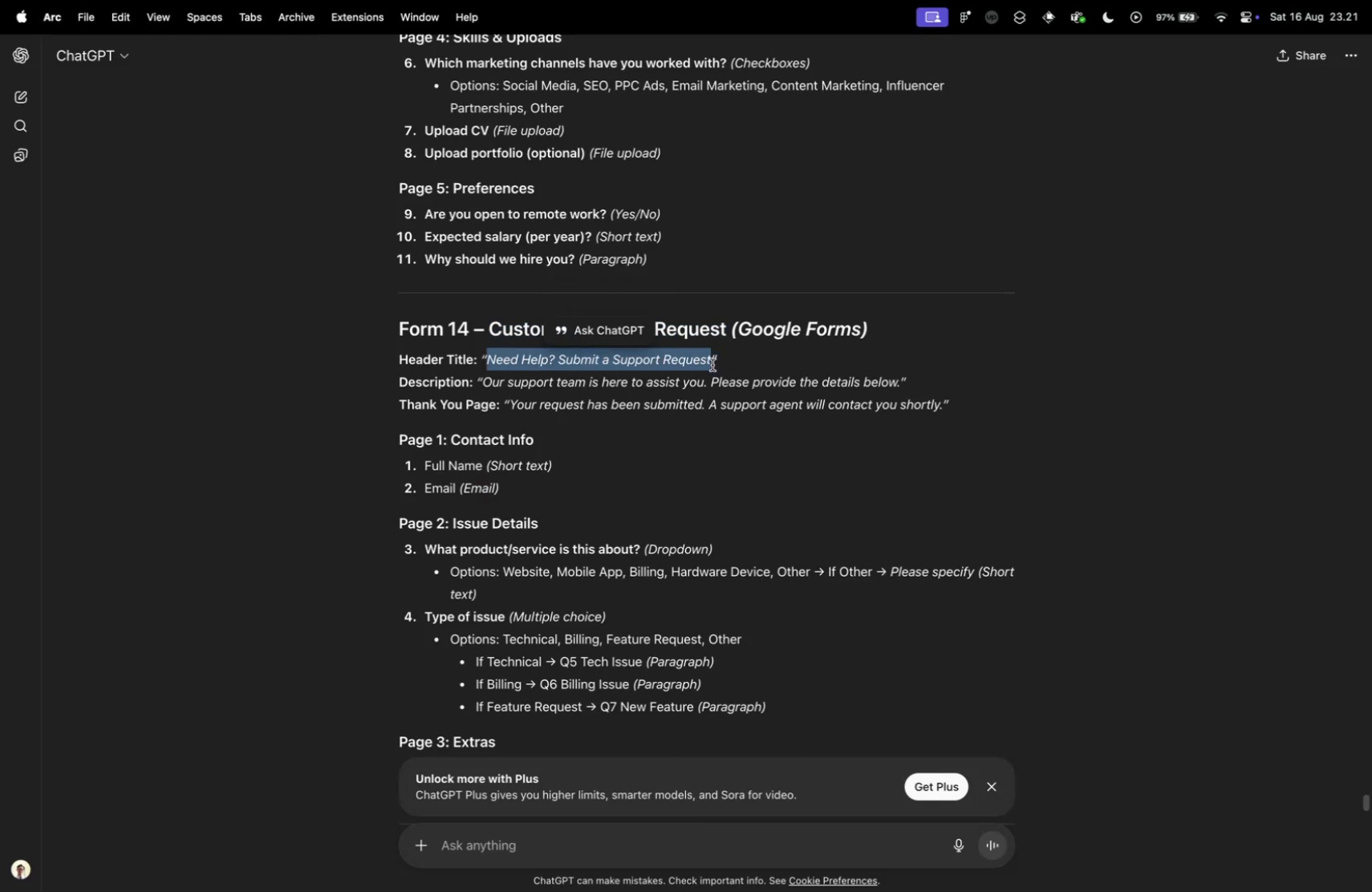 
key(Control+ControlLeft)
 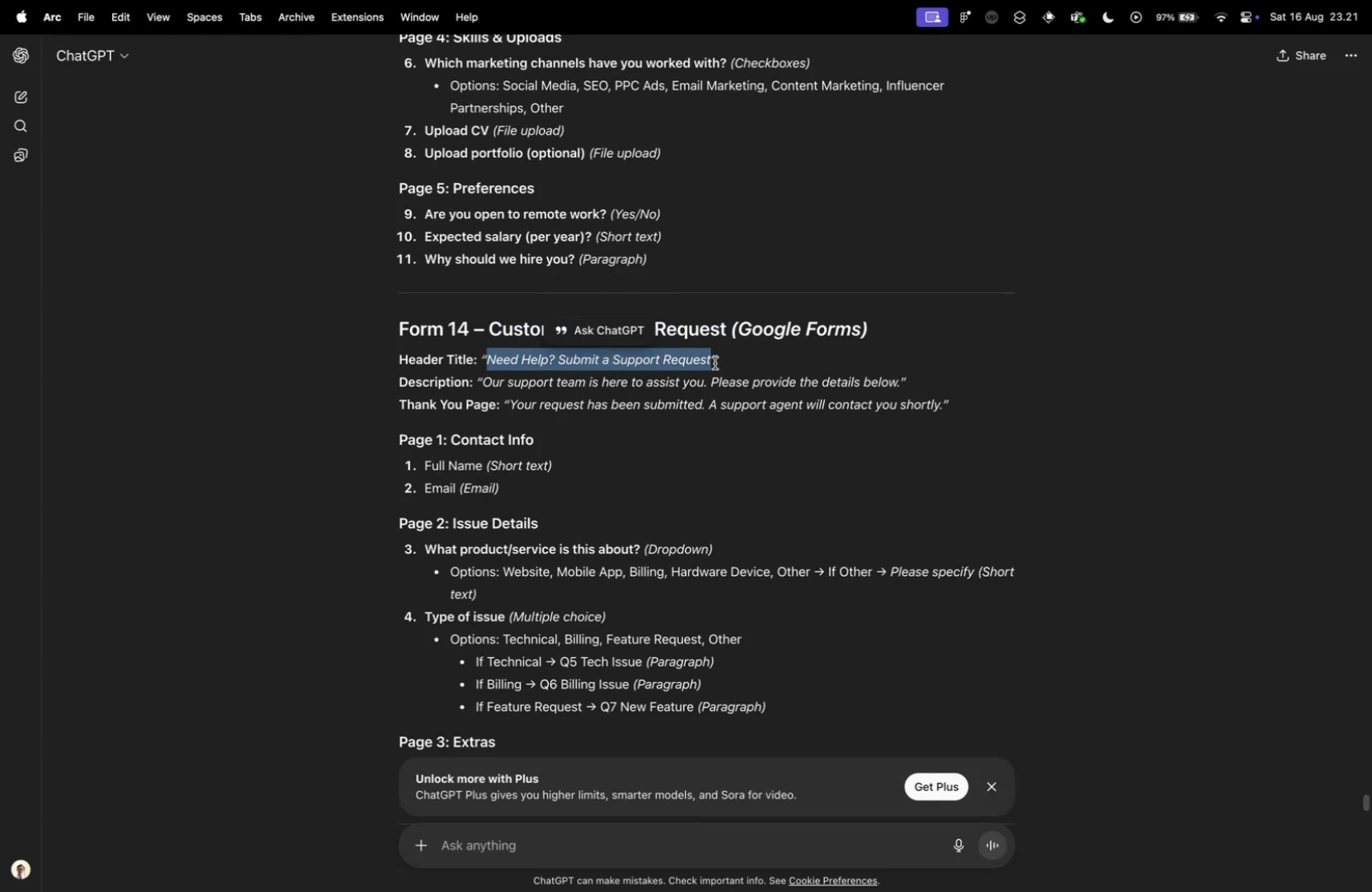 
key(Control+Tab)
 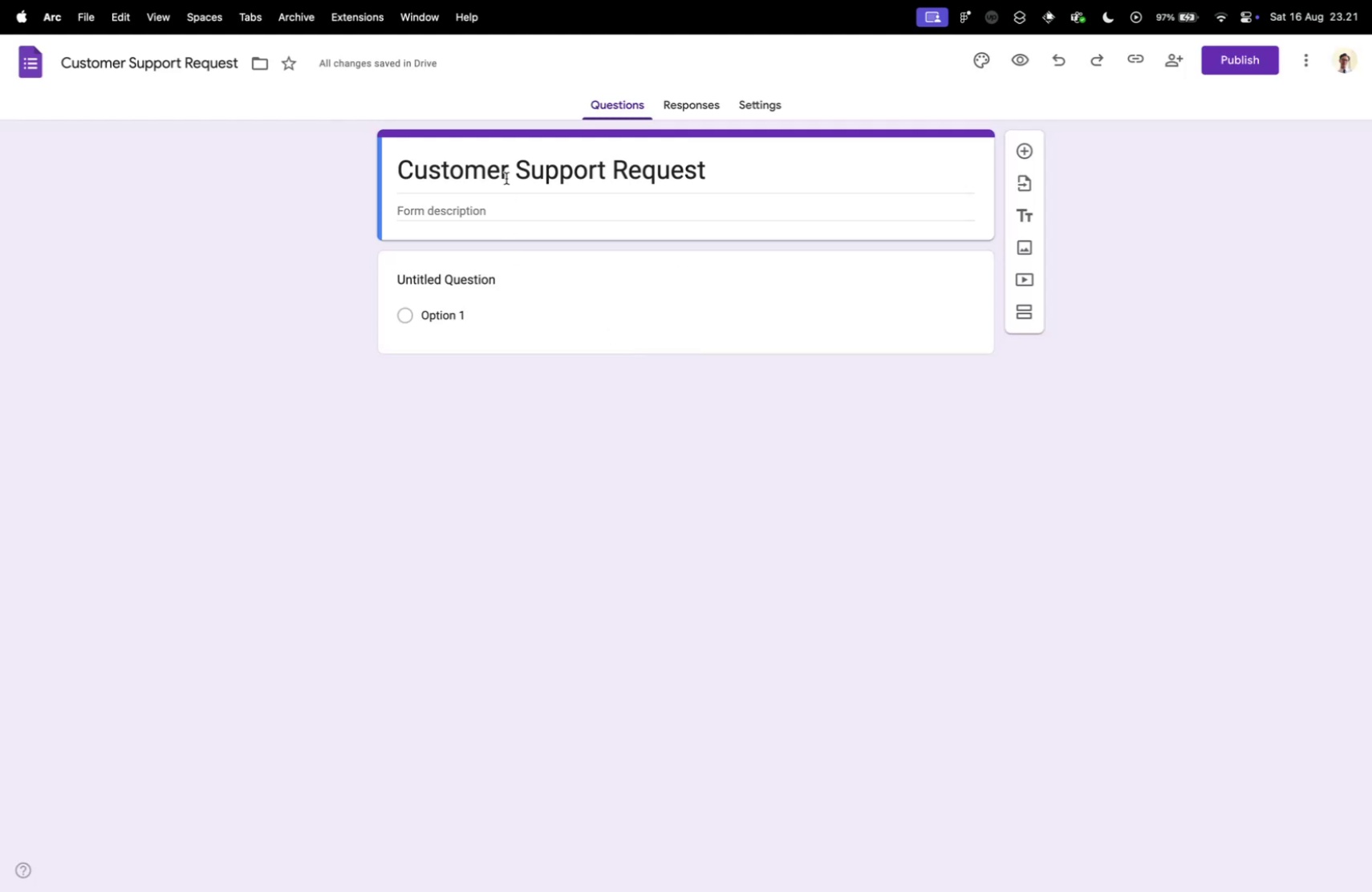 
left_click([505, 170])
 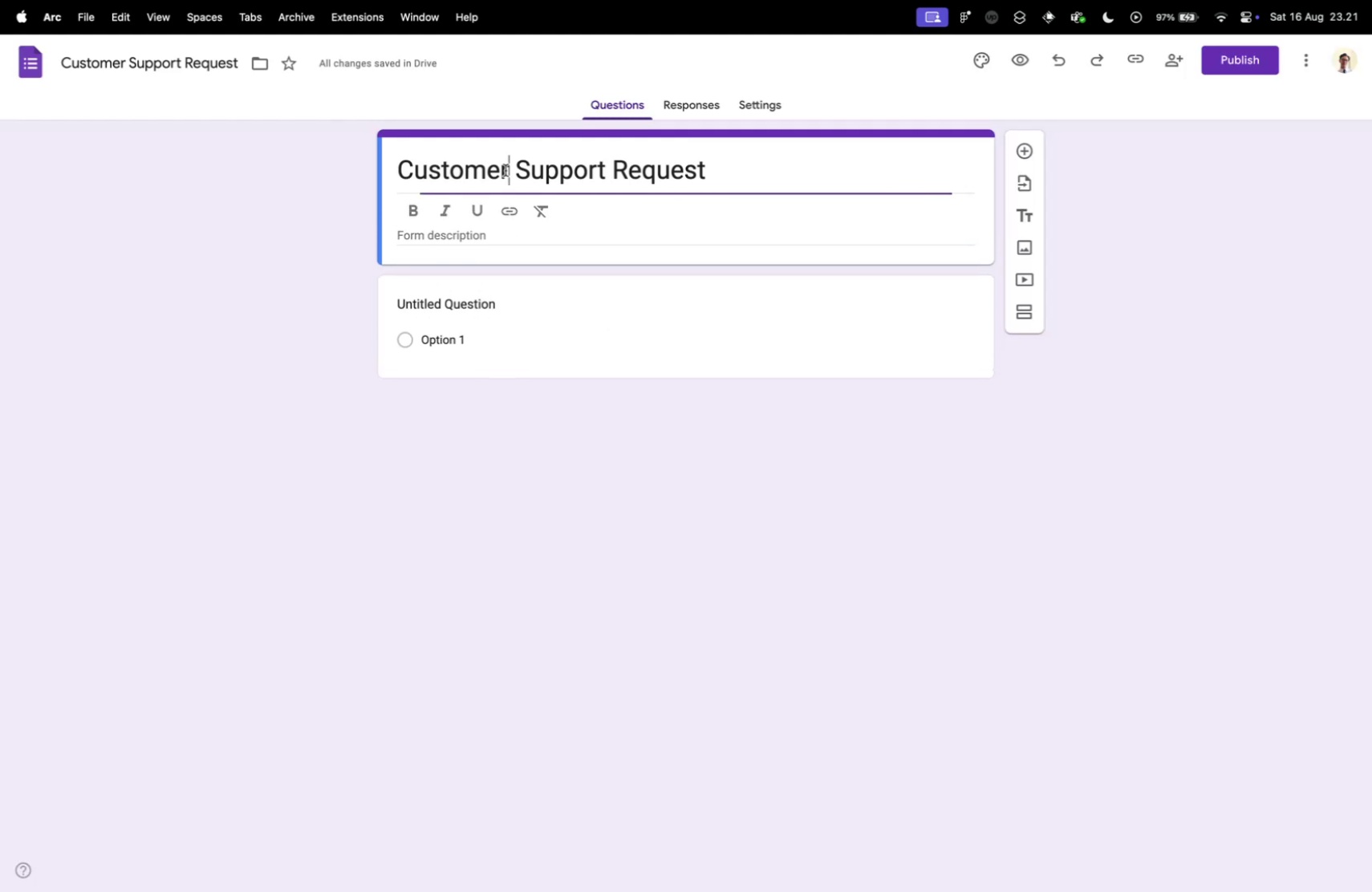 
key(Meta+A)
 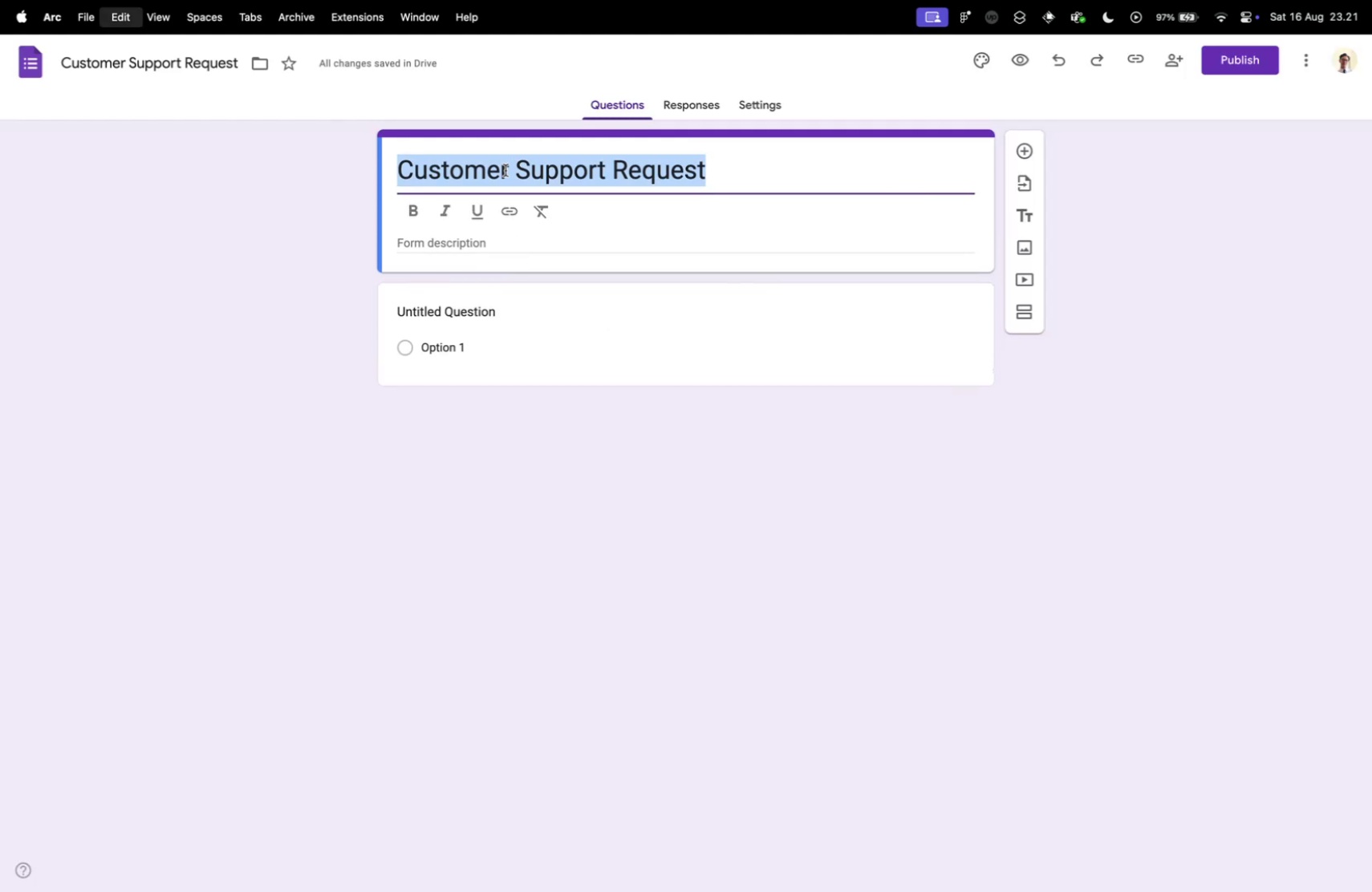 
key(Meta+V)
 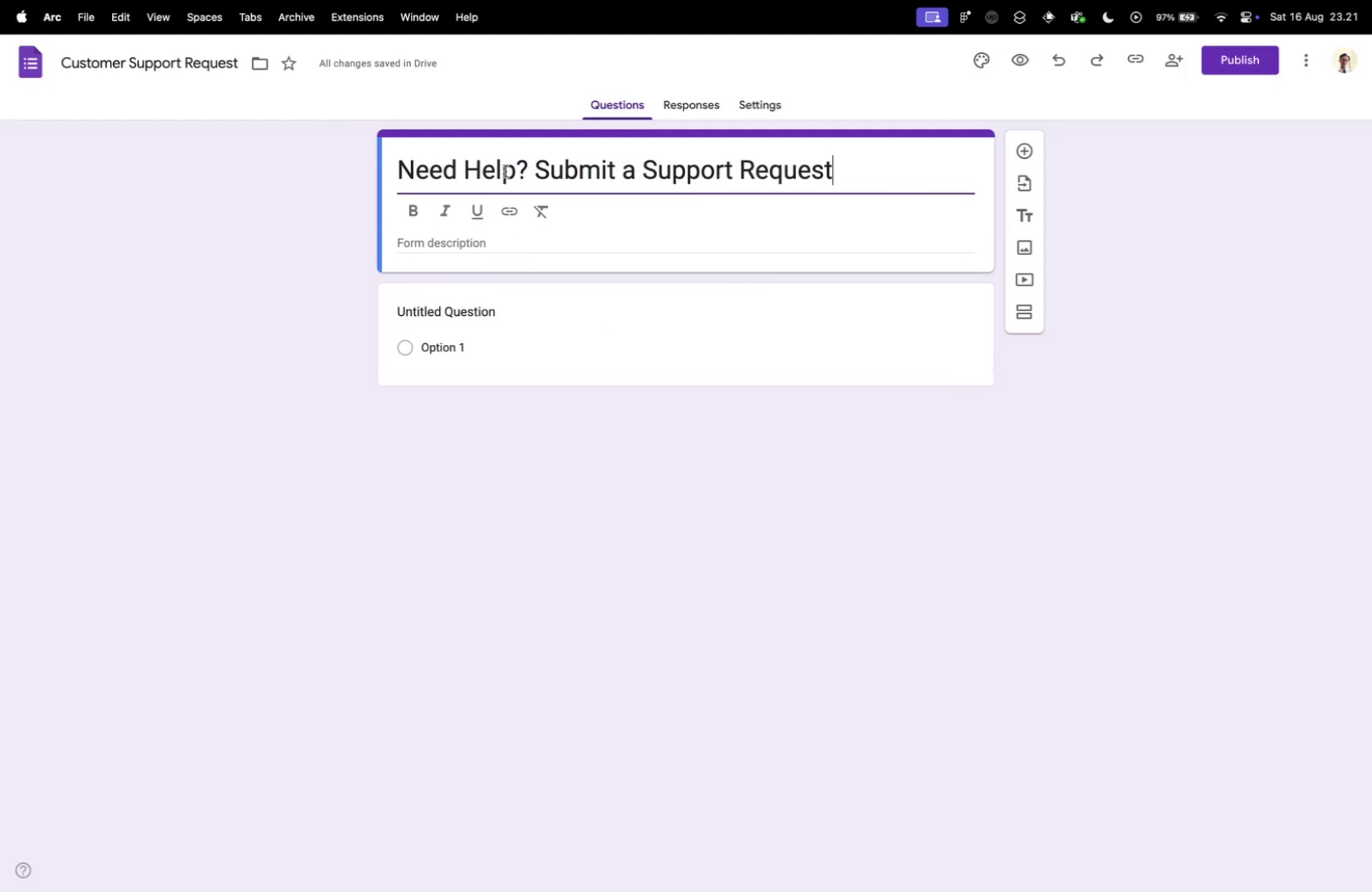 
key(Control+ControlLeft)
 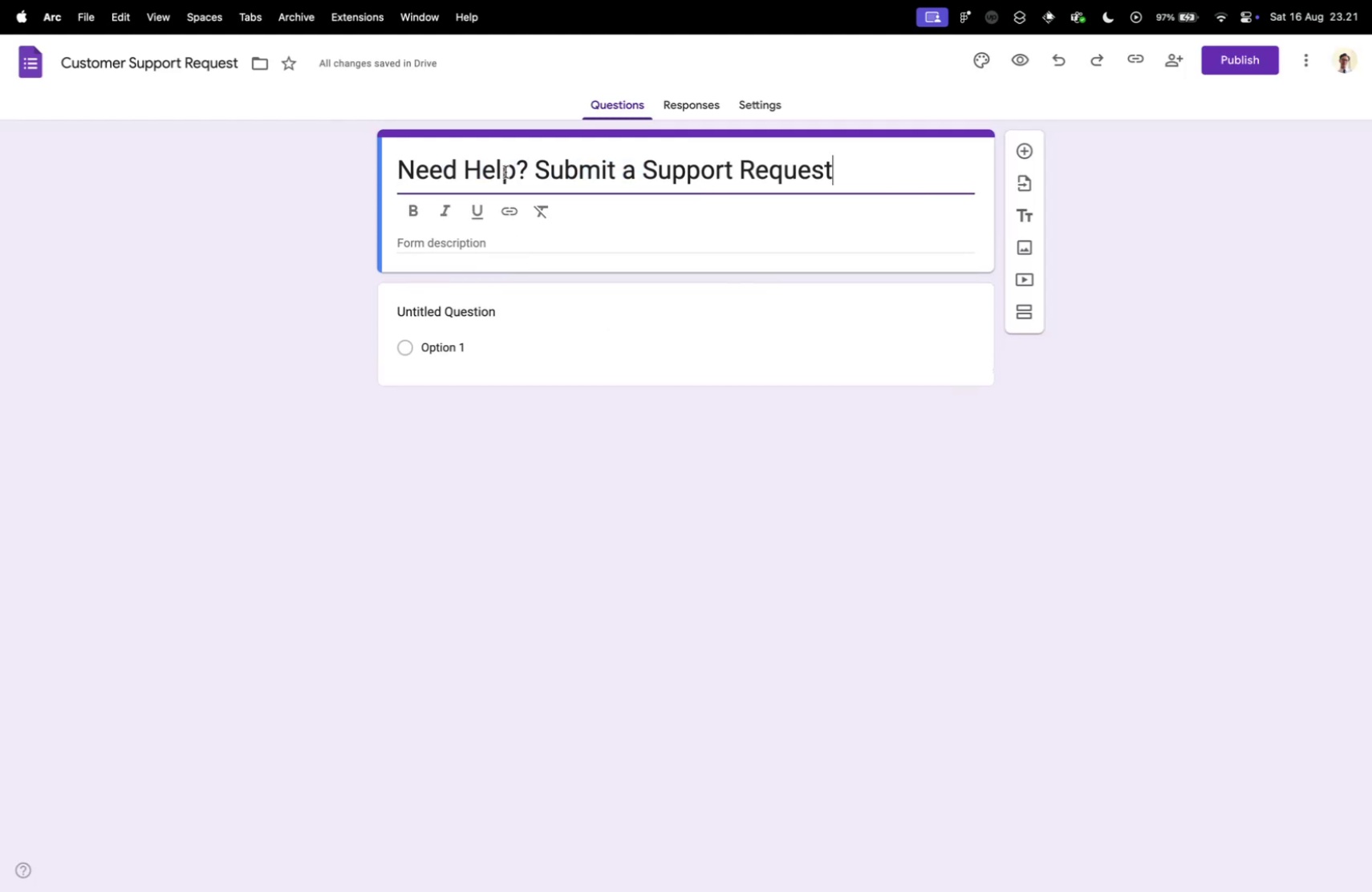 
key(Control+Tab)
 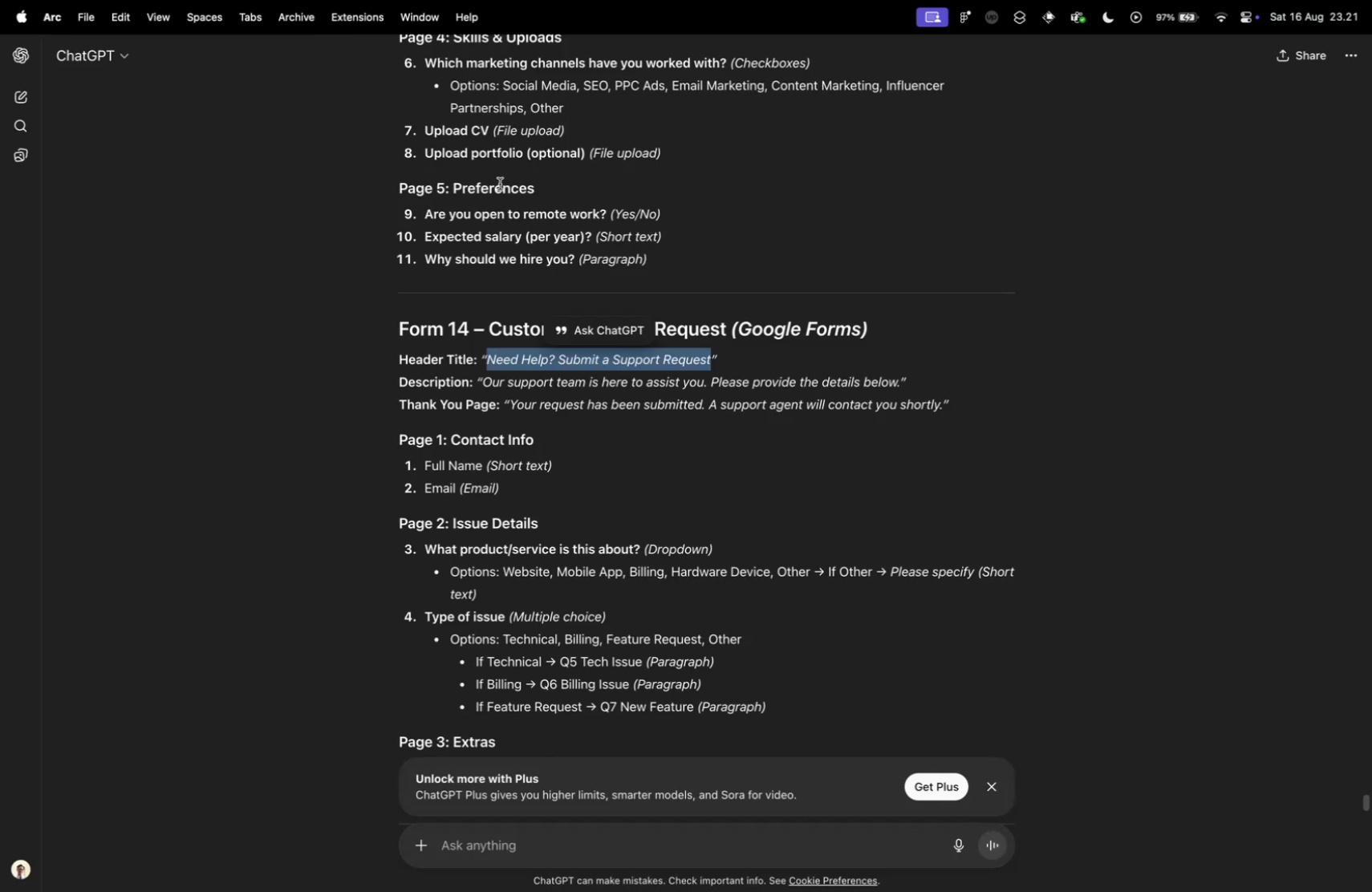 
key(Control+ControlLeft)
 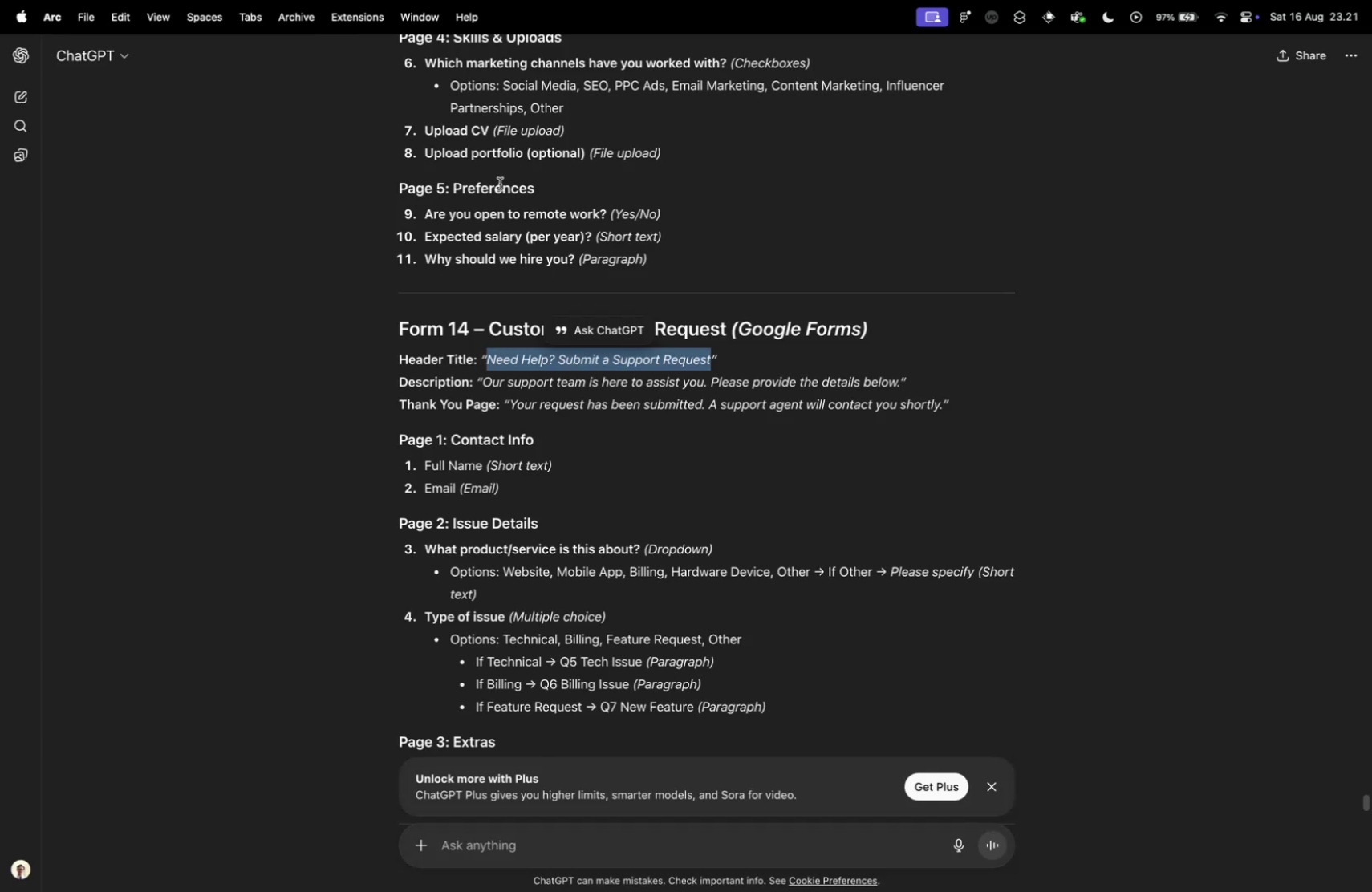 
key(Control+Tab)
 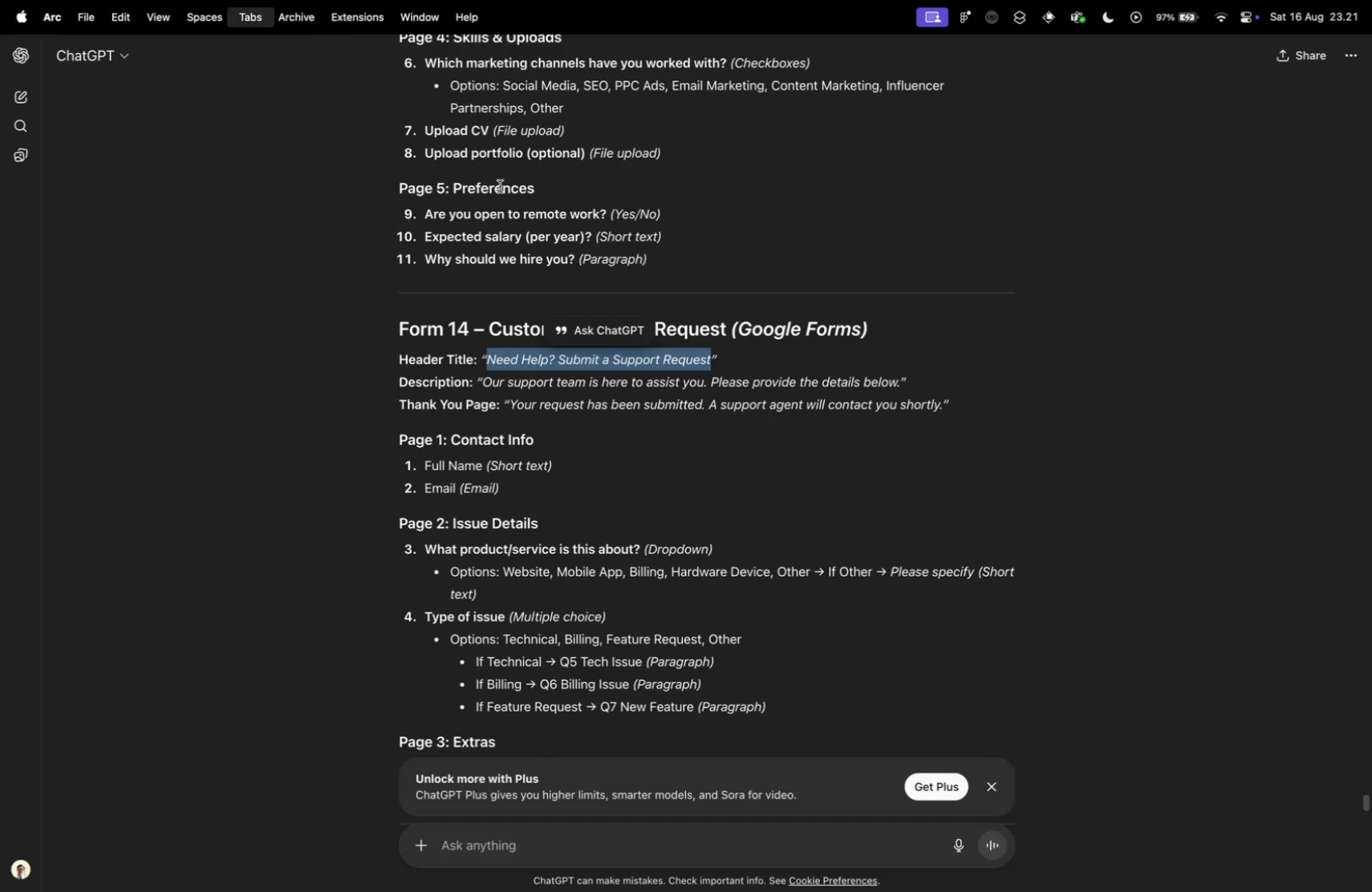 
mouse_move([488, 210])
 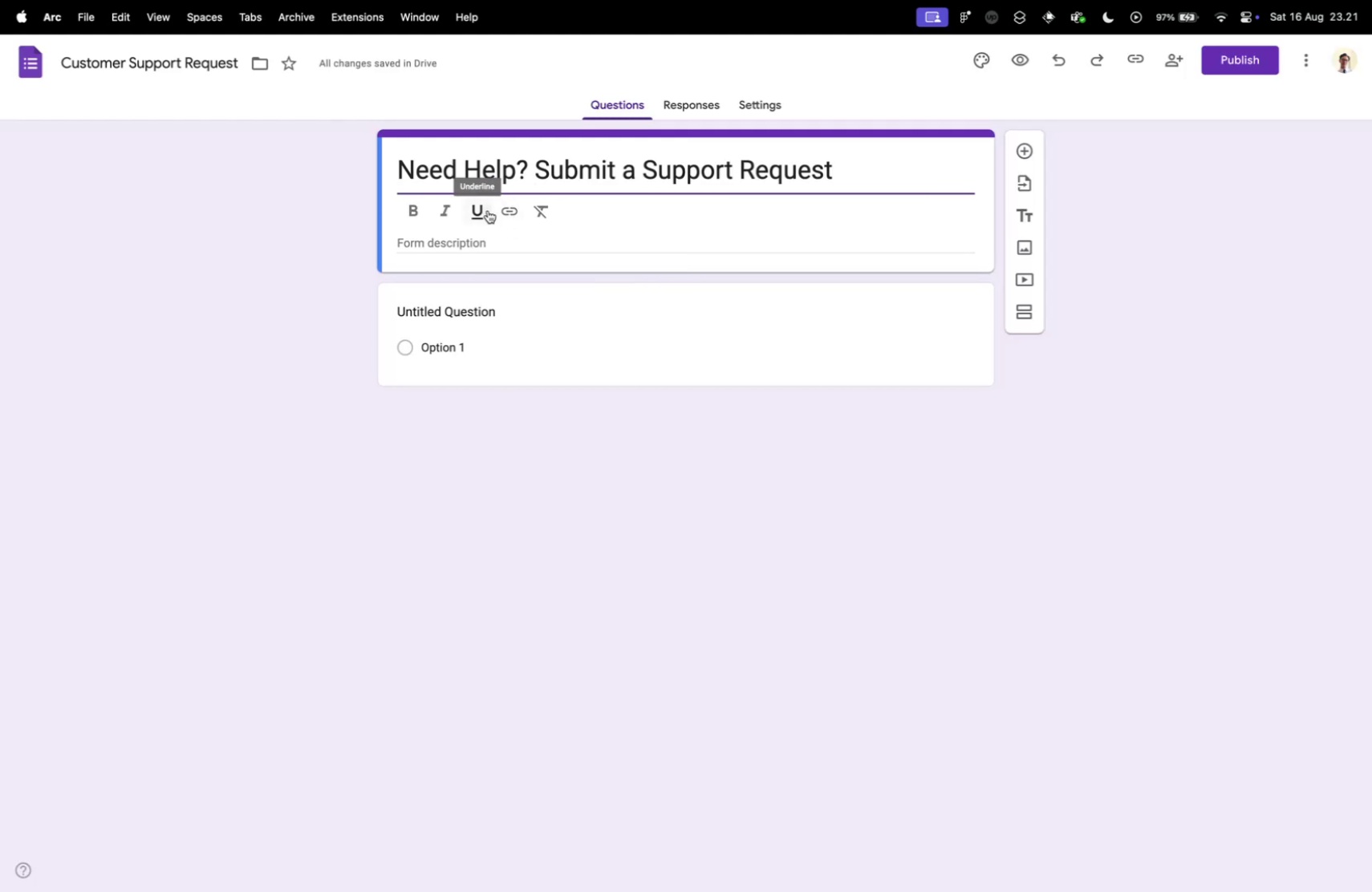 
left_click([488, 210])
 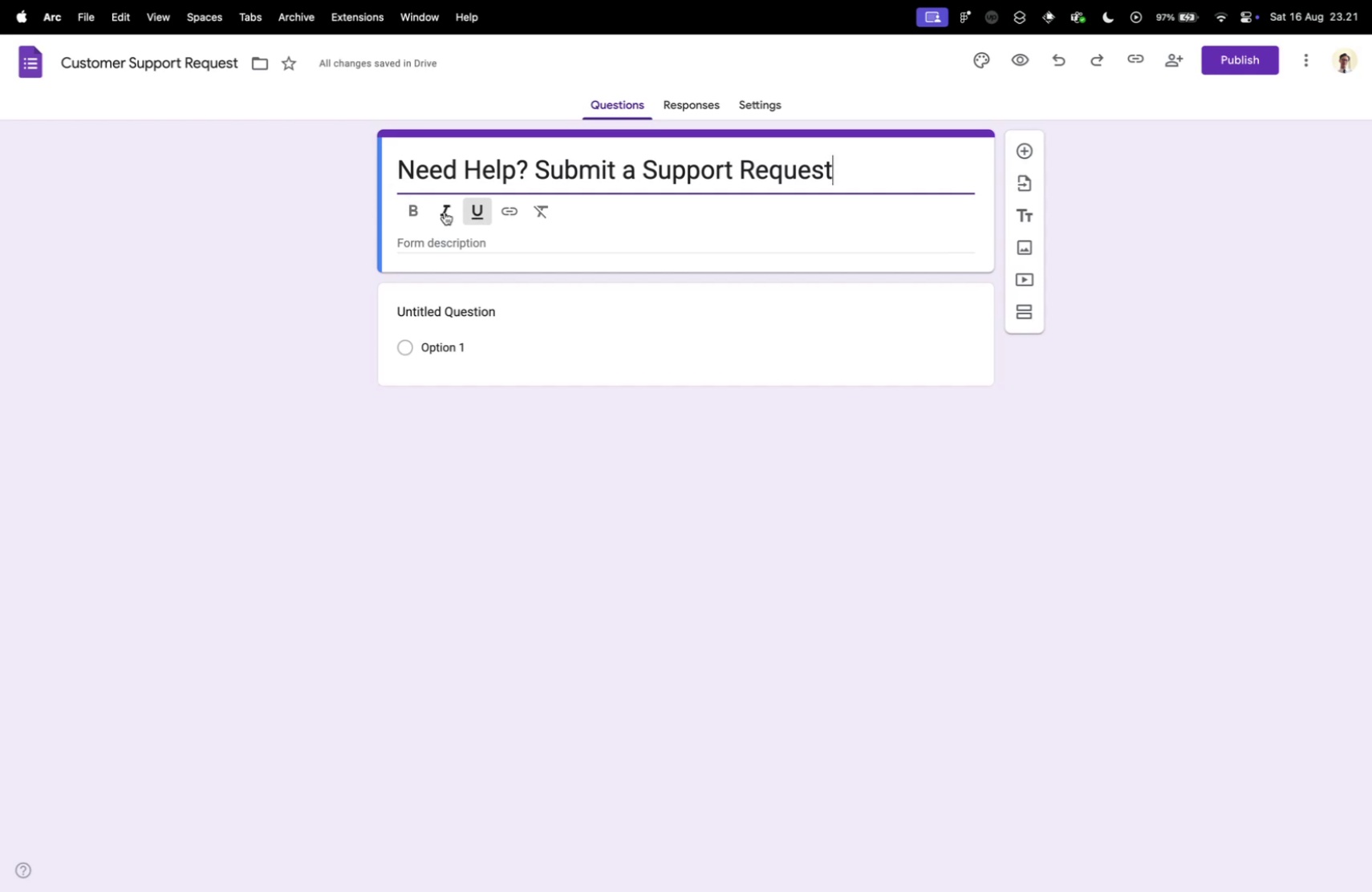 
left_click([479, 213])
 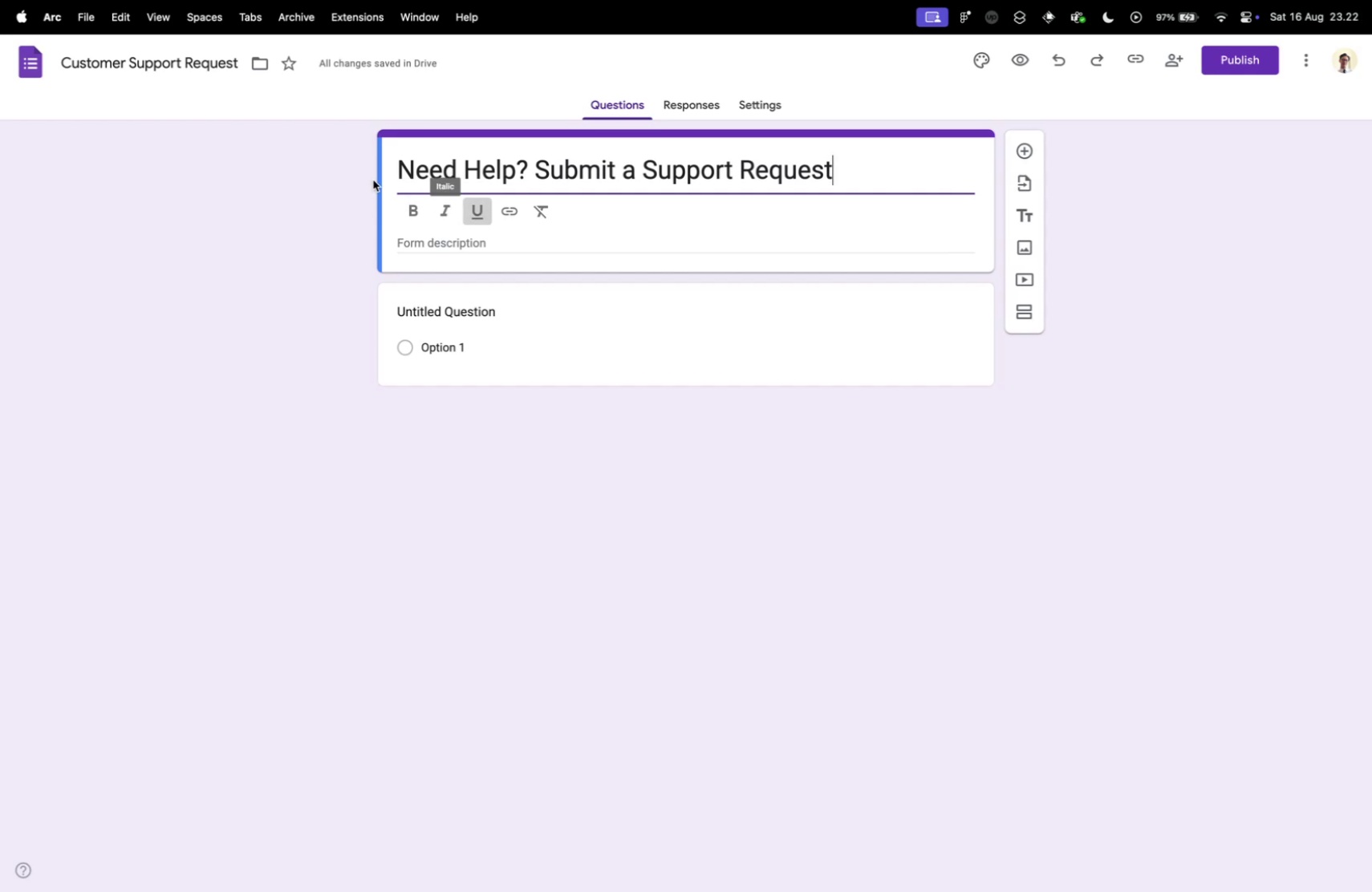 
hold_key(key=ShiftLeft, duration=1.09)
 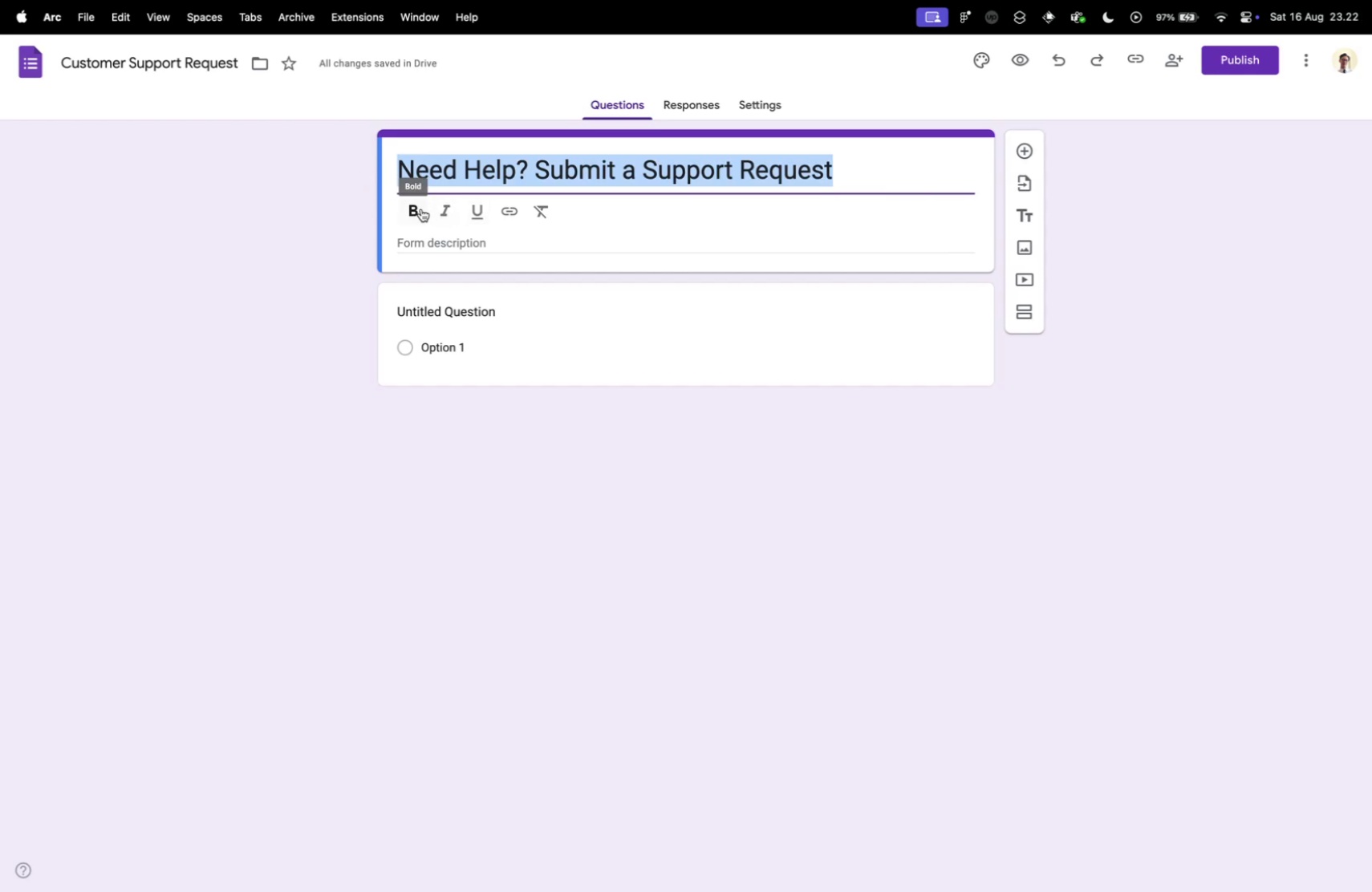 
left_click([421, 209])
 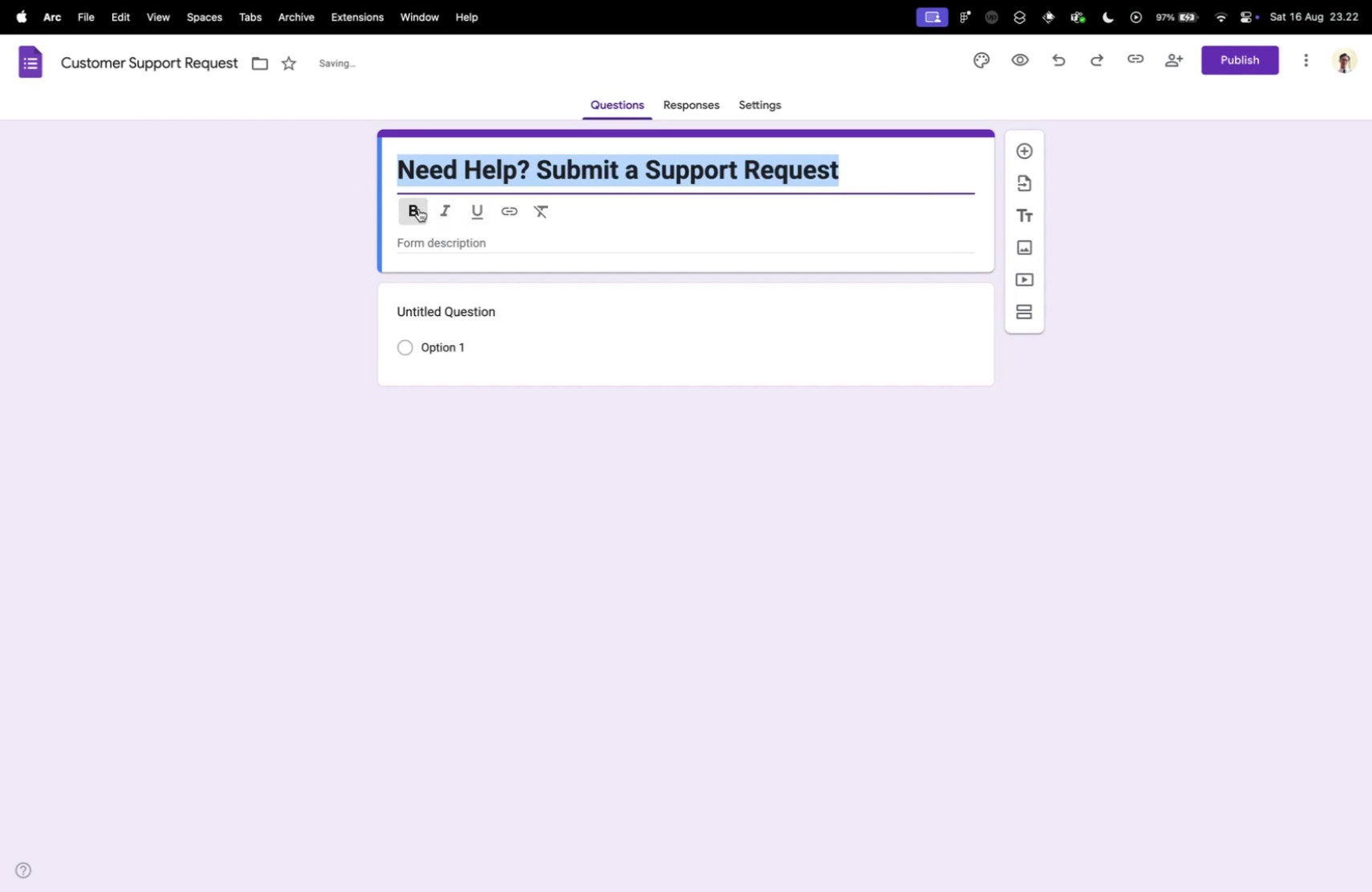 
left_click([419, 209])
 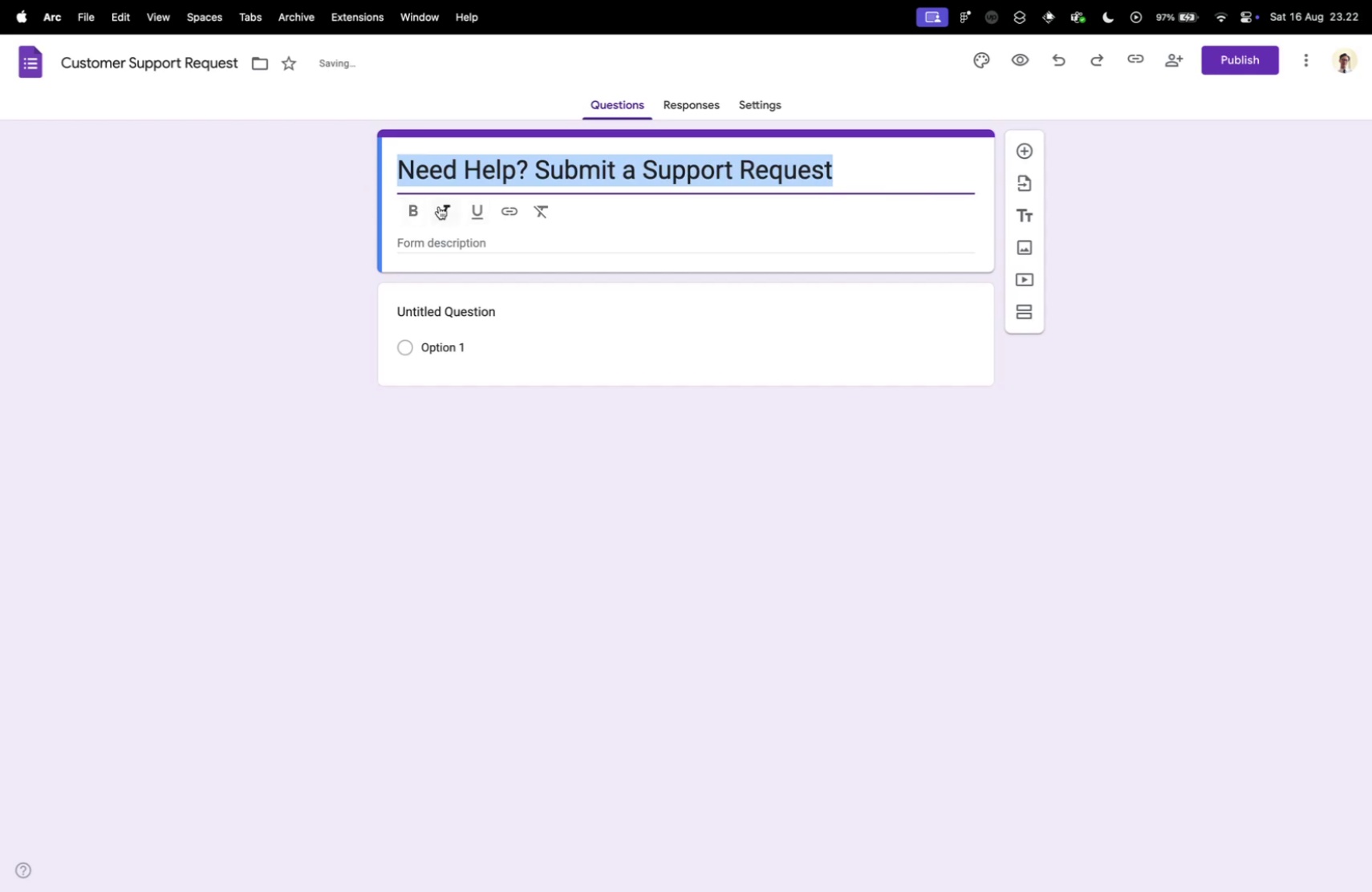 
left_click([439, 206])
 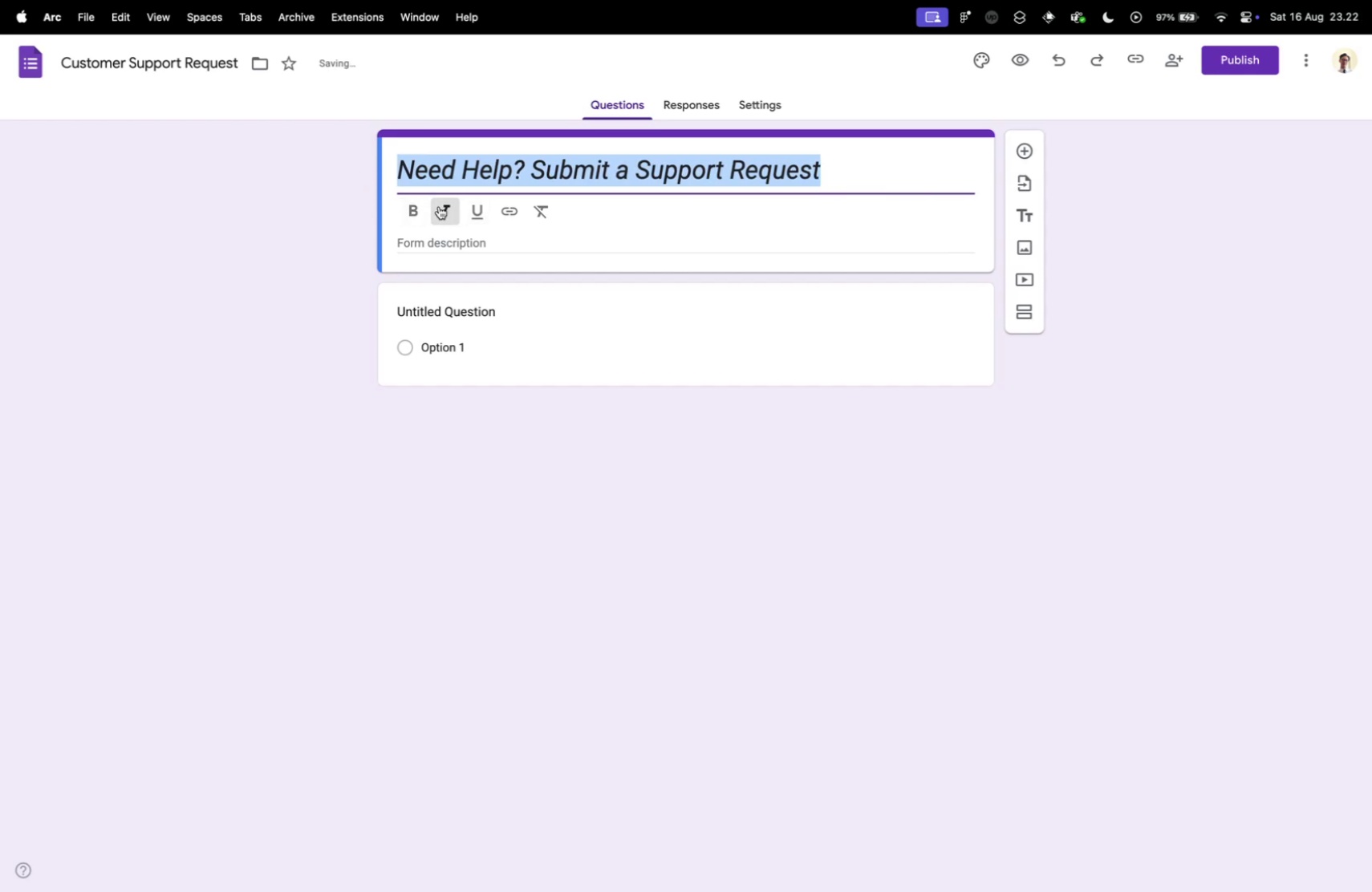 
left_click([439, 206])
 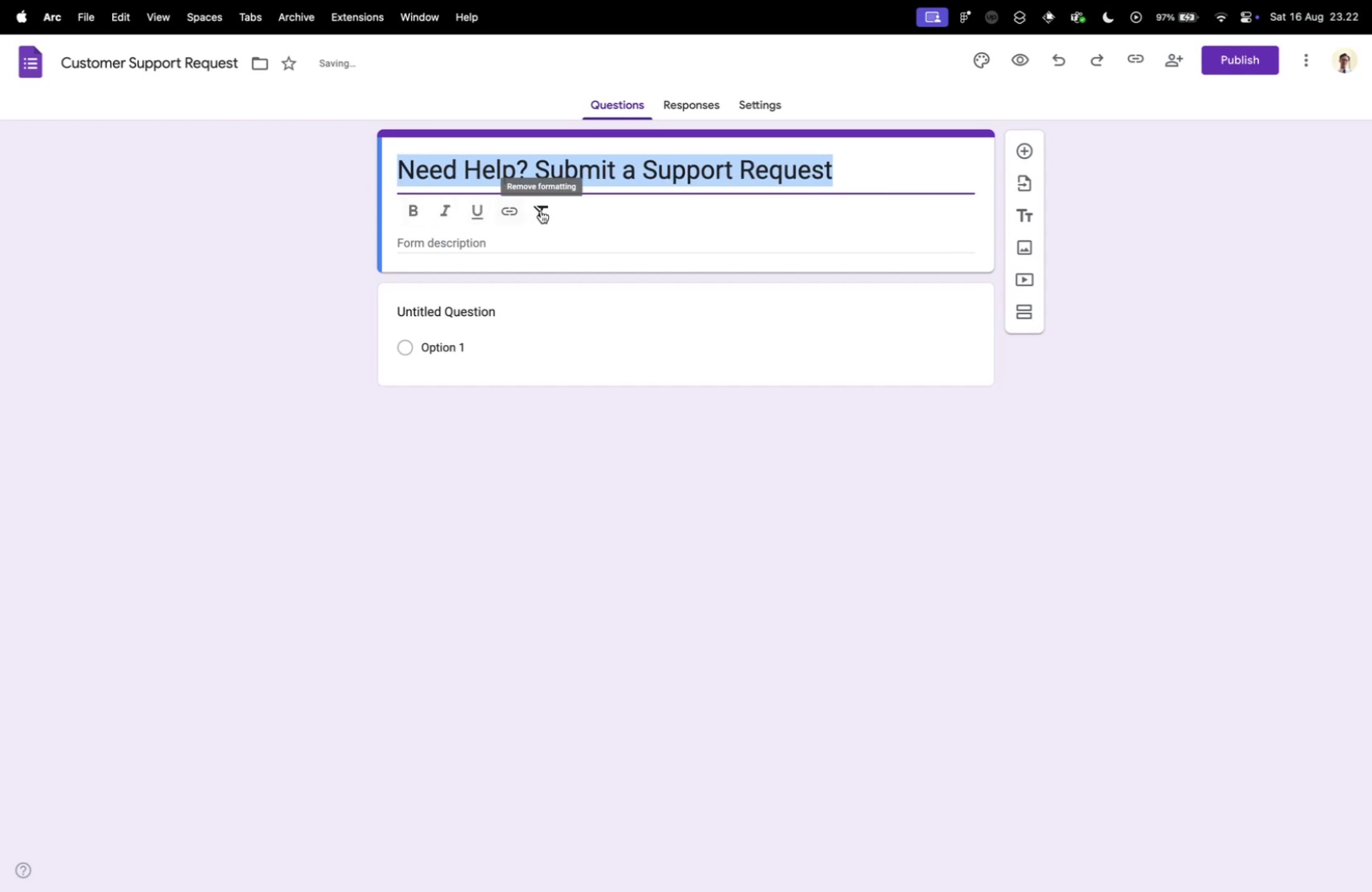 
left_click([541, 210])
 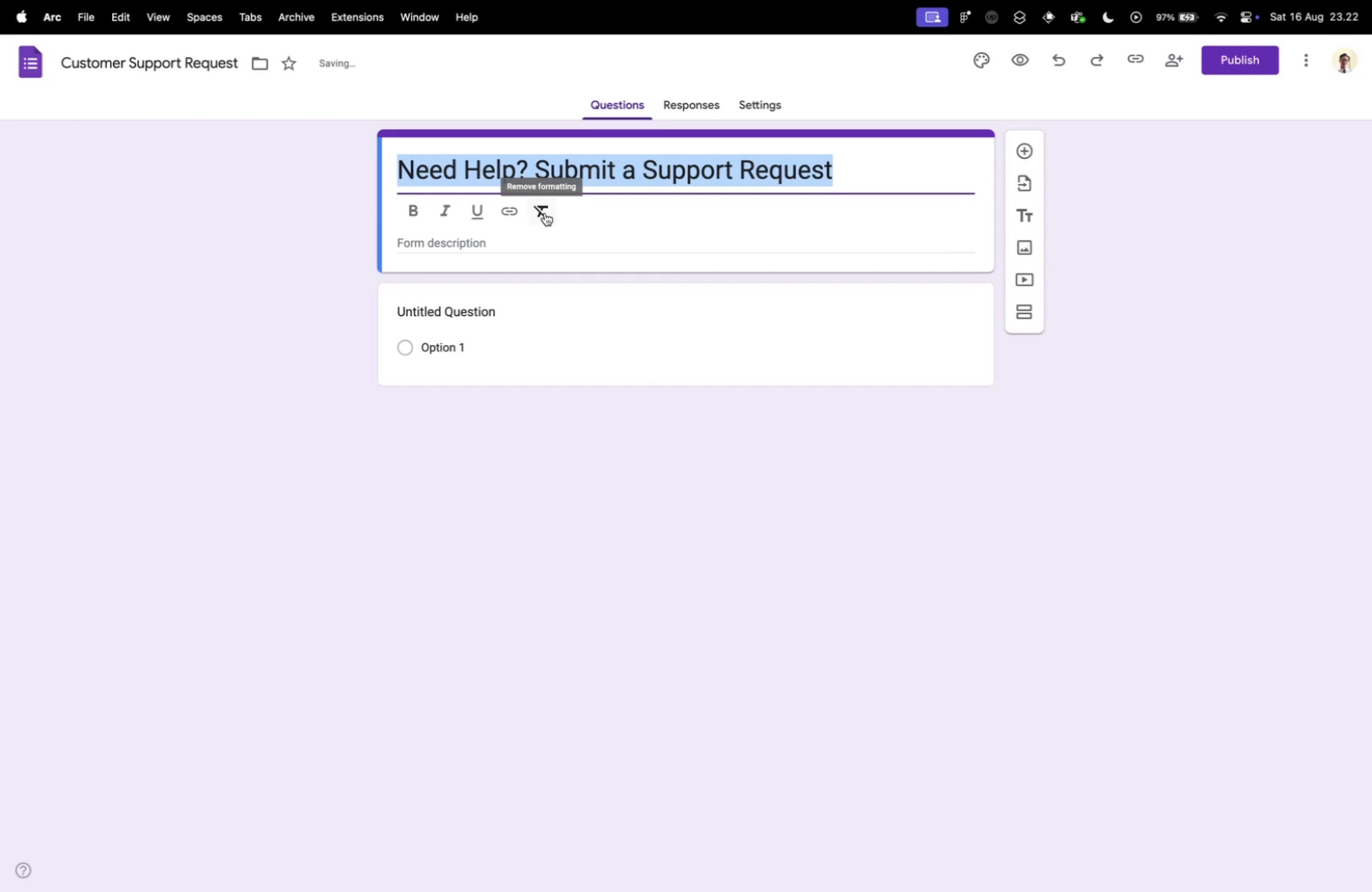 
key(Control+ControlLeft)
 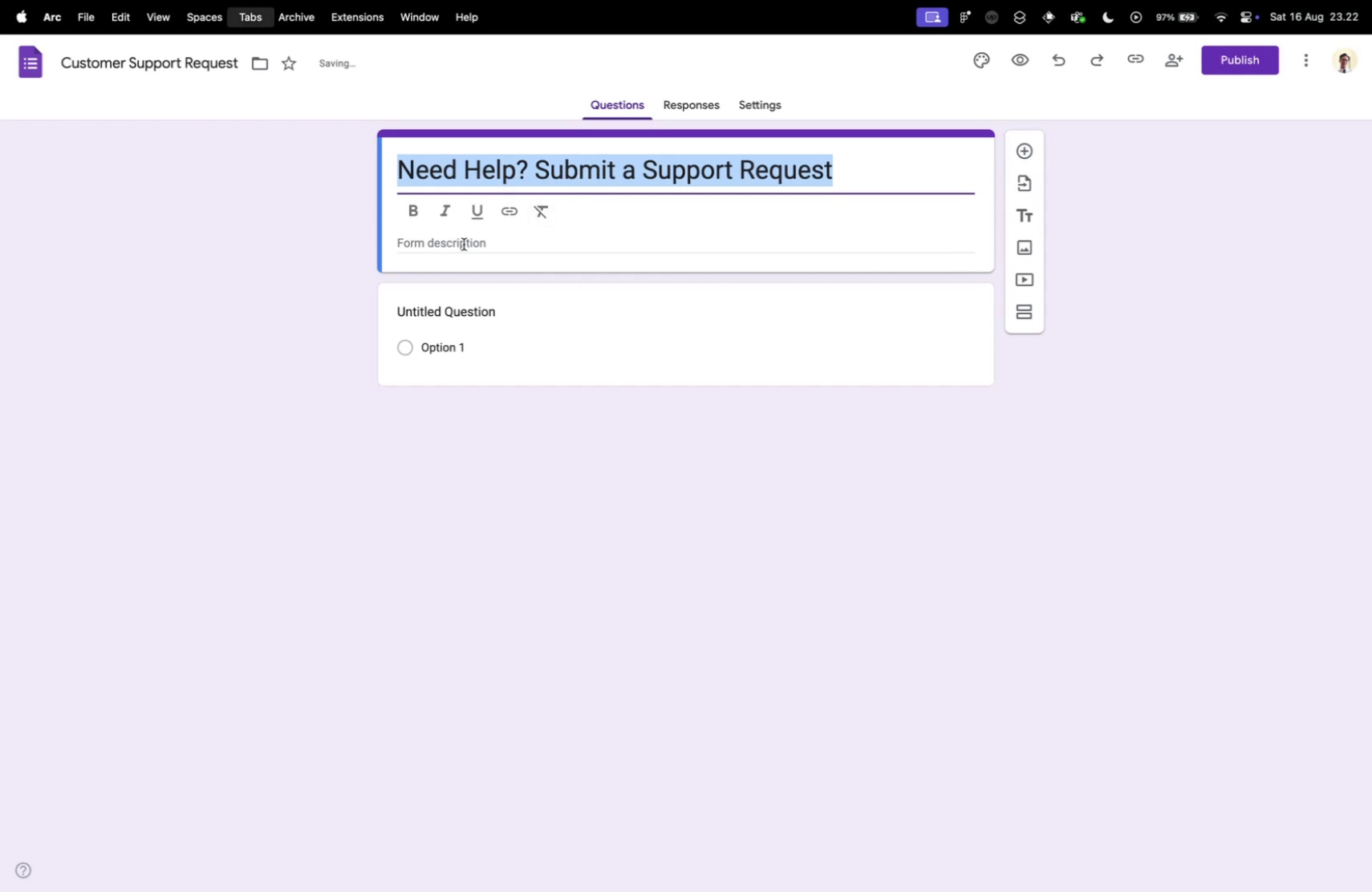 
key(Control+Tab)
 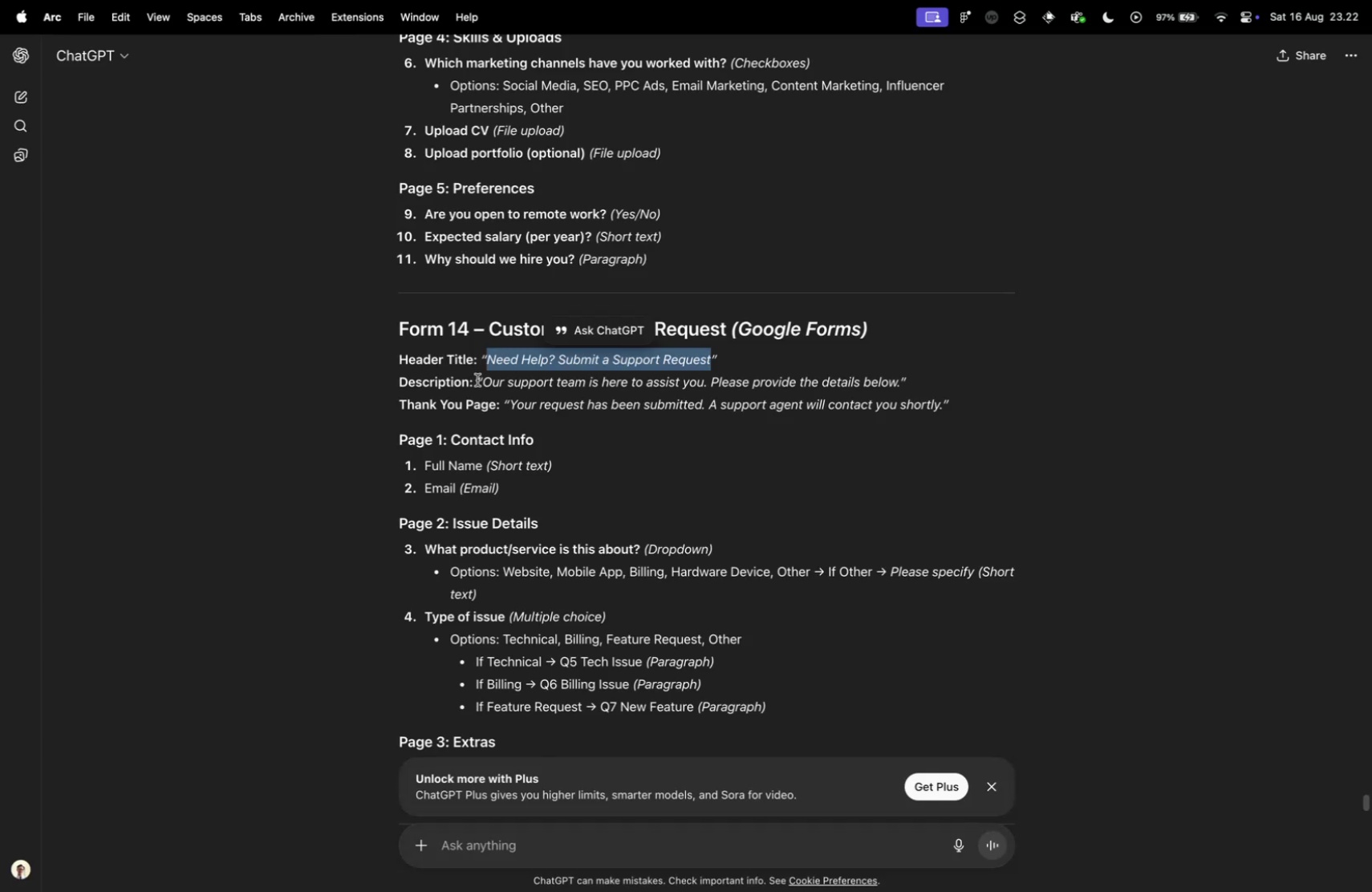 
left_click_drag(start_coordinate=[485, 379], to_coordinate=[903, 379])
 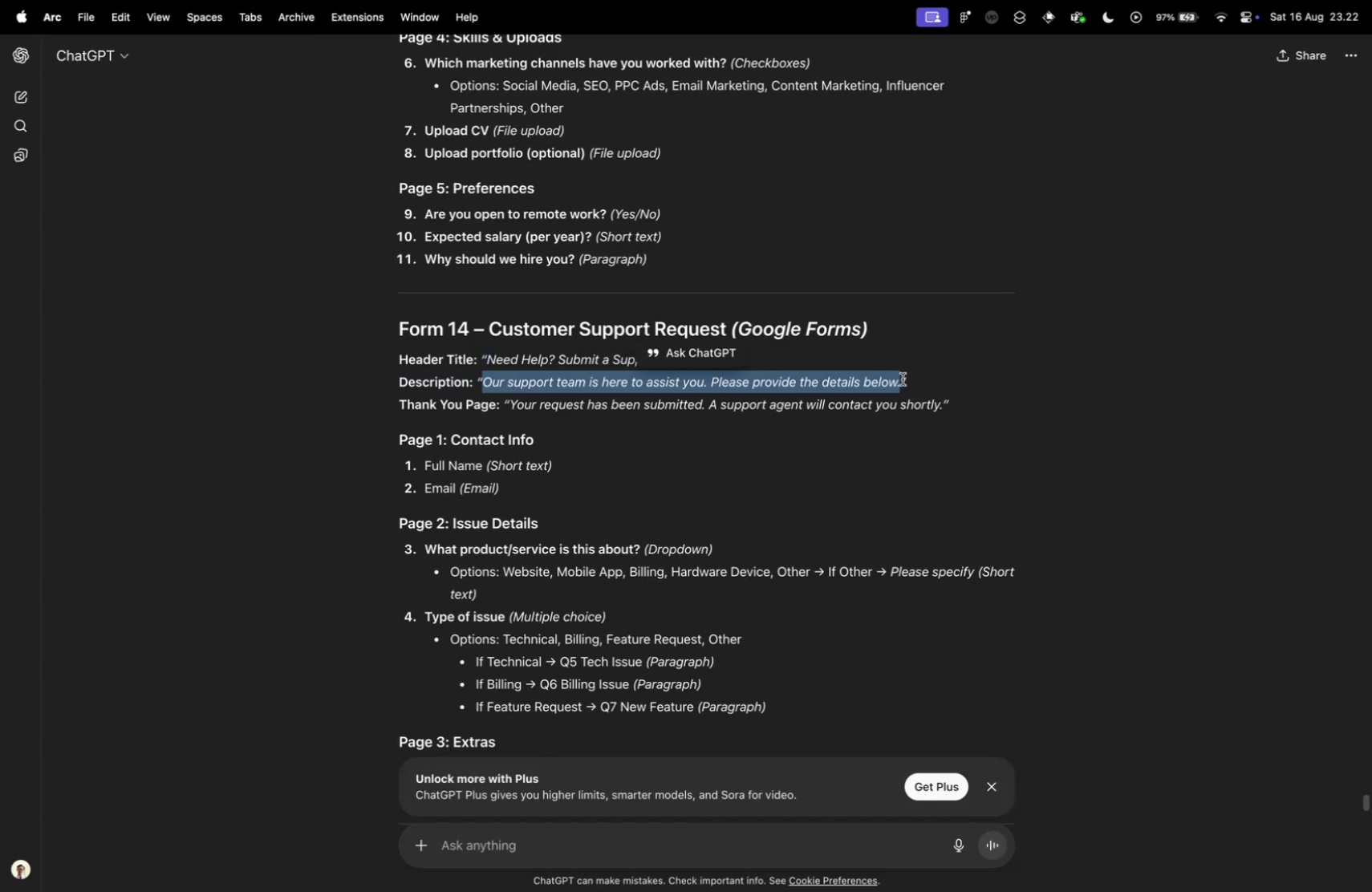 
key(Meta+CommandLeft)
 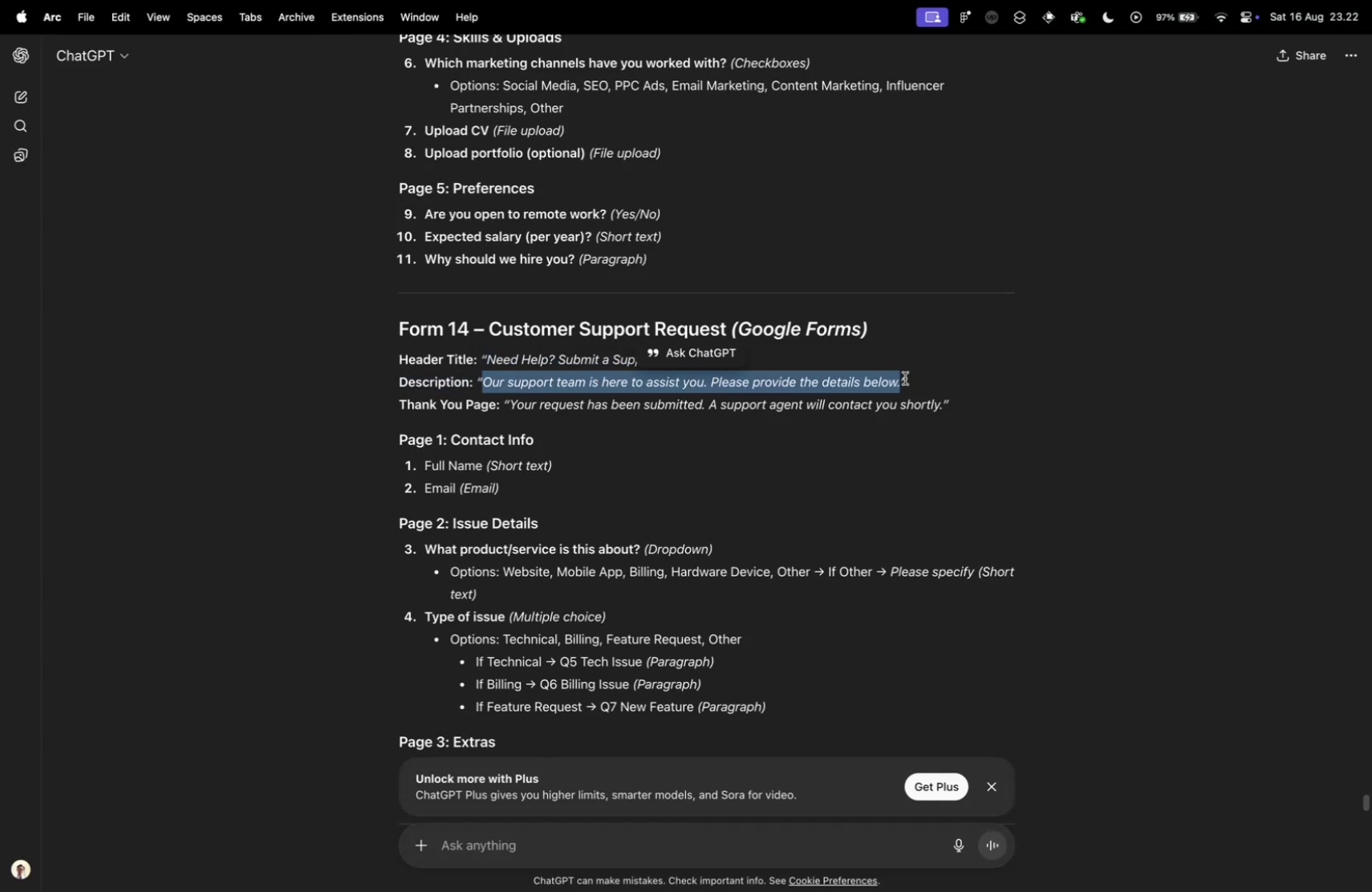 
key(Meta+C)
 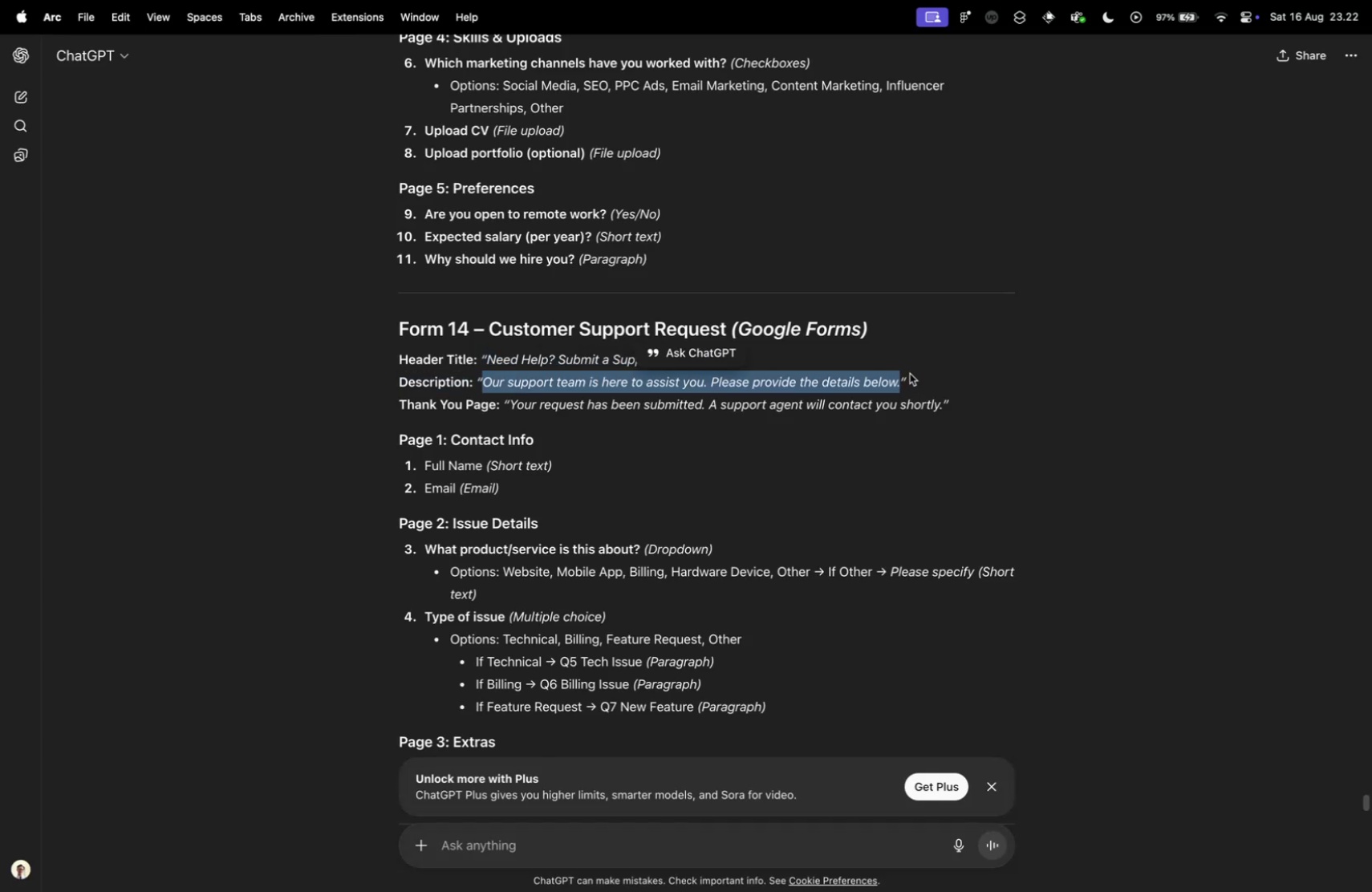 
key(Control+ControlLeft)
 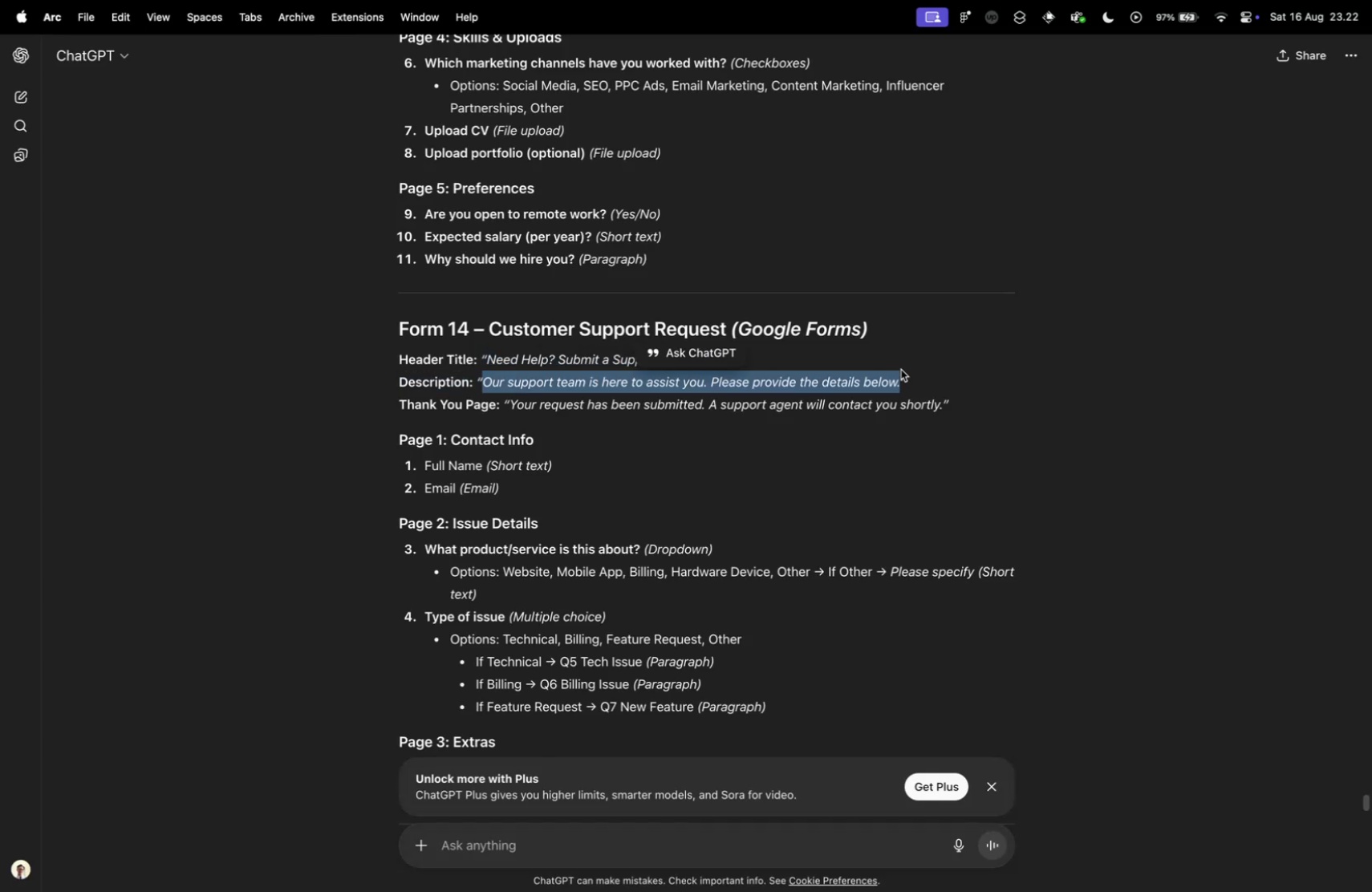 
key(Control+Tab)
 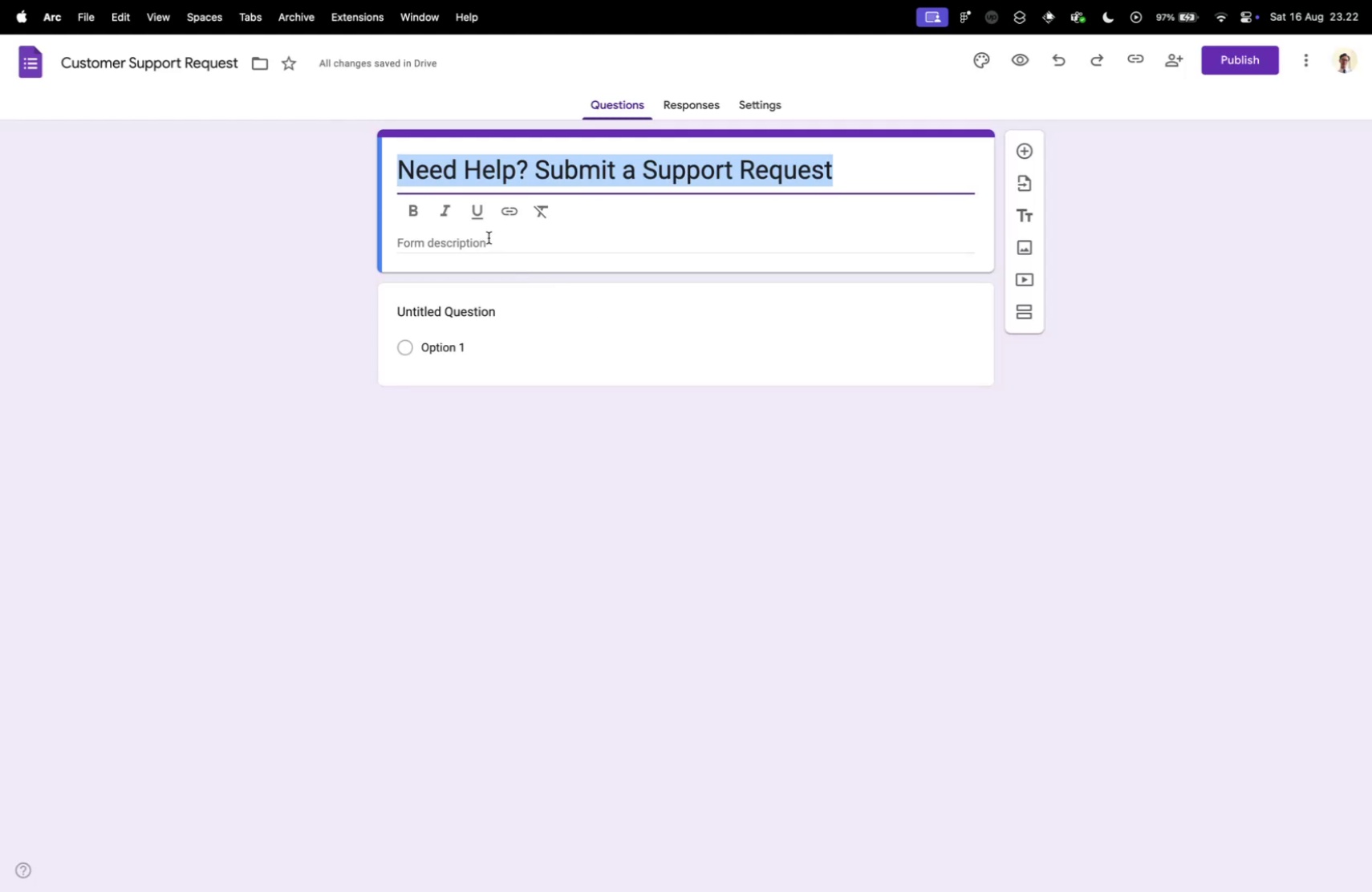 
left_click([489, 237])
 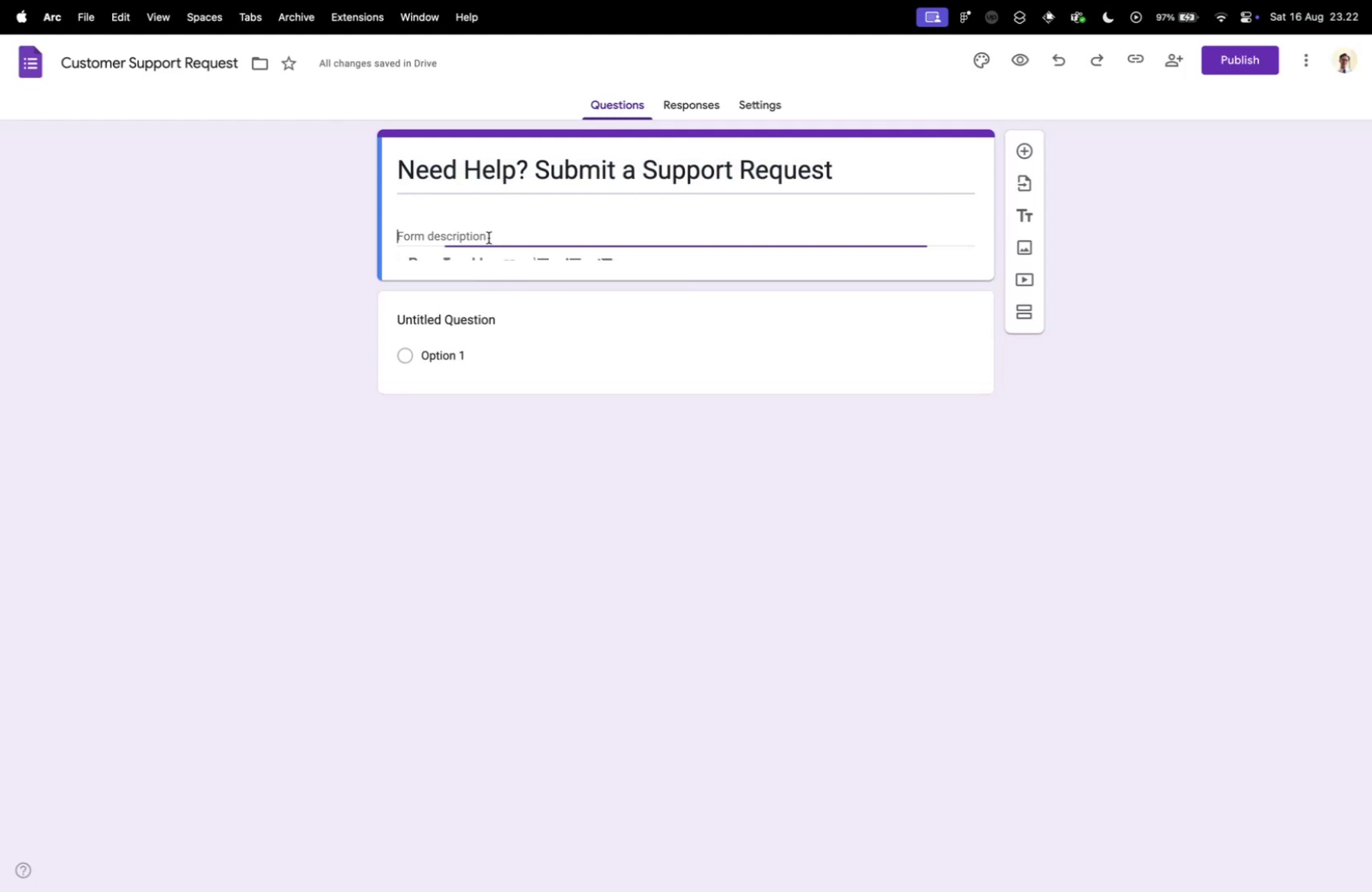 
key(Meta+V)
 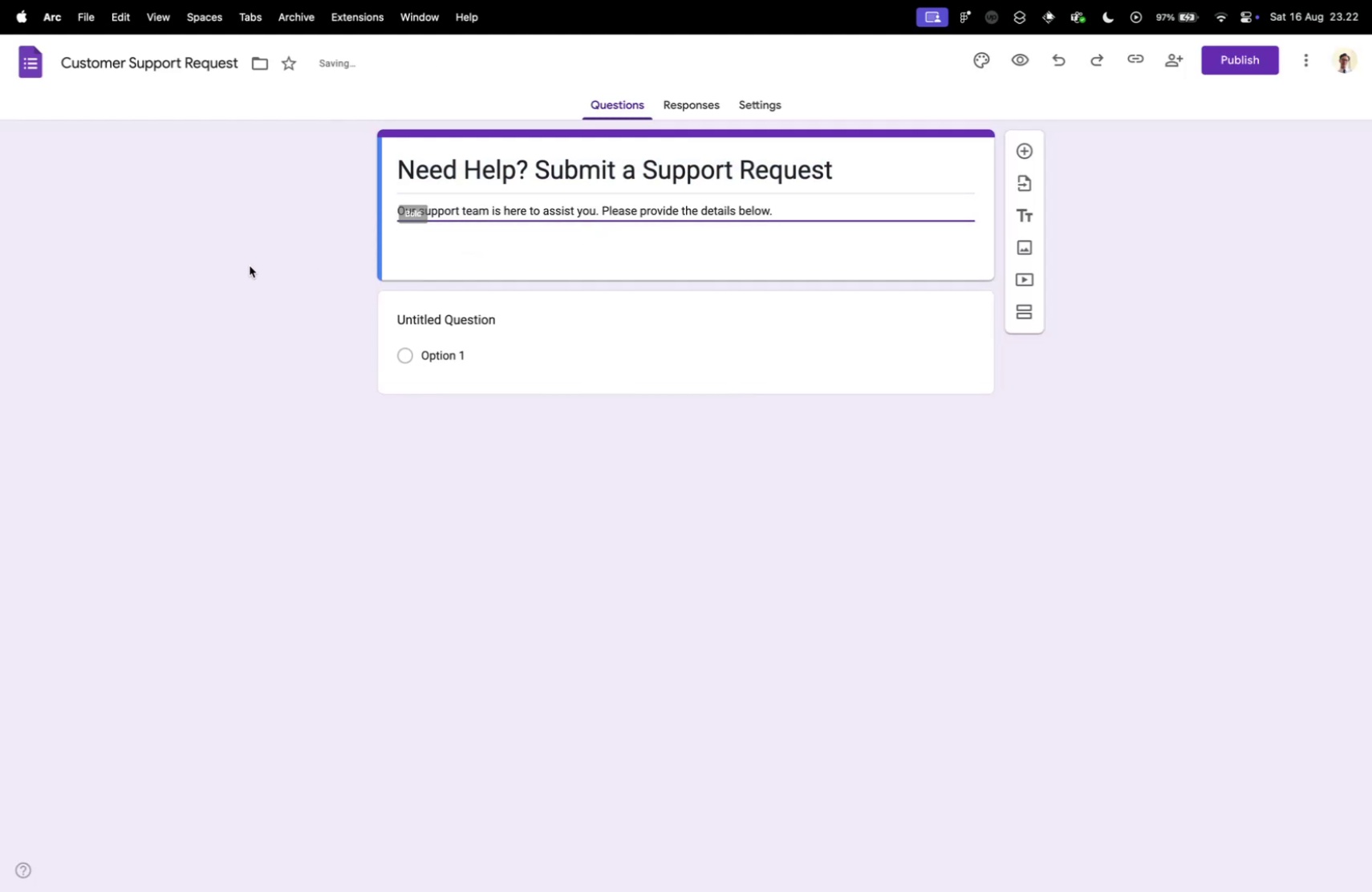 
left_click([250, 266])
 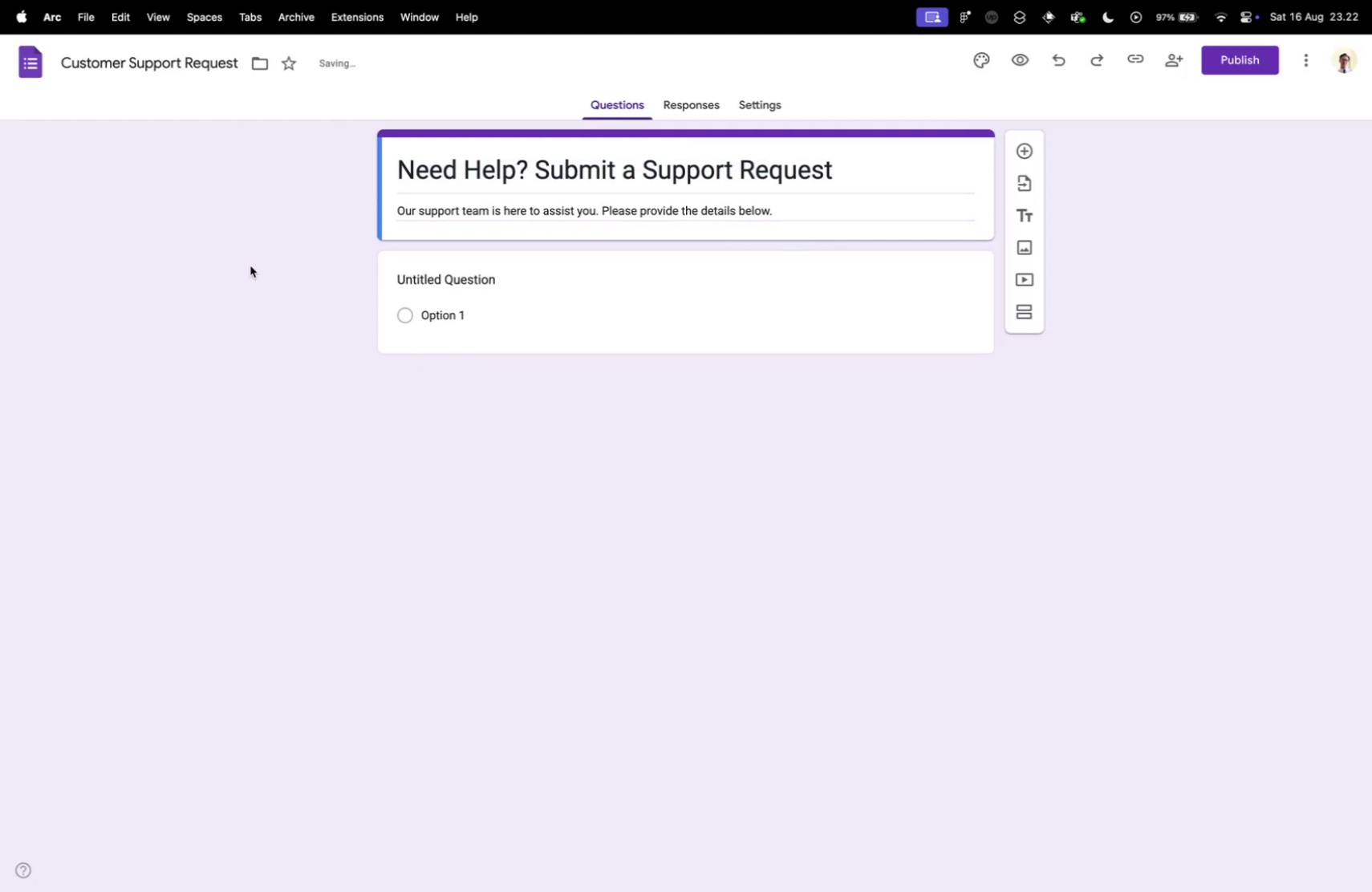 
key(Control+ControlLeft)
 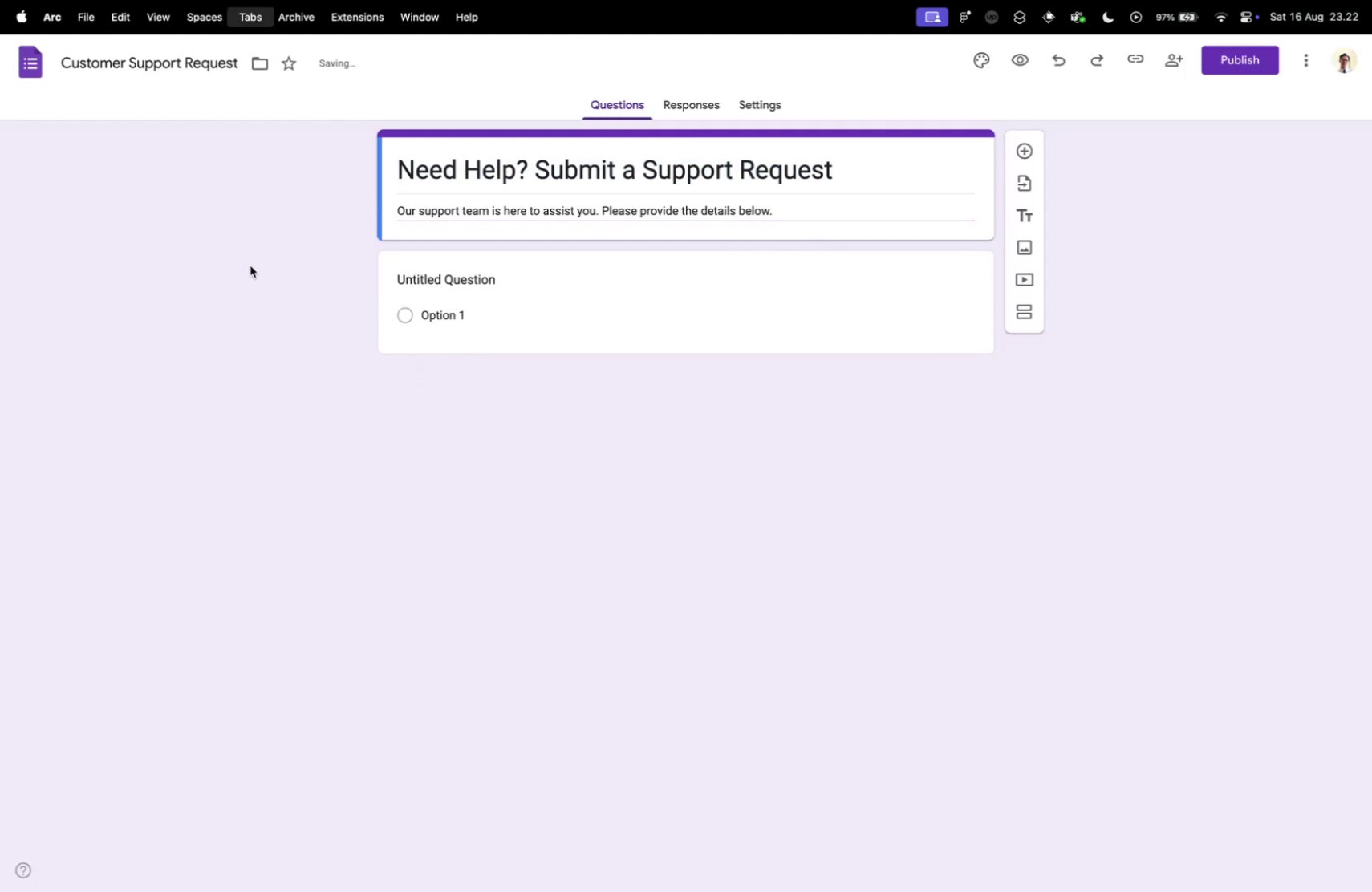 
key(Control+Tab)
 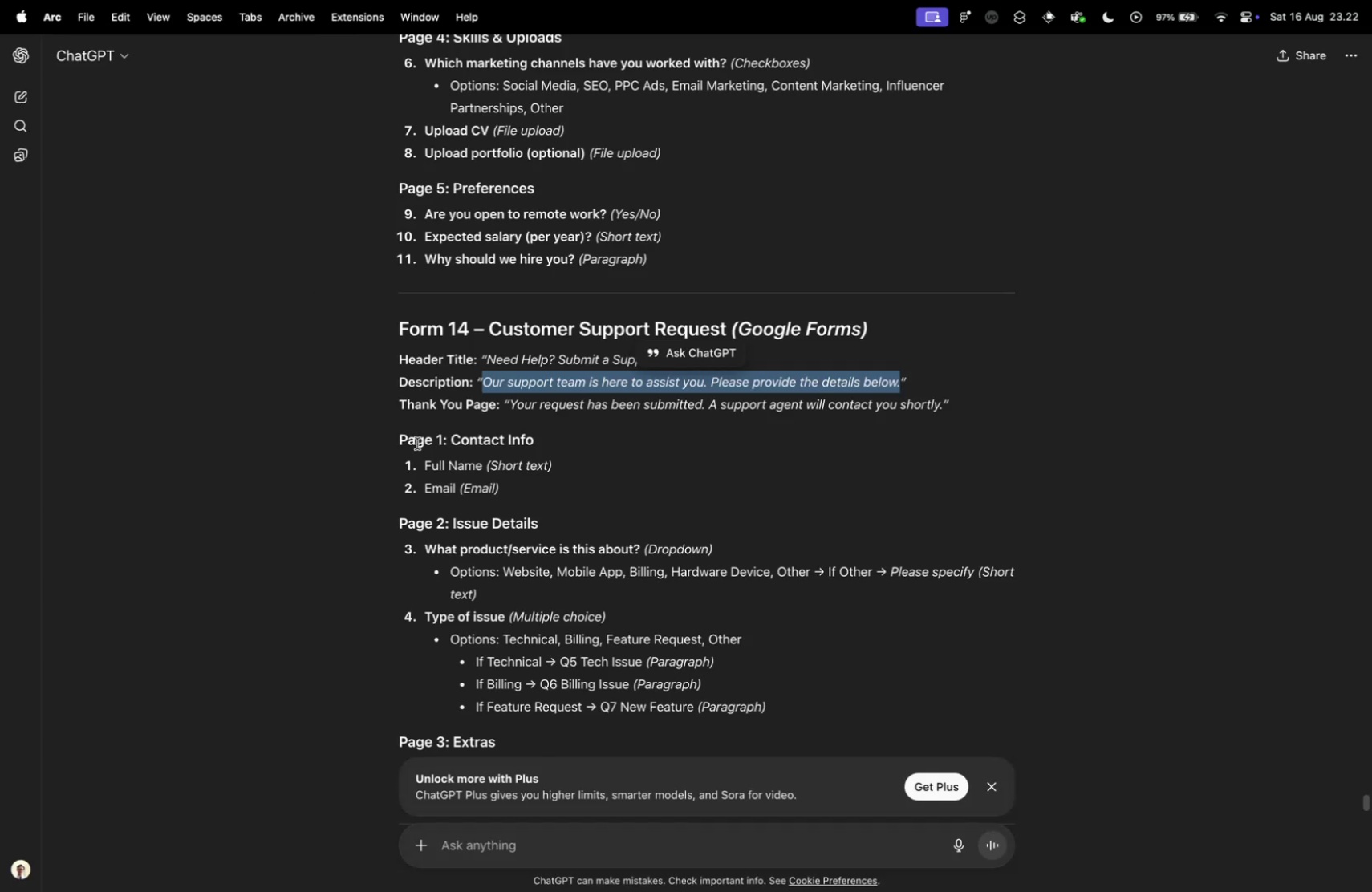 
key(Control+ControlLeft)
 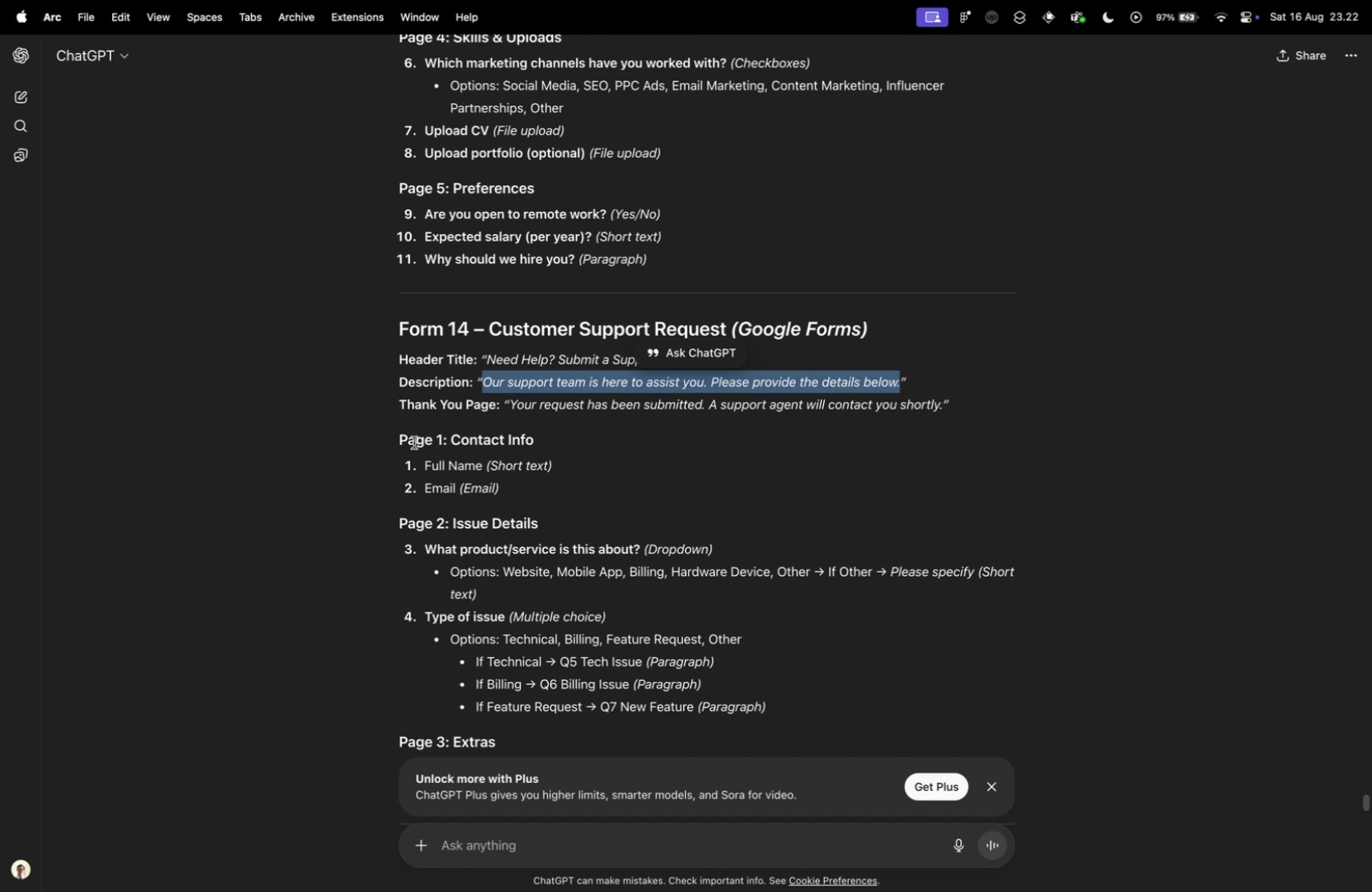 
key(Control+Tab)
 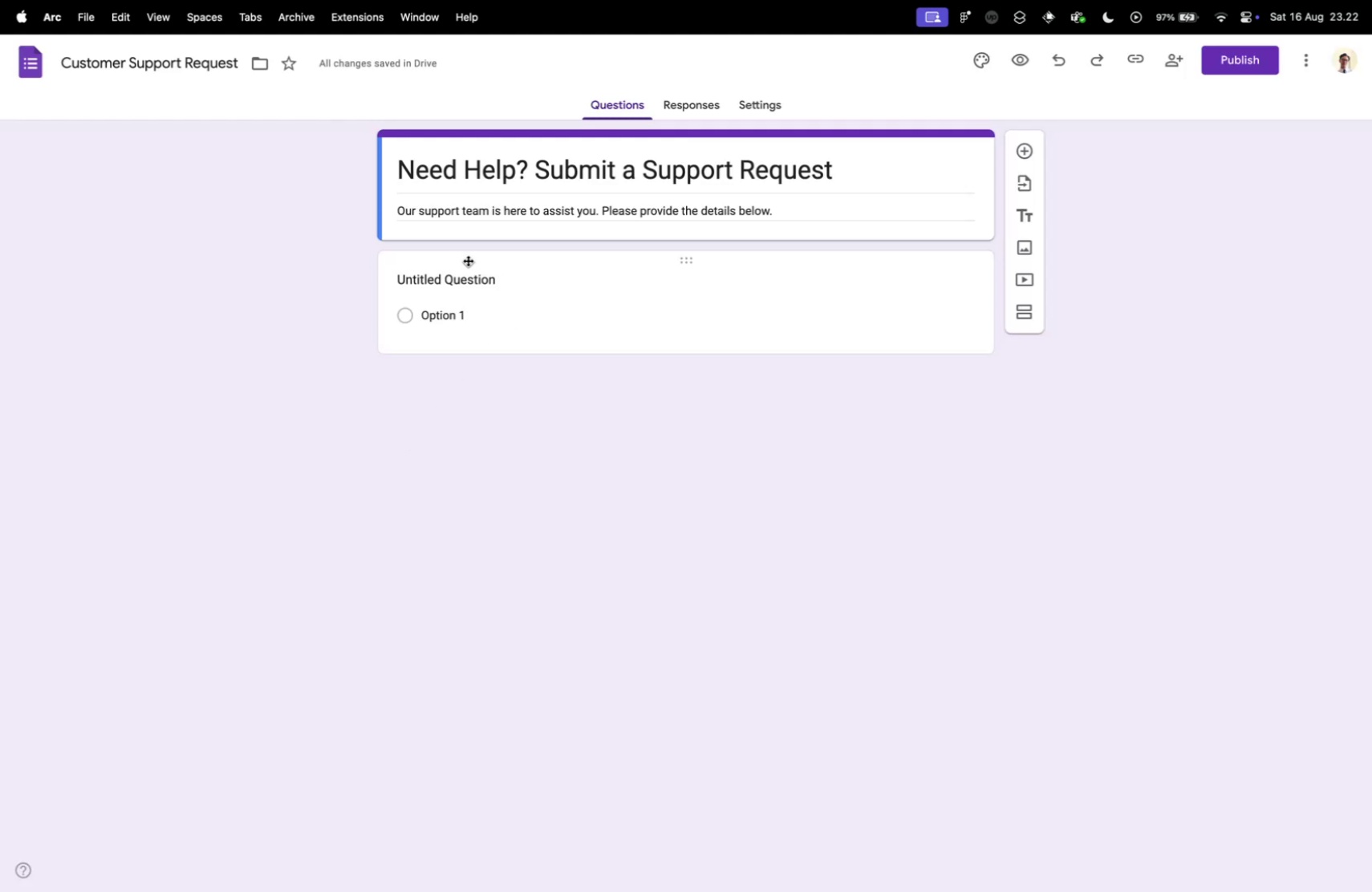 
left_click([474, 274])
 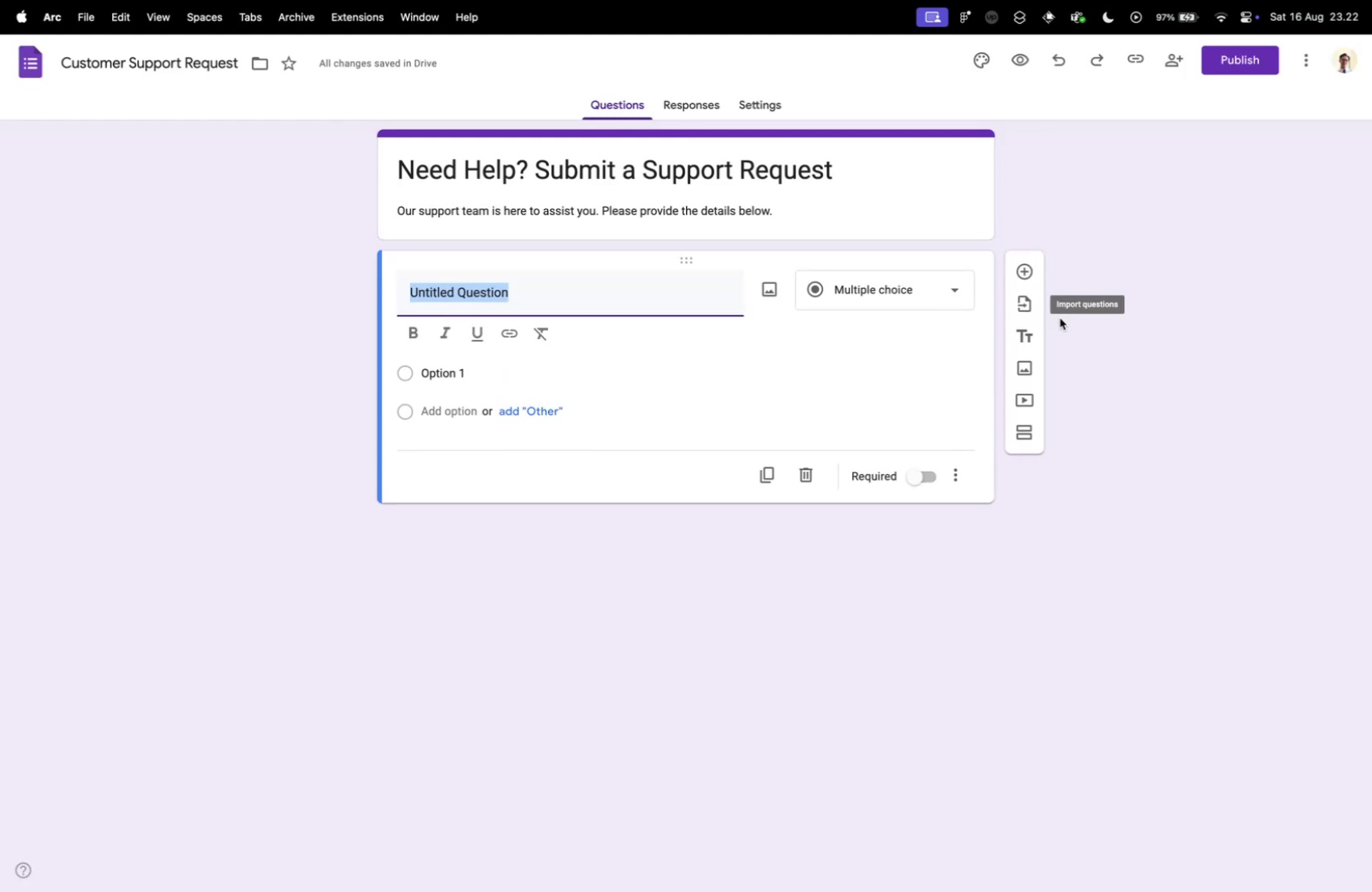 
mouse_move([1025, 363])
 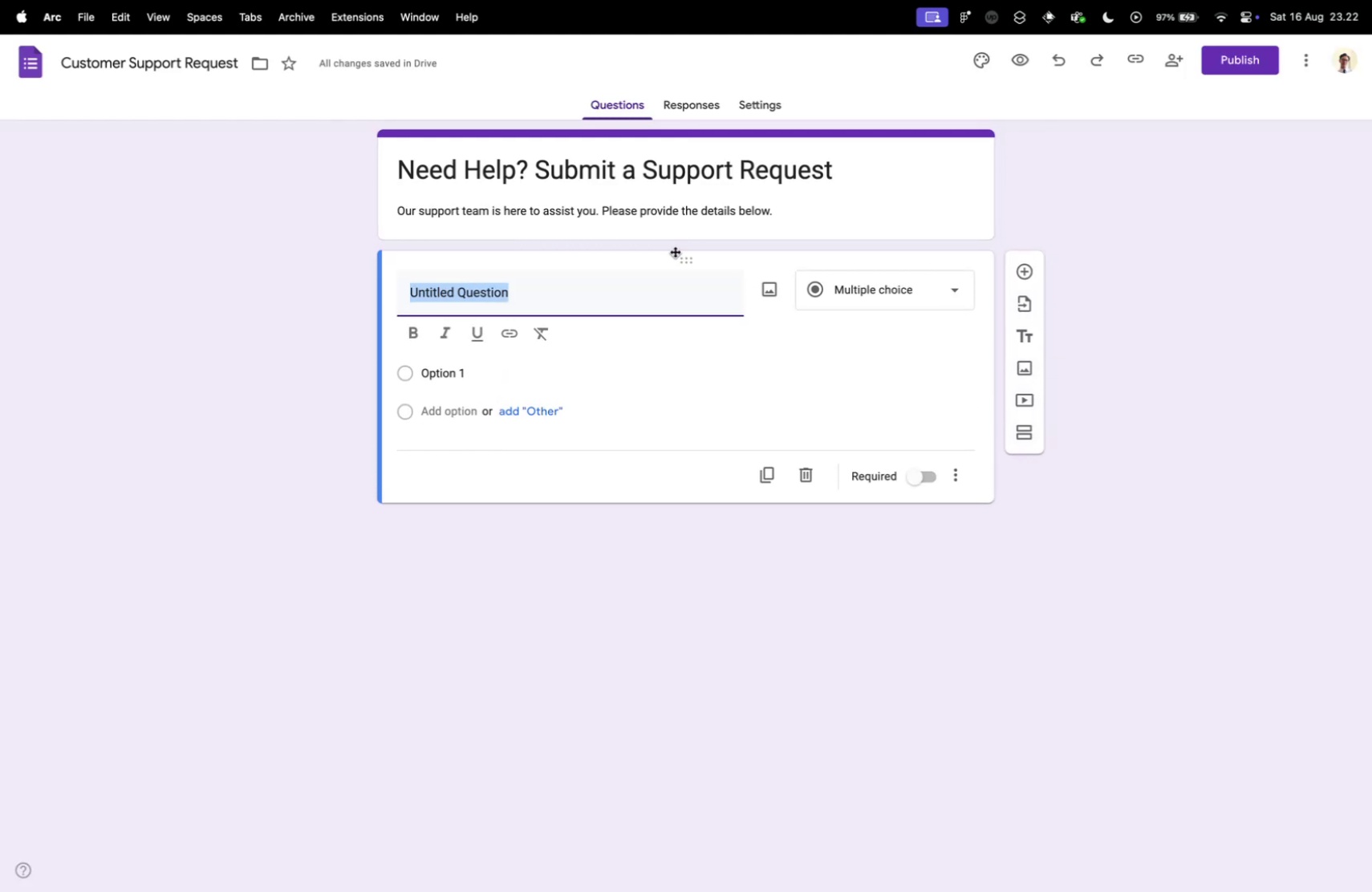 
wait(5.1)
 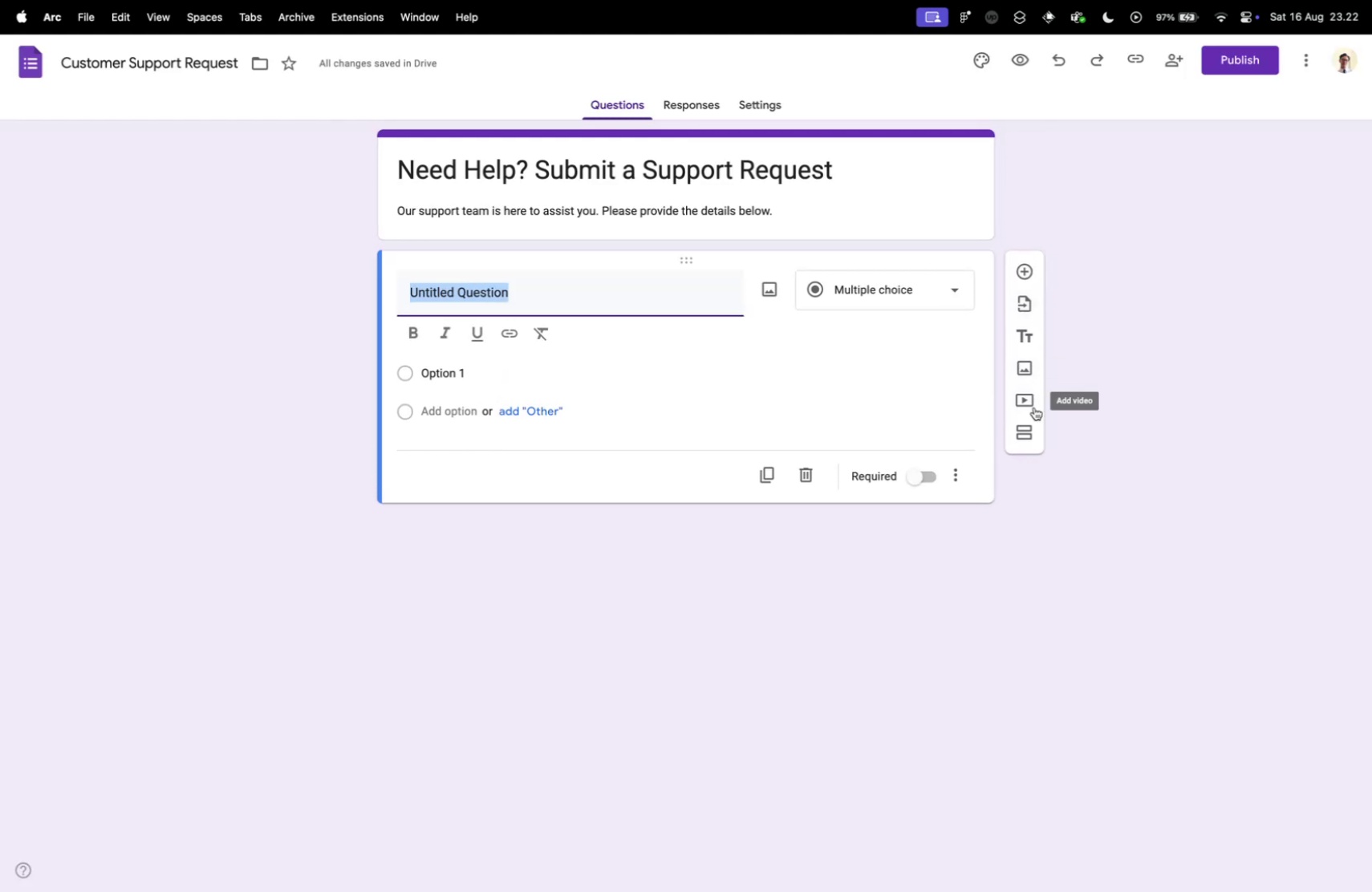 
mouse_move([1021, 286])
 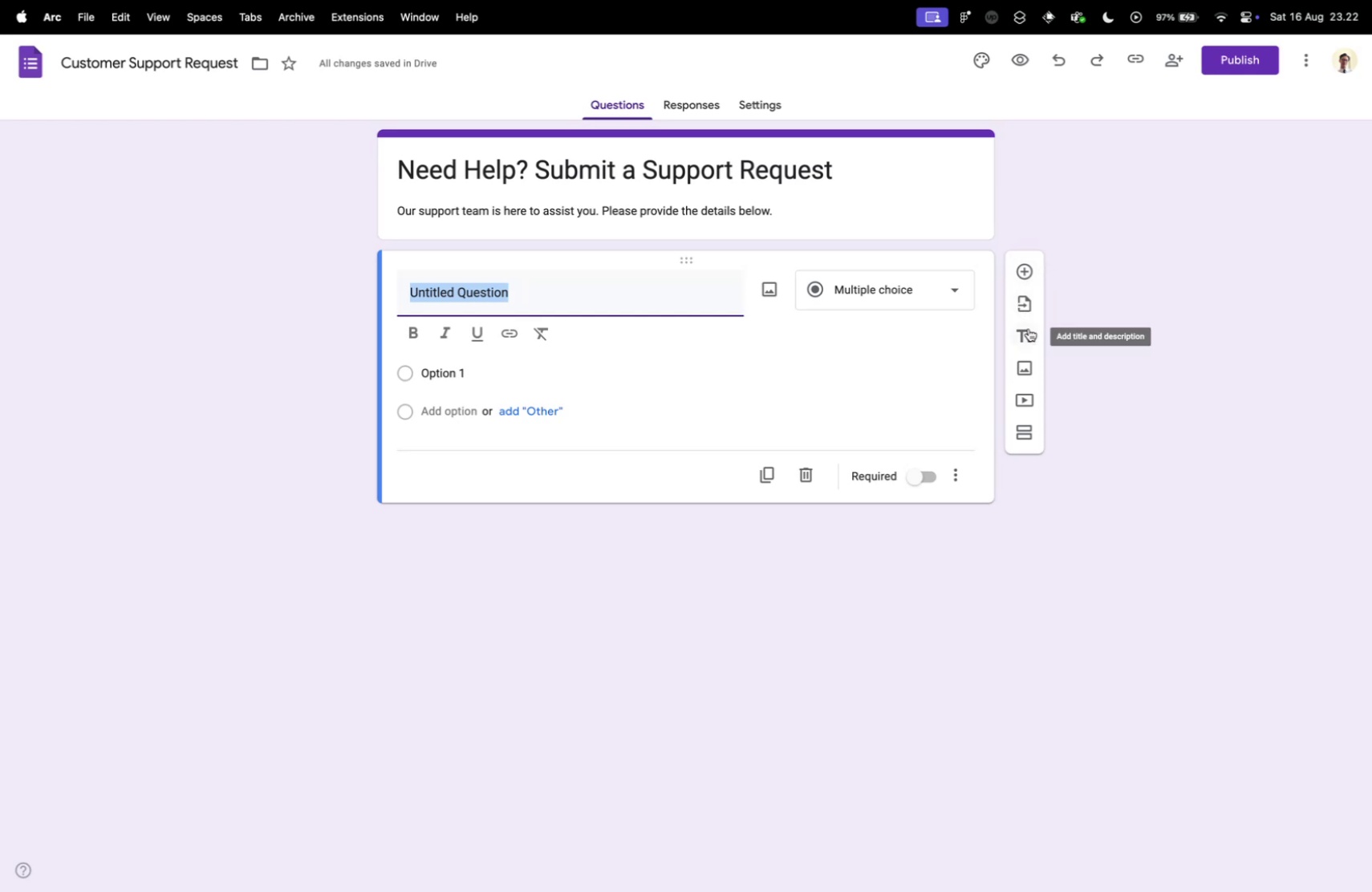 
left_click([1028, 295])
 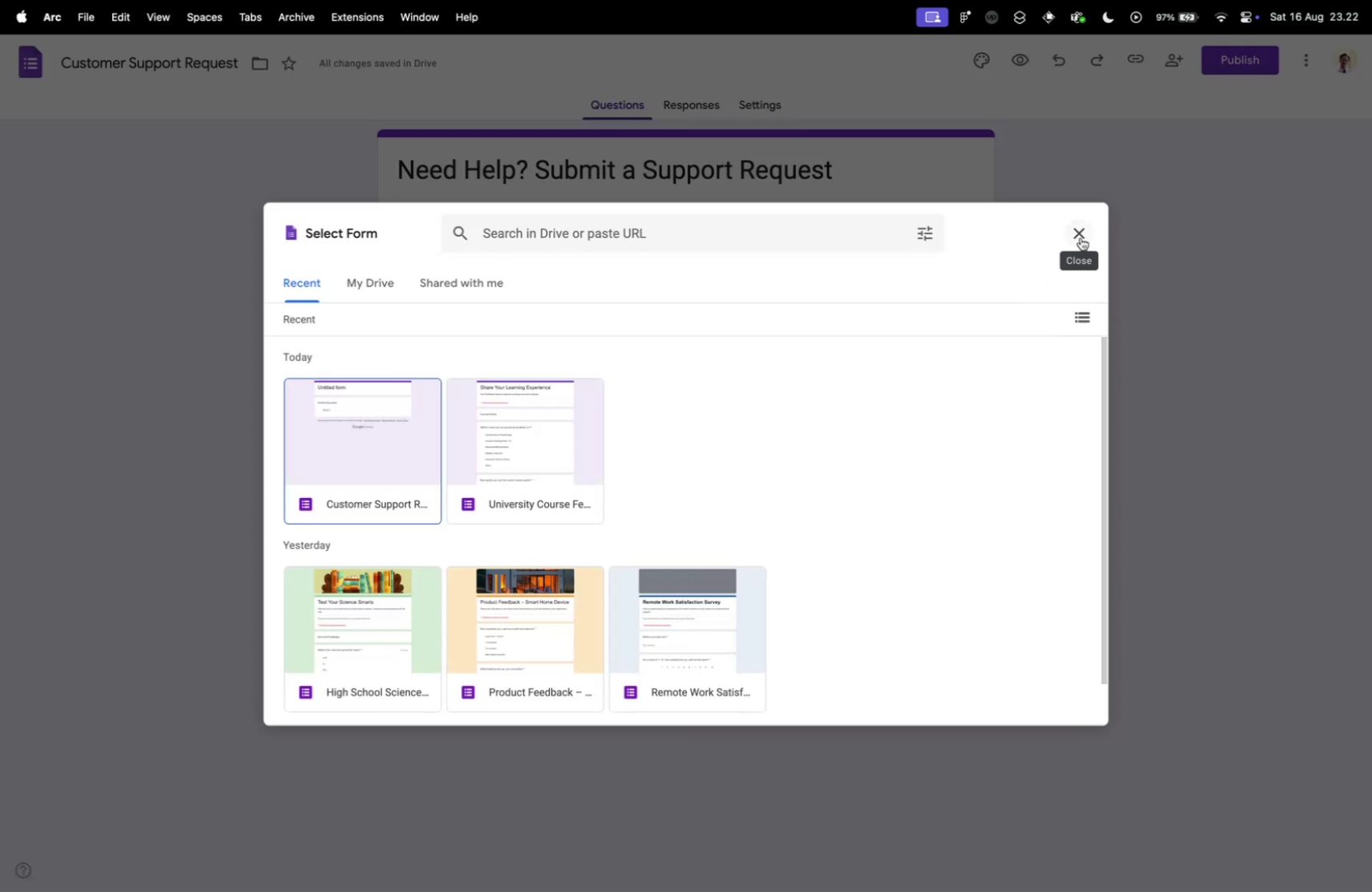 
left_click([1081, 237])
 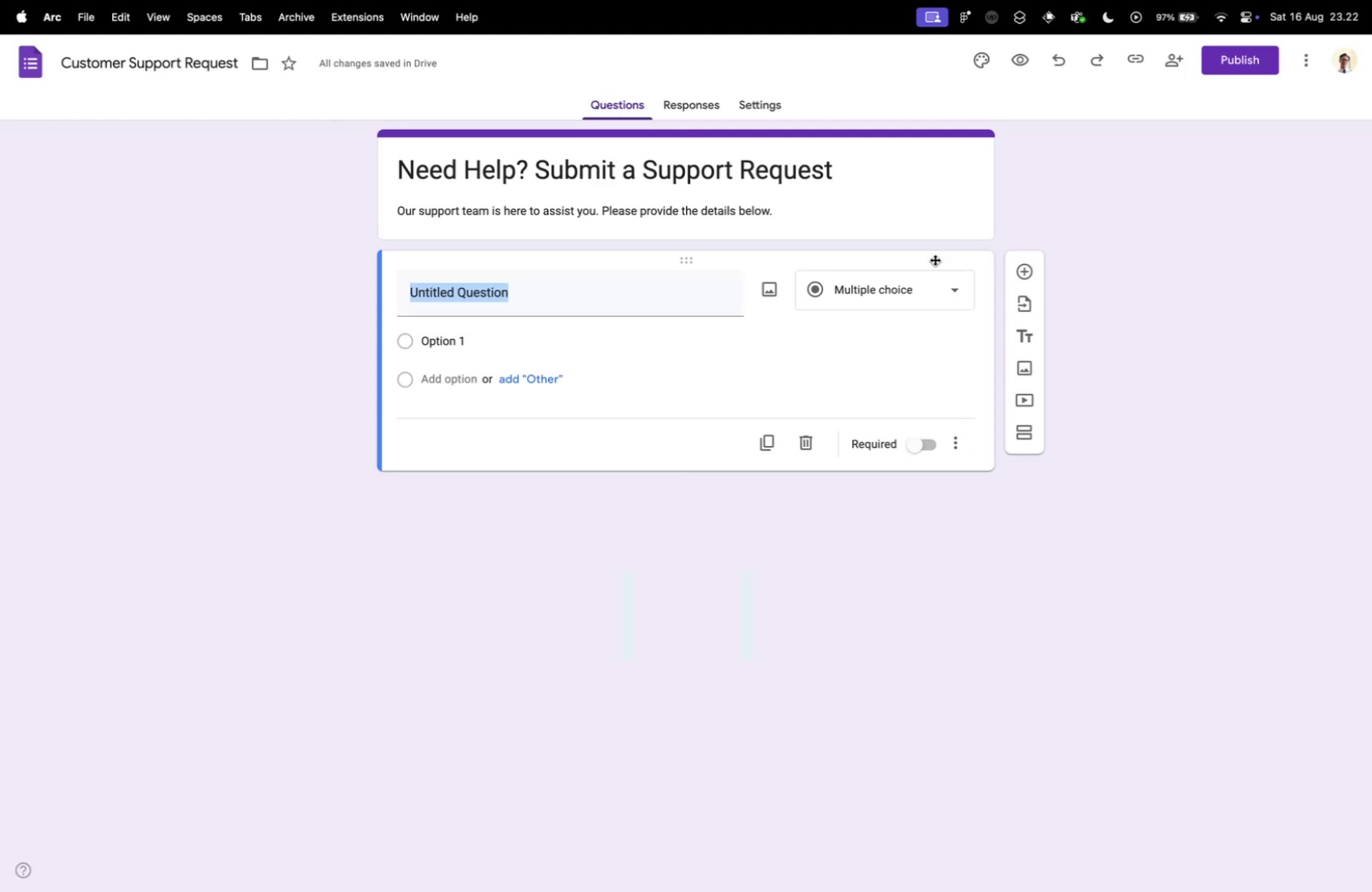 
key(Control+ControlLeft)
 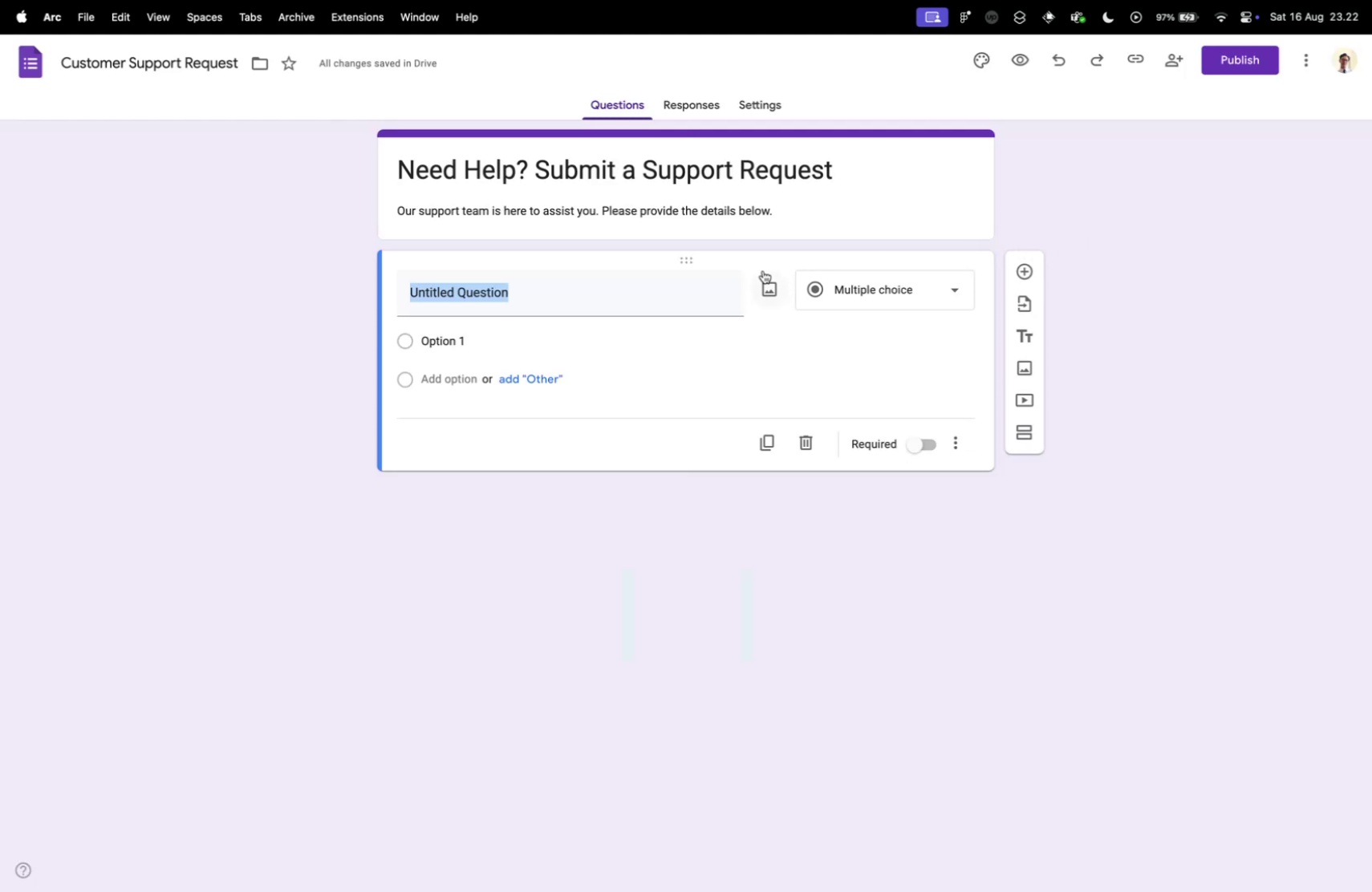 
key(Control+Tab)
 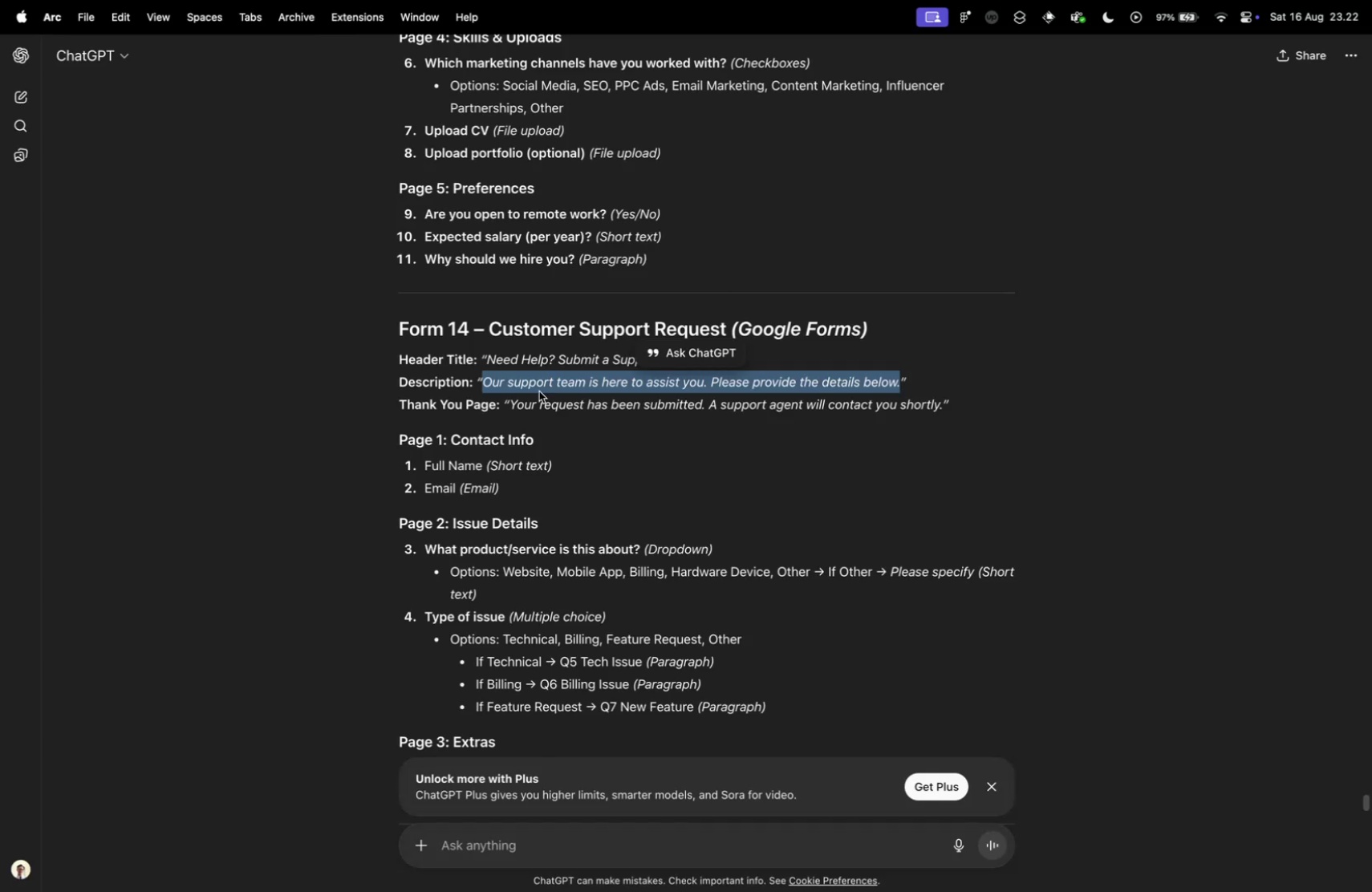 
left_click([514, 410])
 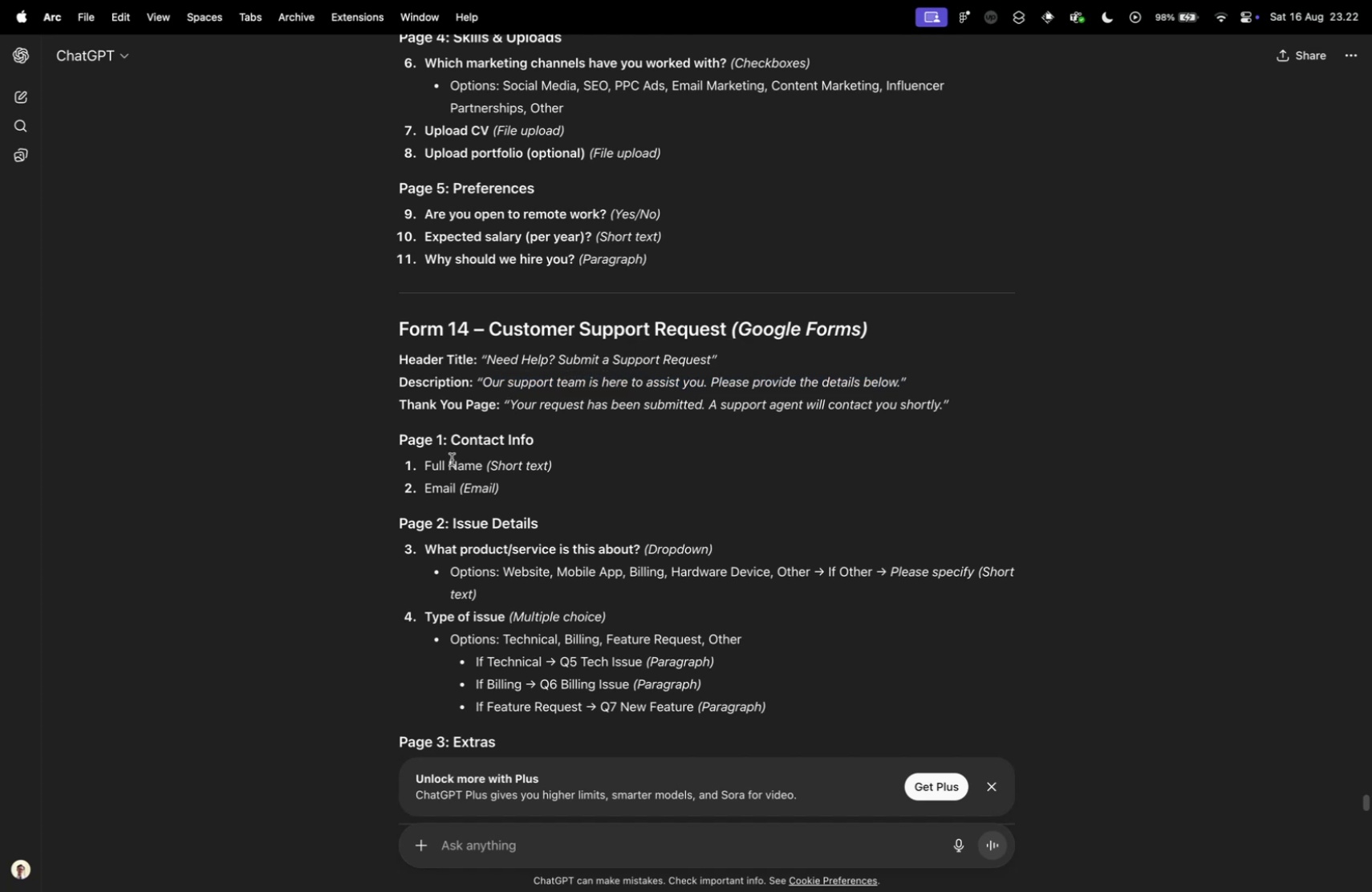 
key(Control+ControlLeft)
 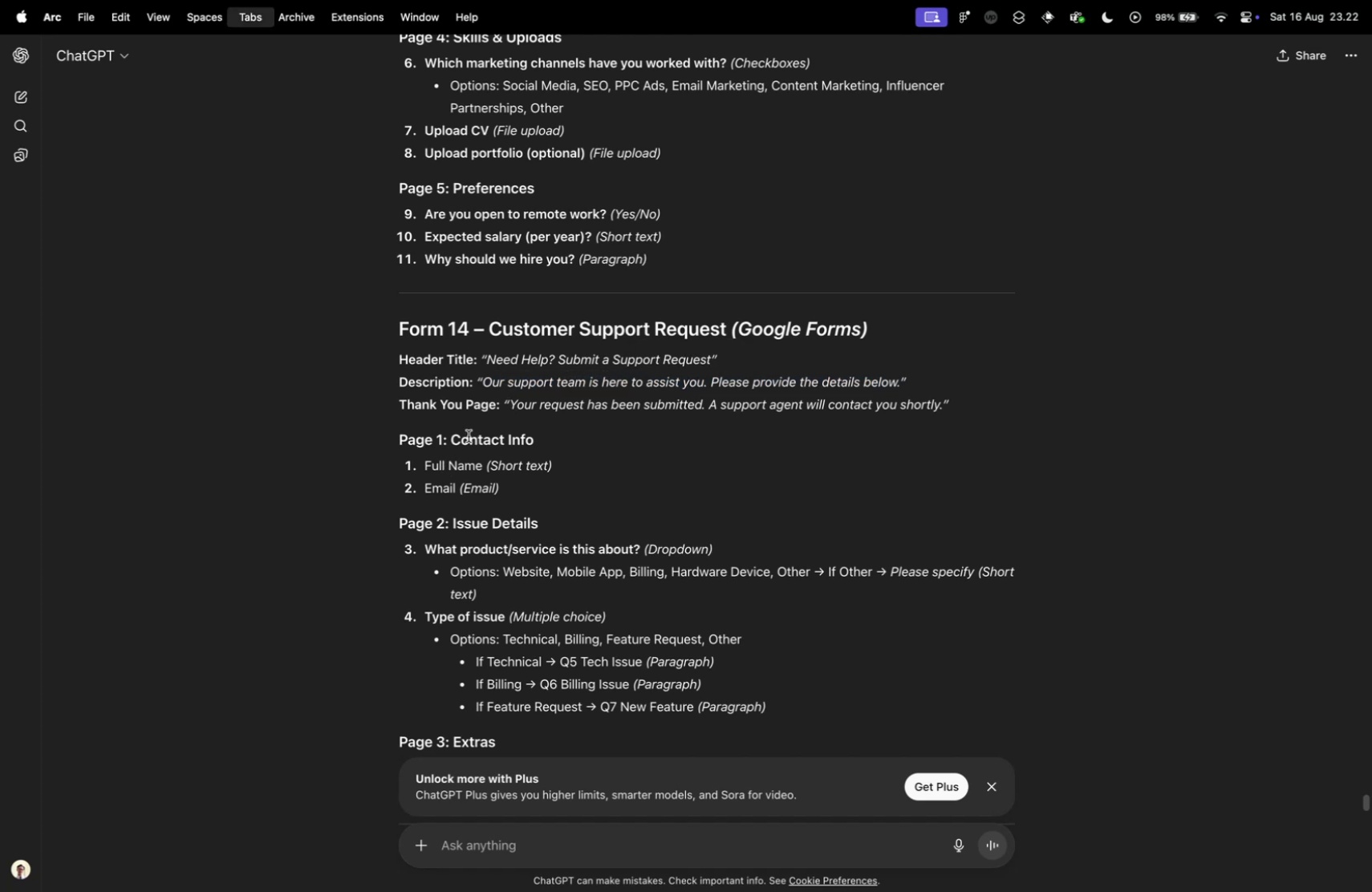 
key(Control+Tab)
 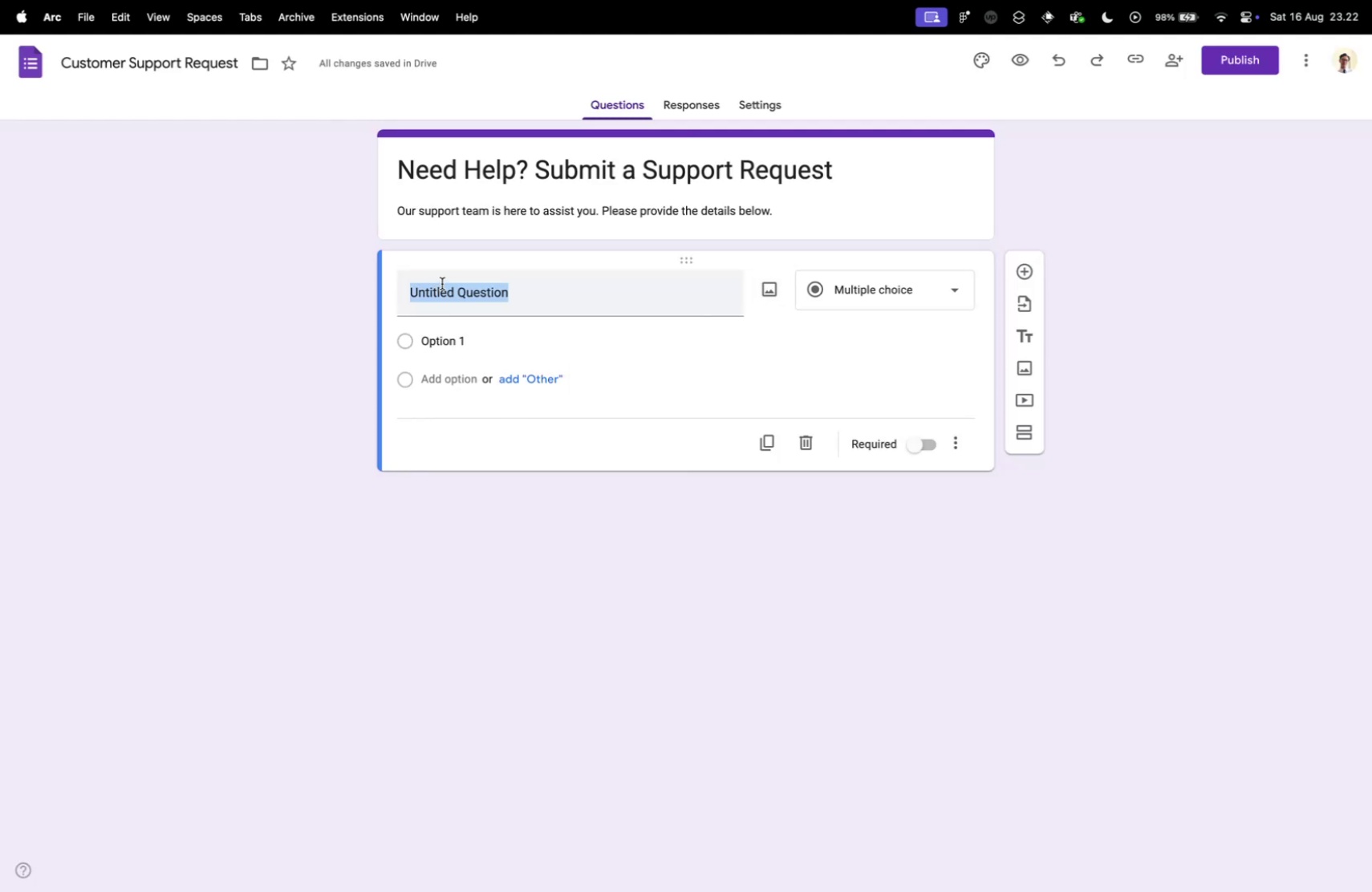 
type(Enter )
key(Escape)
 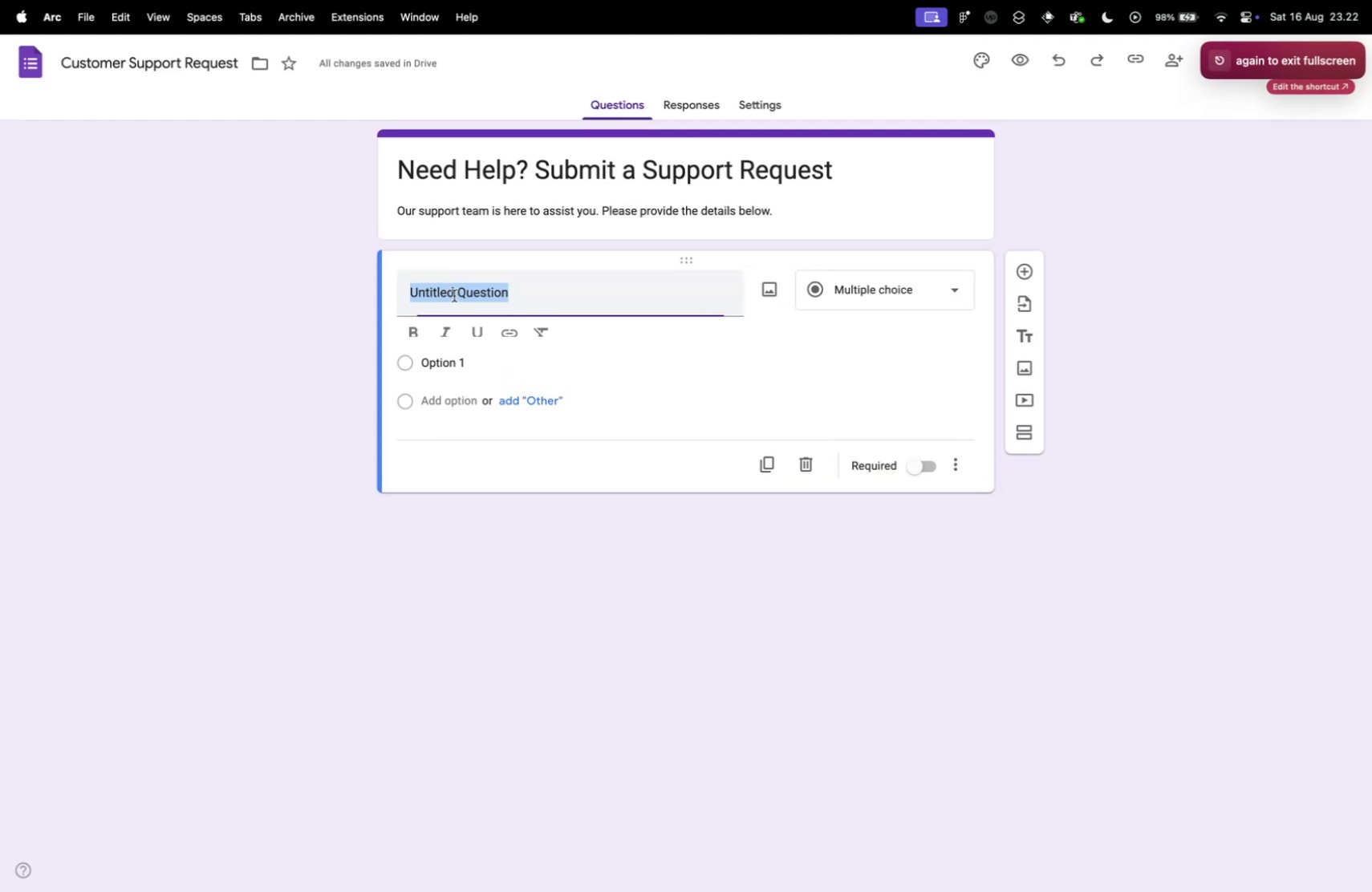 
double_click([454, 295])
 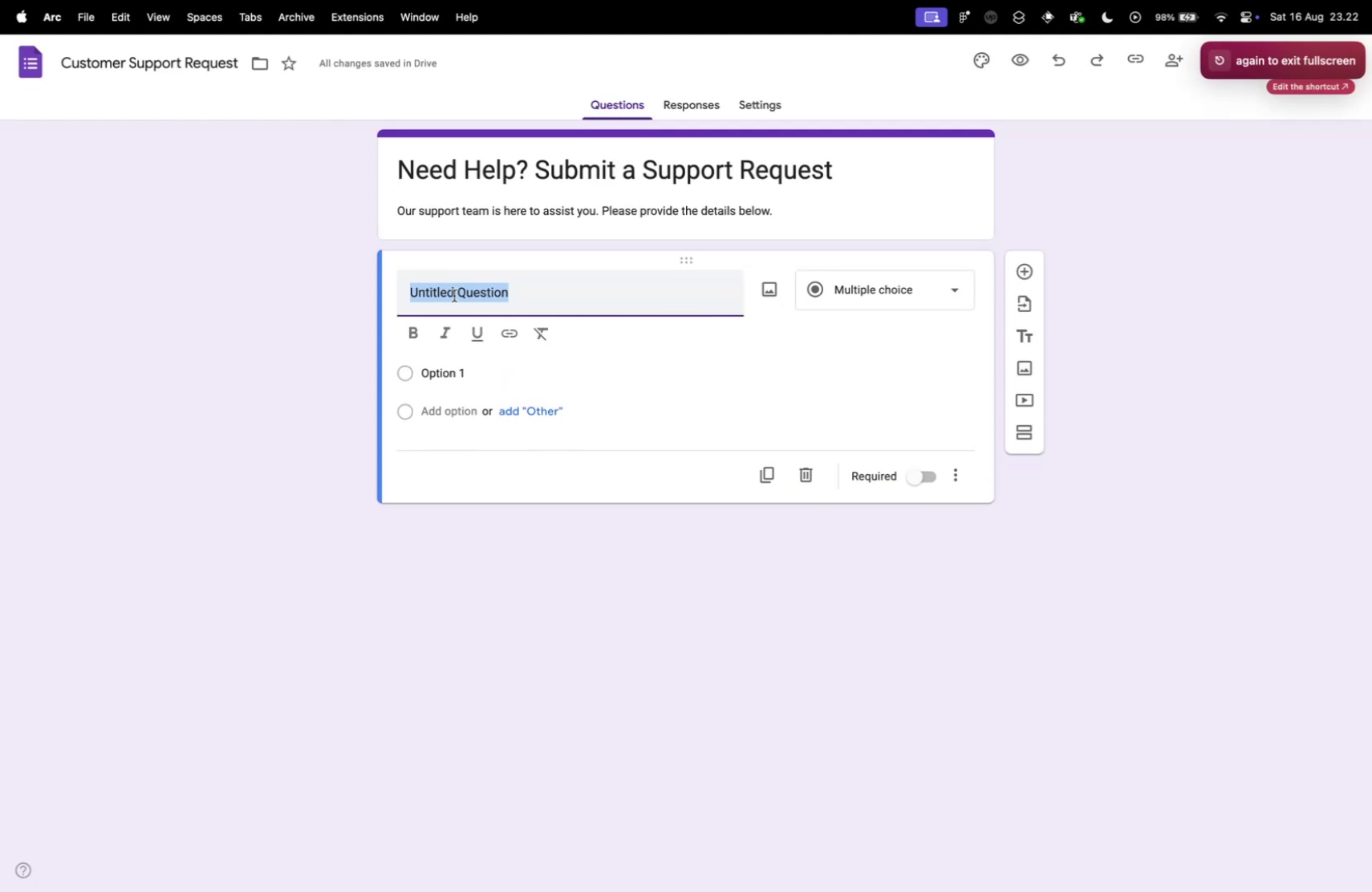 
triple_click([454, 295])
 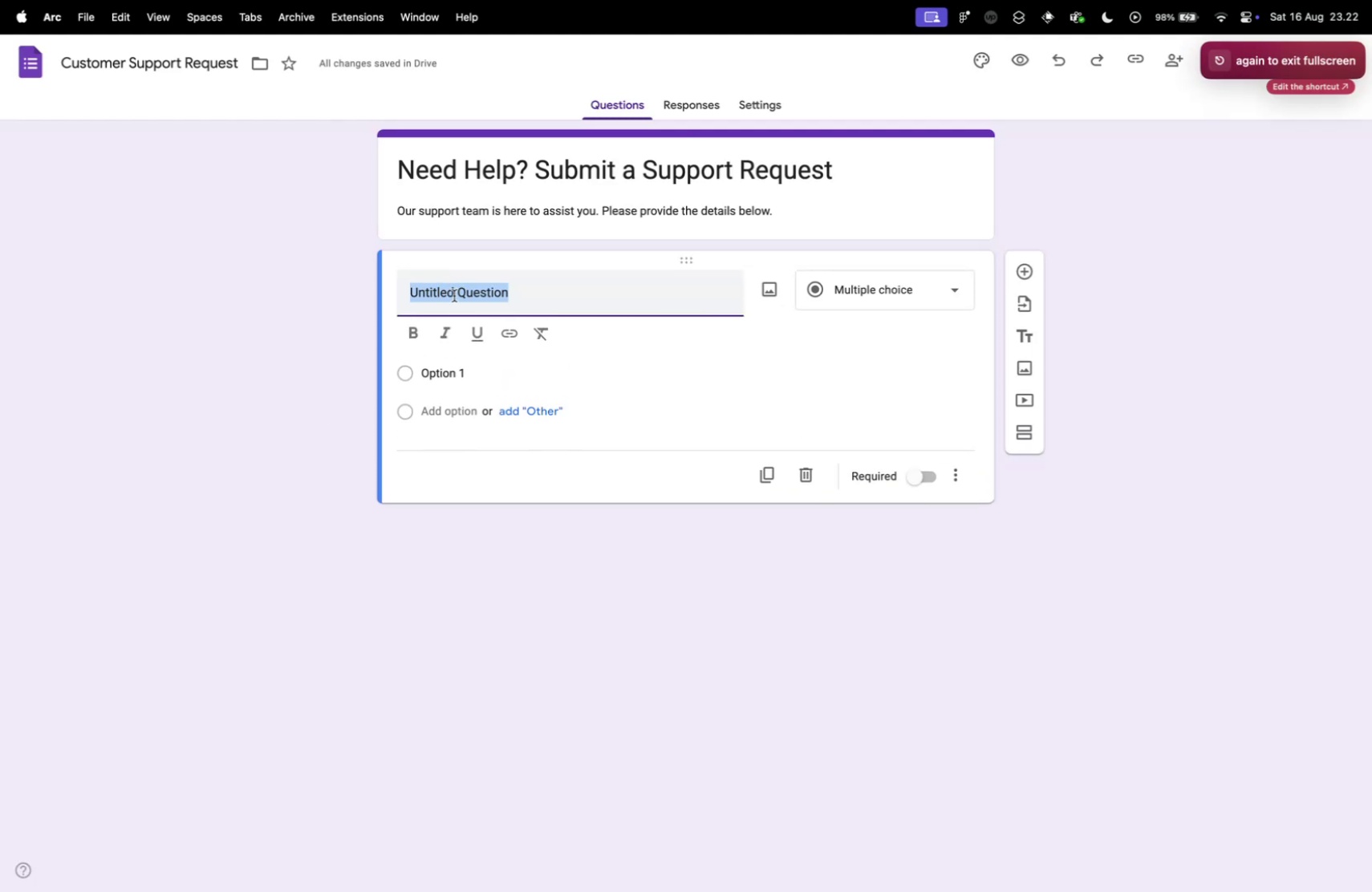 
type(Enter full name)
 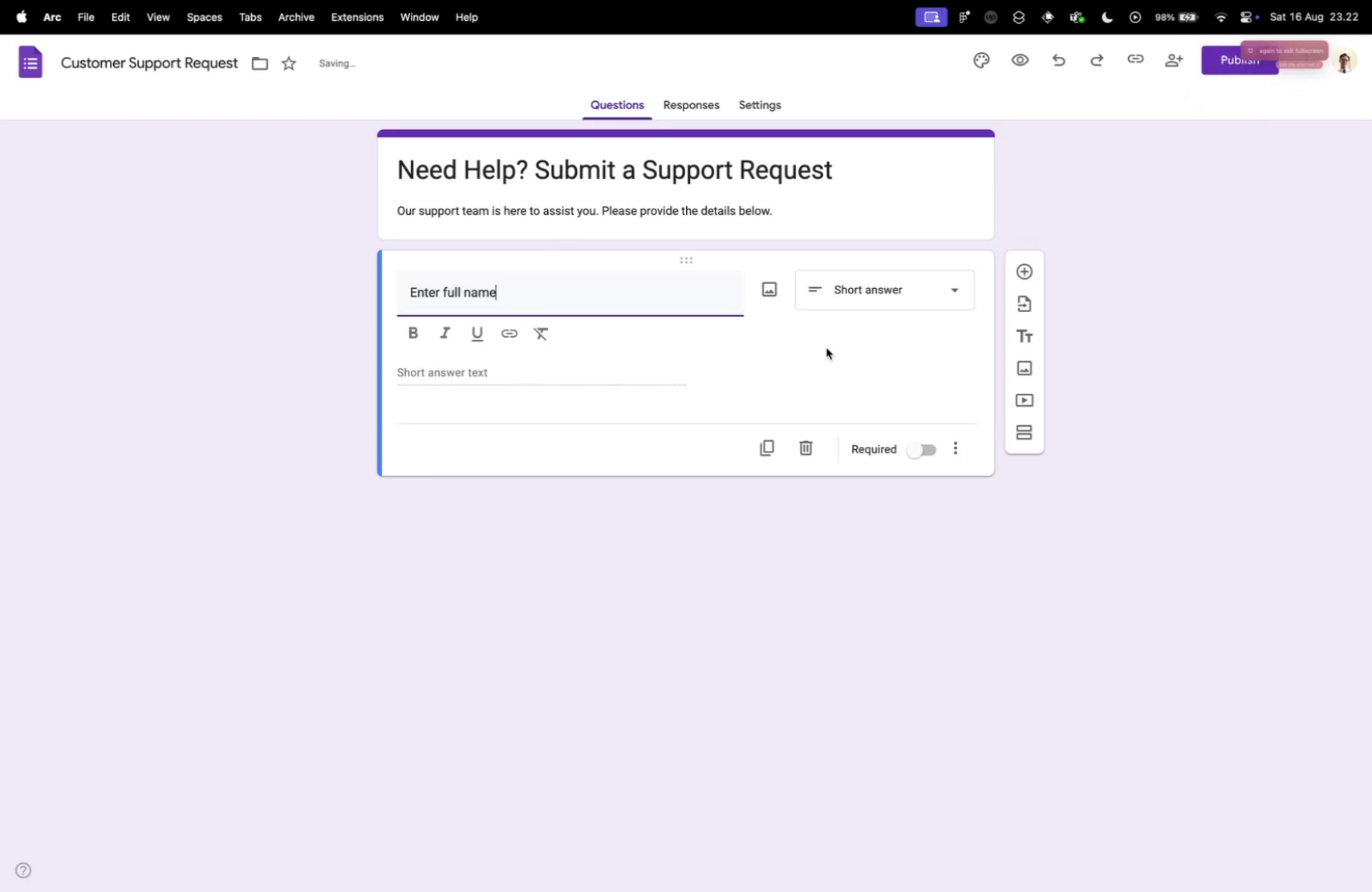 
left_click([826, 346])
 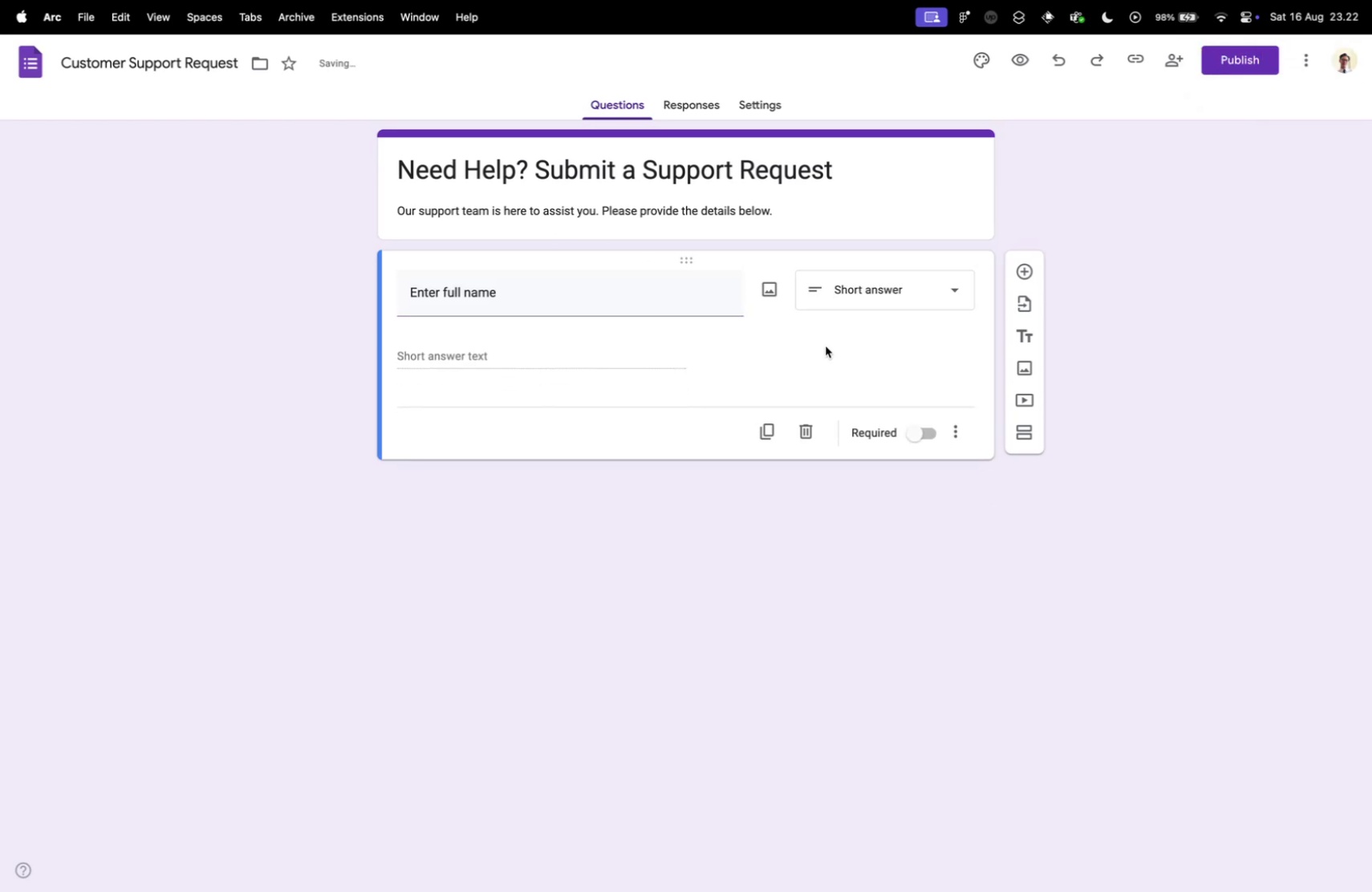 
key(Control+ControlLeft)
 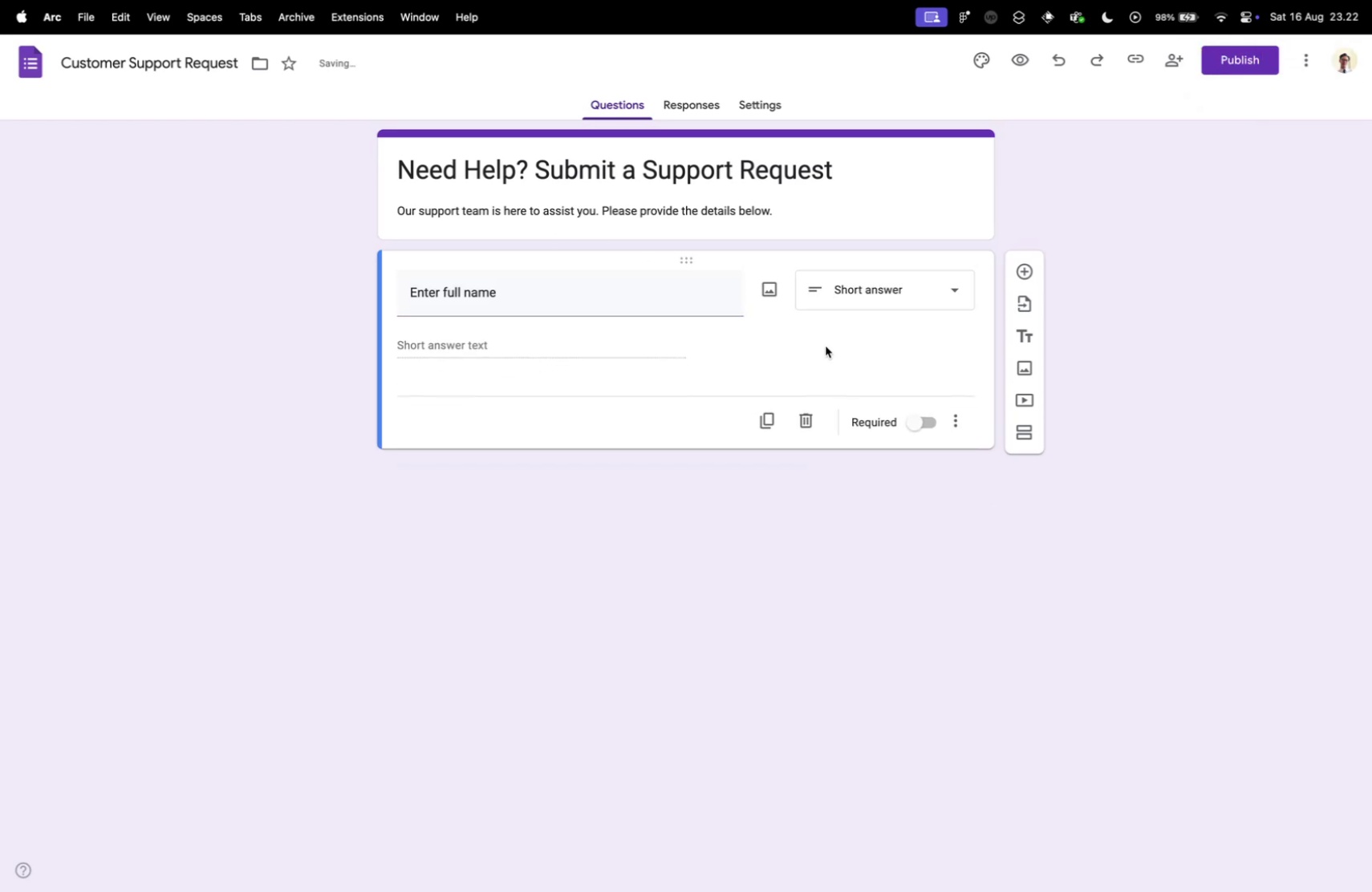 
key(Control+Tab)
 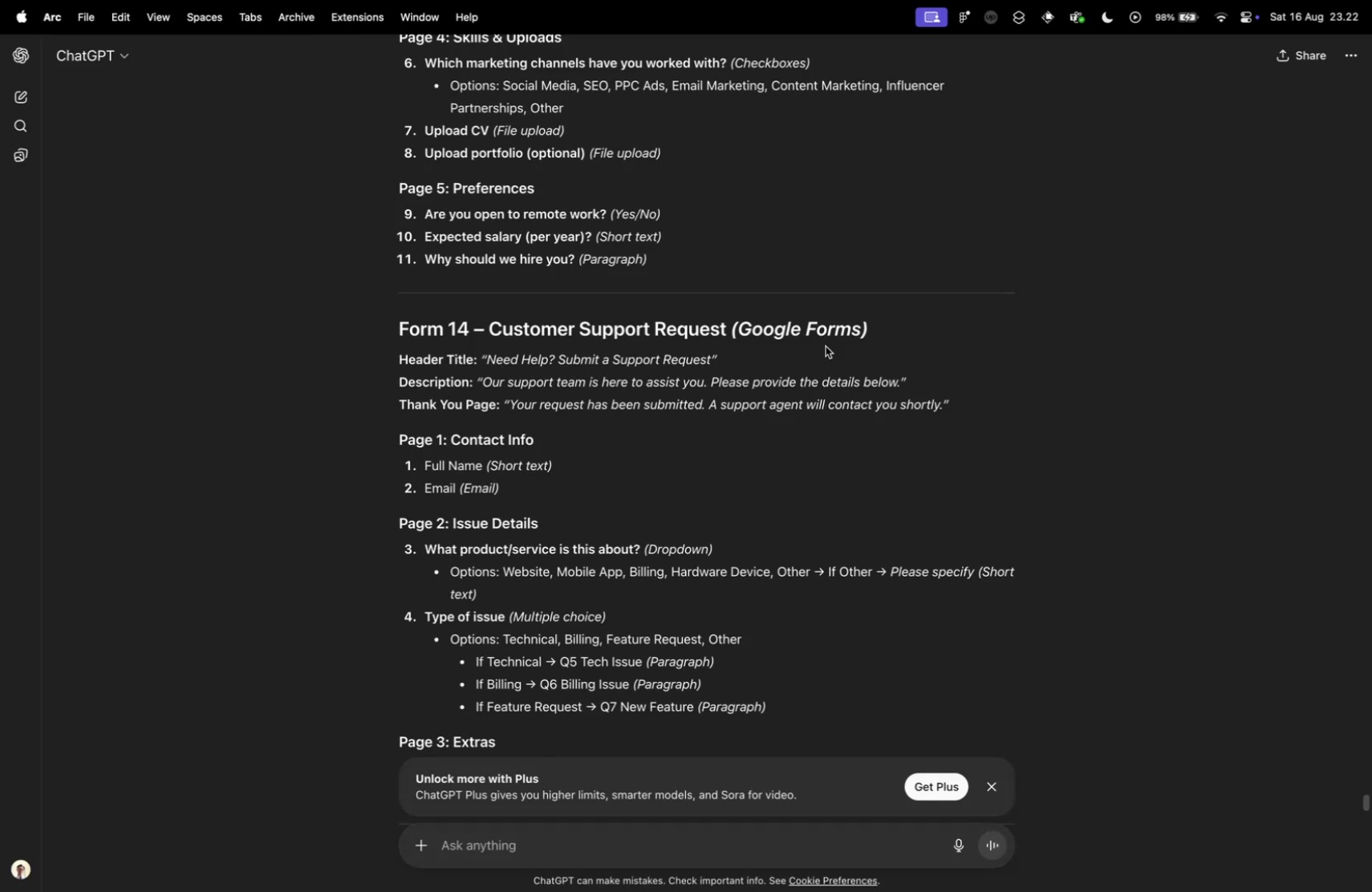 
key(Control+ControlLeft)
 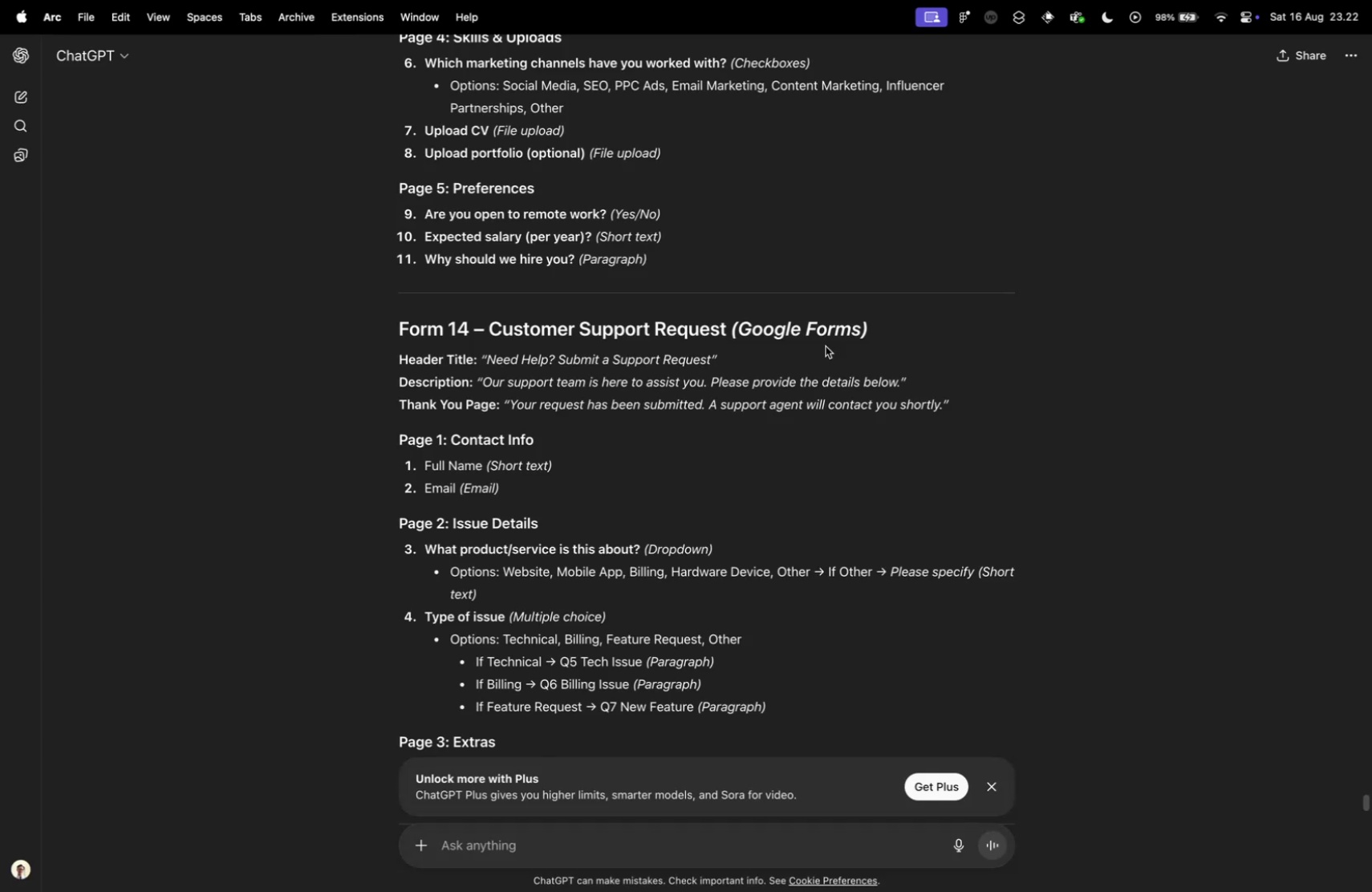 
key(Control+Tab)
 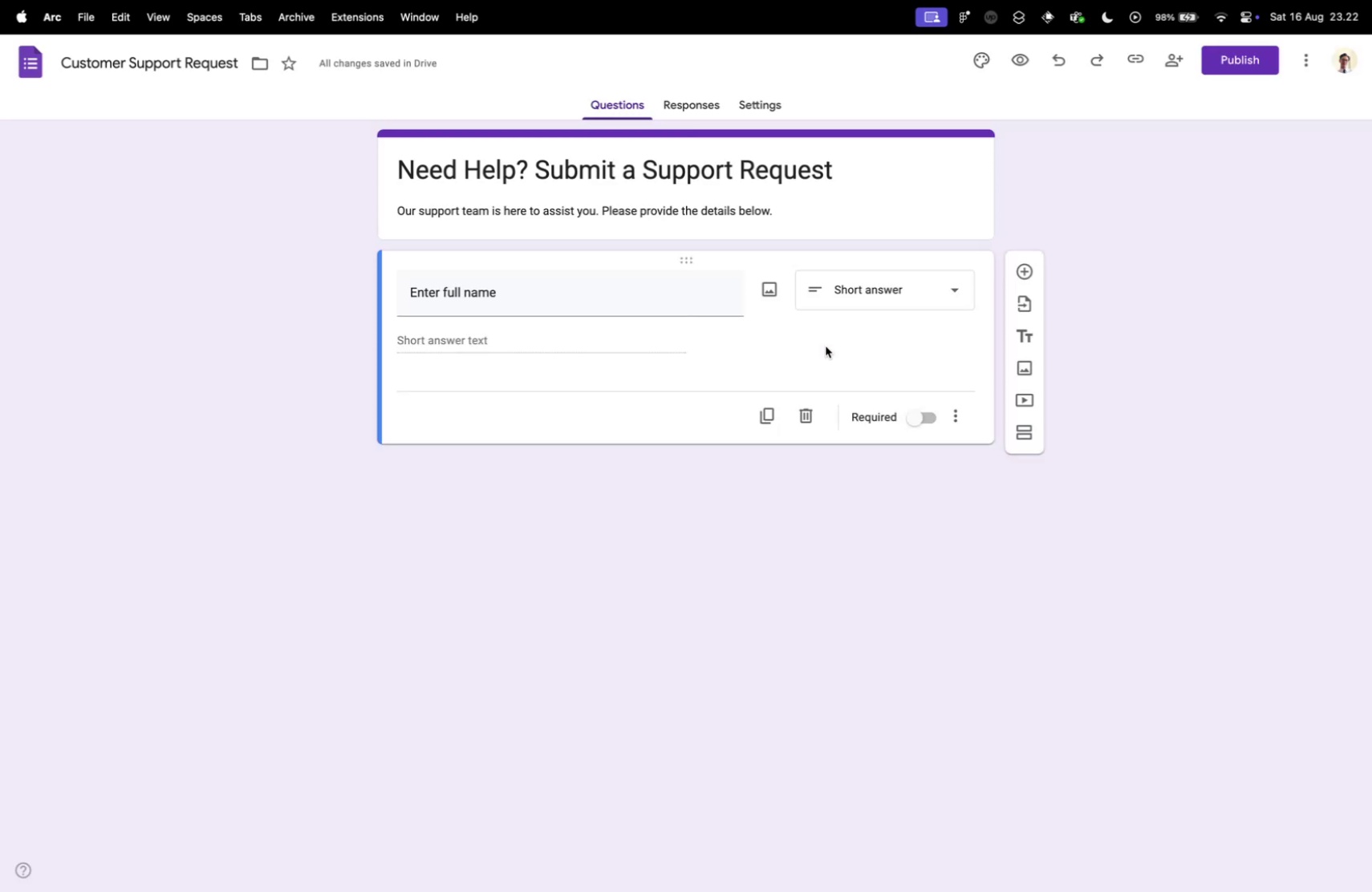 
key(Control+ControlLeft)
 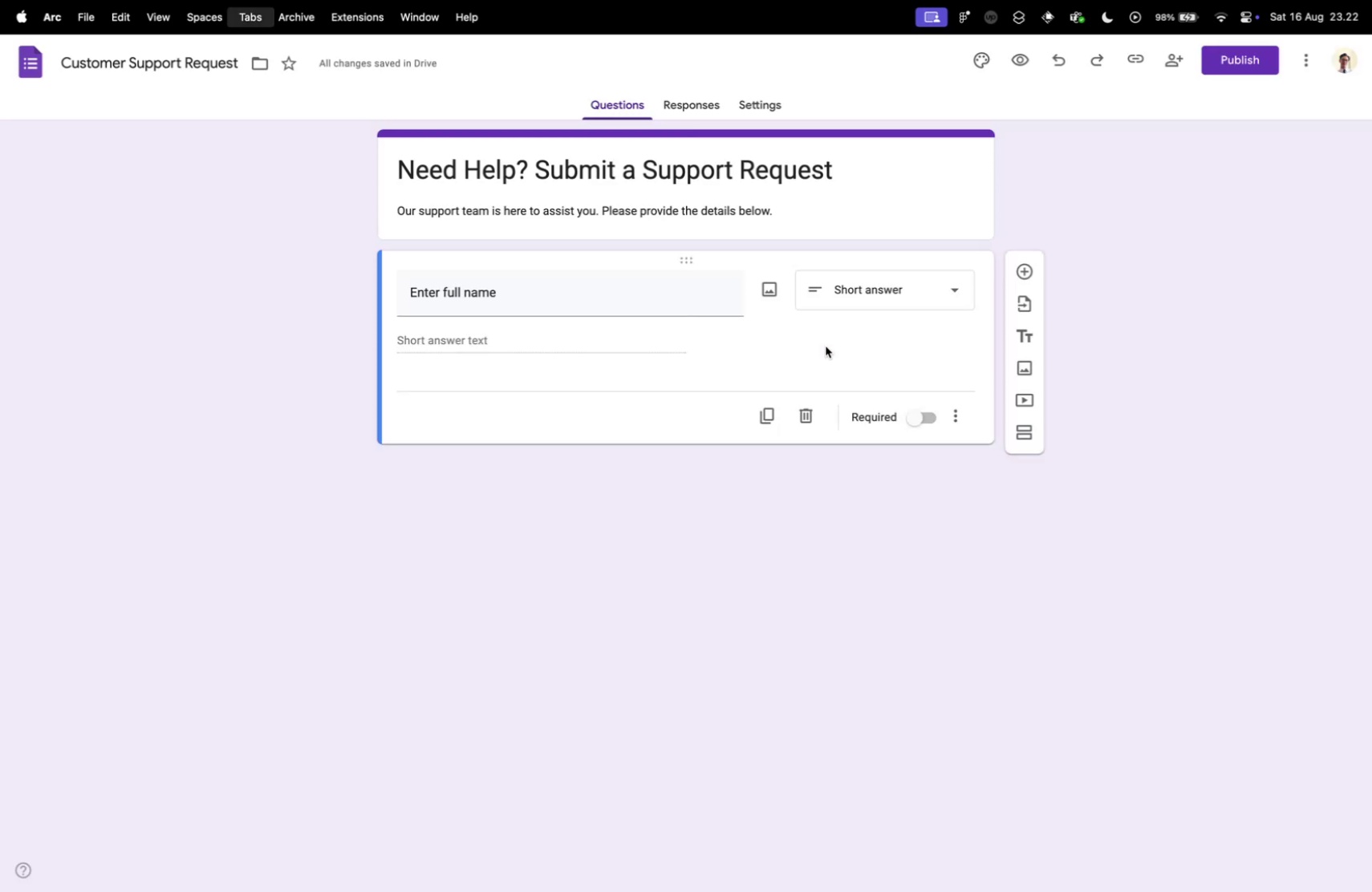 
key(Control+Tab)
 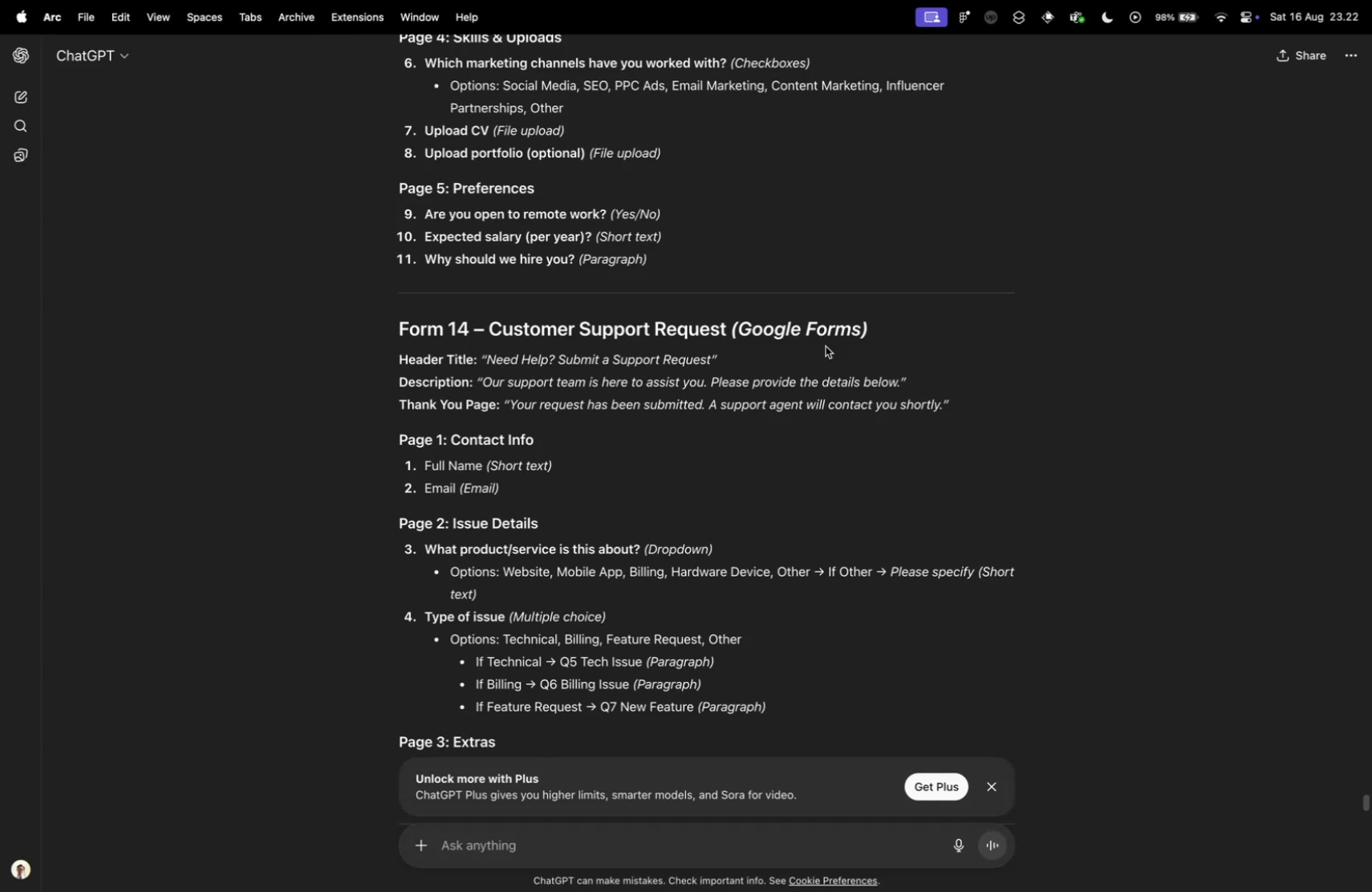 
scroll: coordinate [753, 236], scroll_direction: up, amount: 311.0
 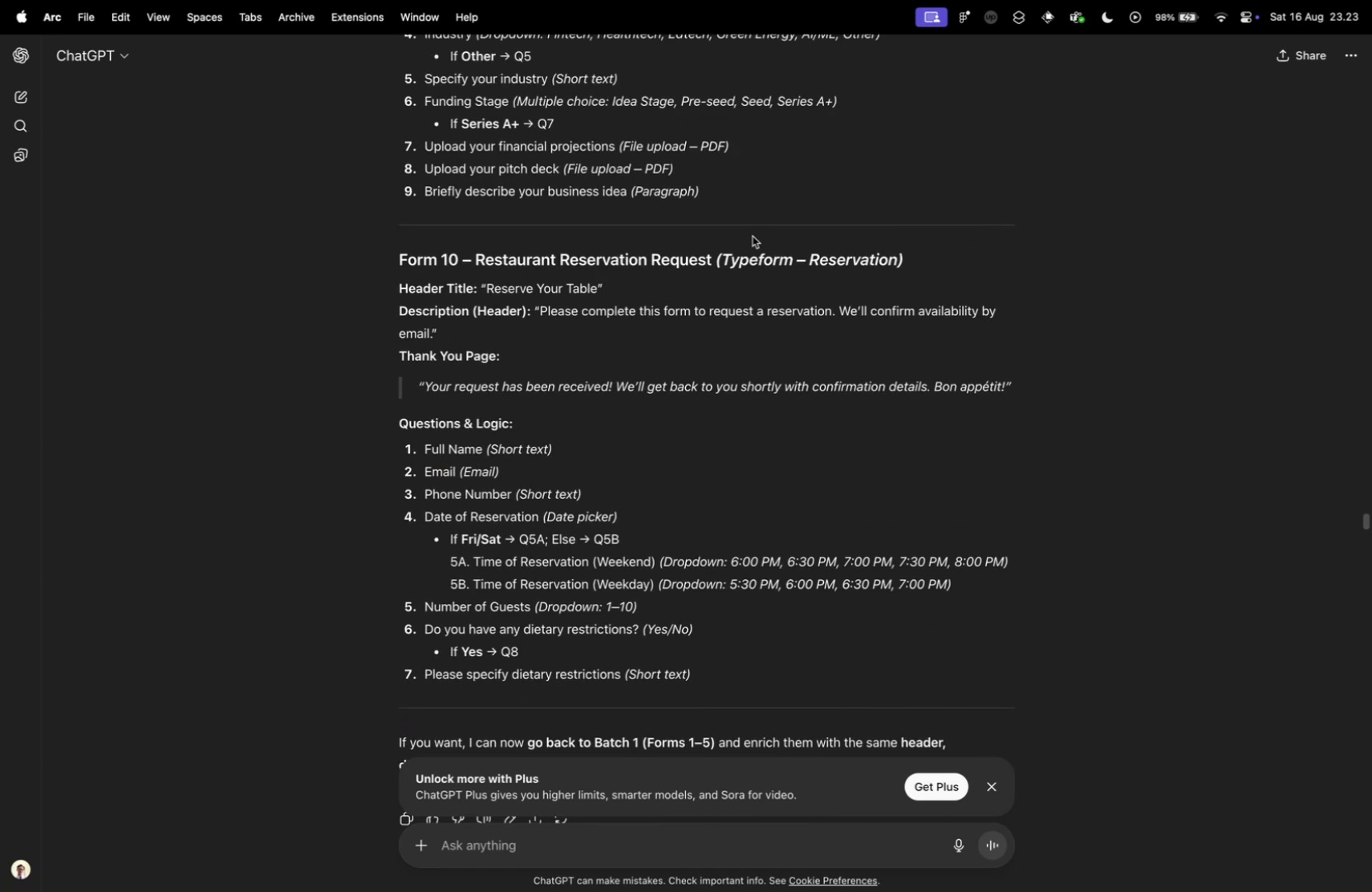 
scroll: coordinate [781, 236], scroll_direction: up, amount: 218.0
 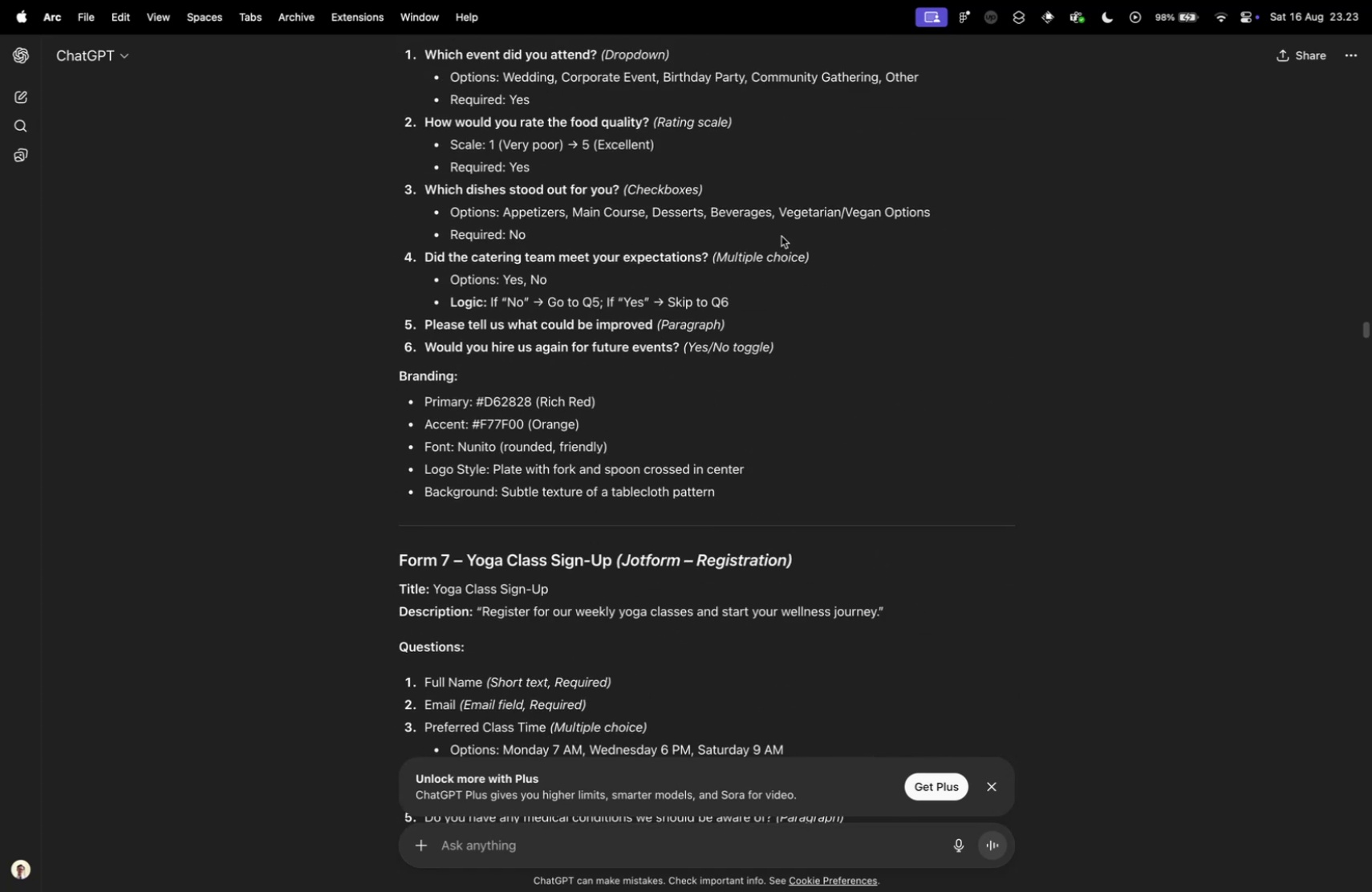 
scroll: coordinate [781, 236], scroll_direction: up, amount: 31.0
 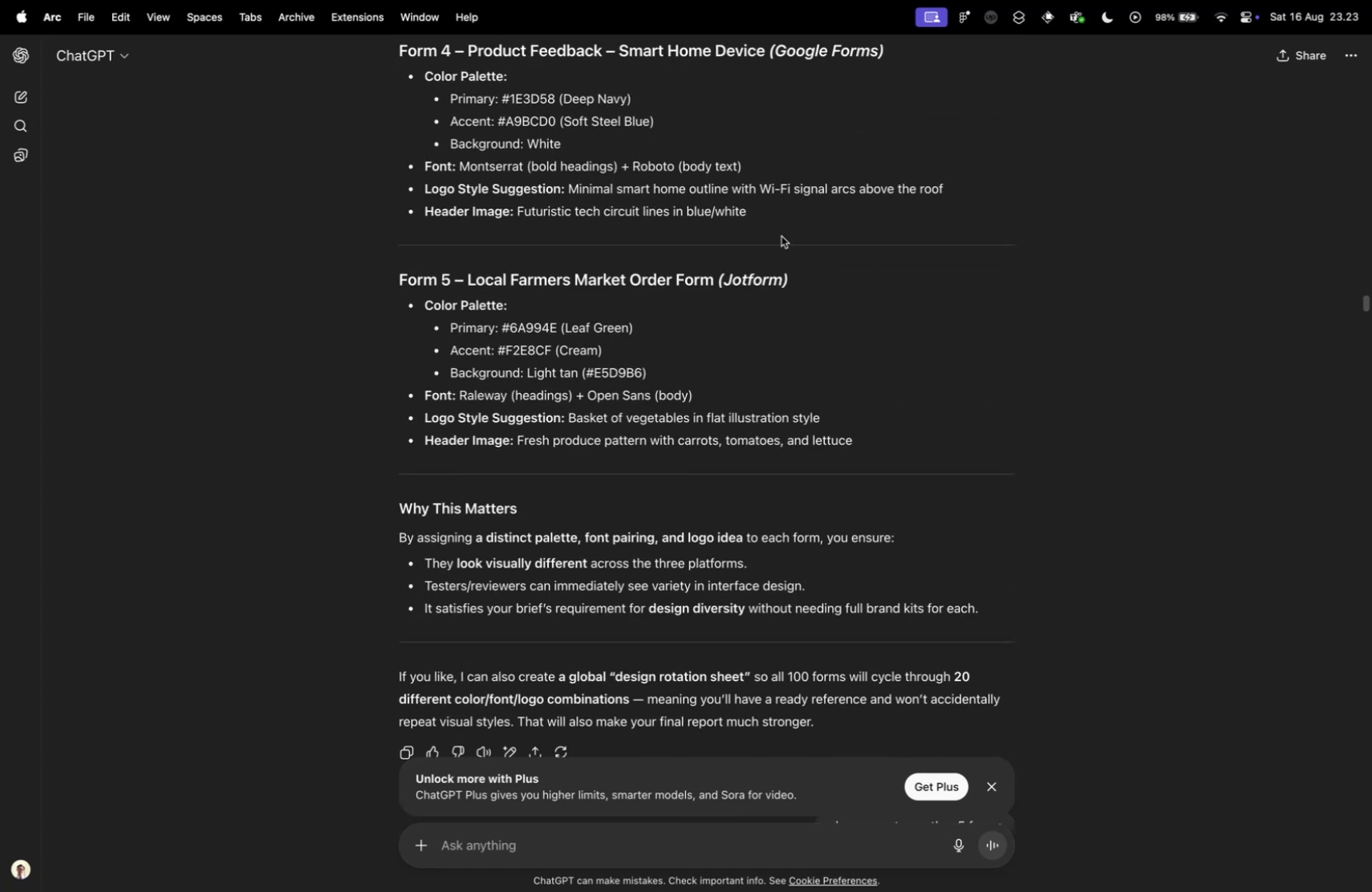 
scroll: coordinate [781, 236], scroll_direction: down, amount: 16.0
 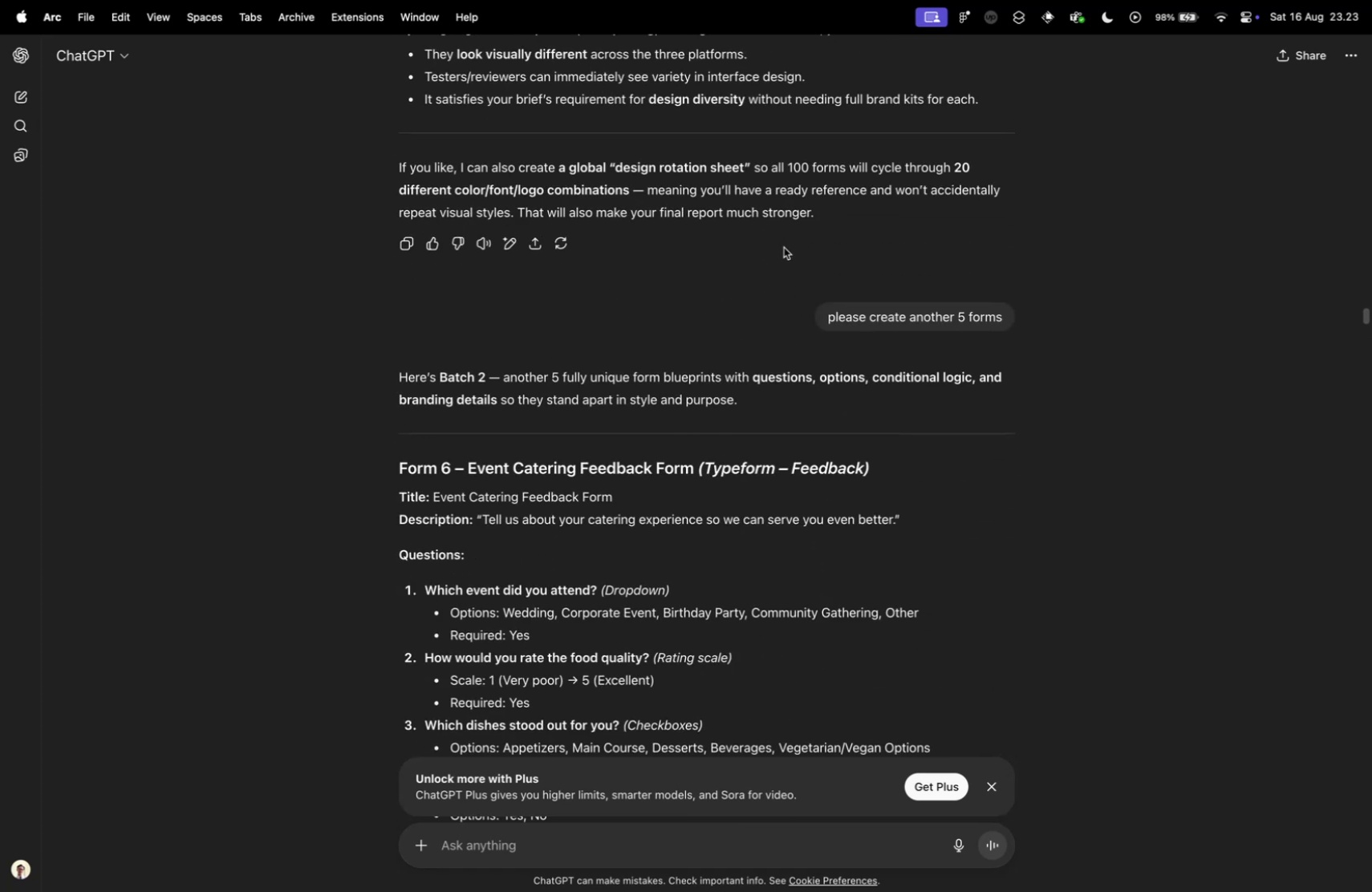 
scroll: coordinate [761, 257], scroll_direction: up, amount: 85.0
 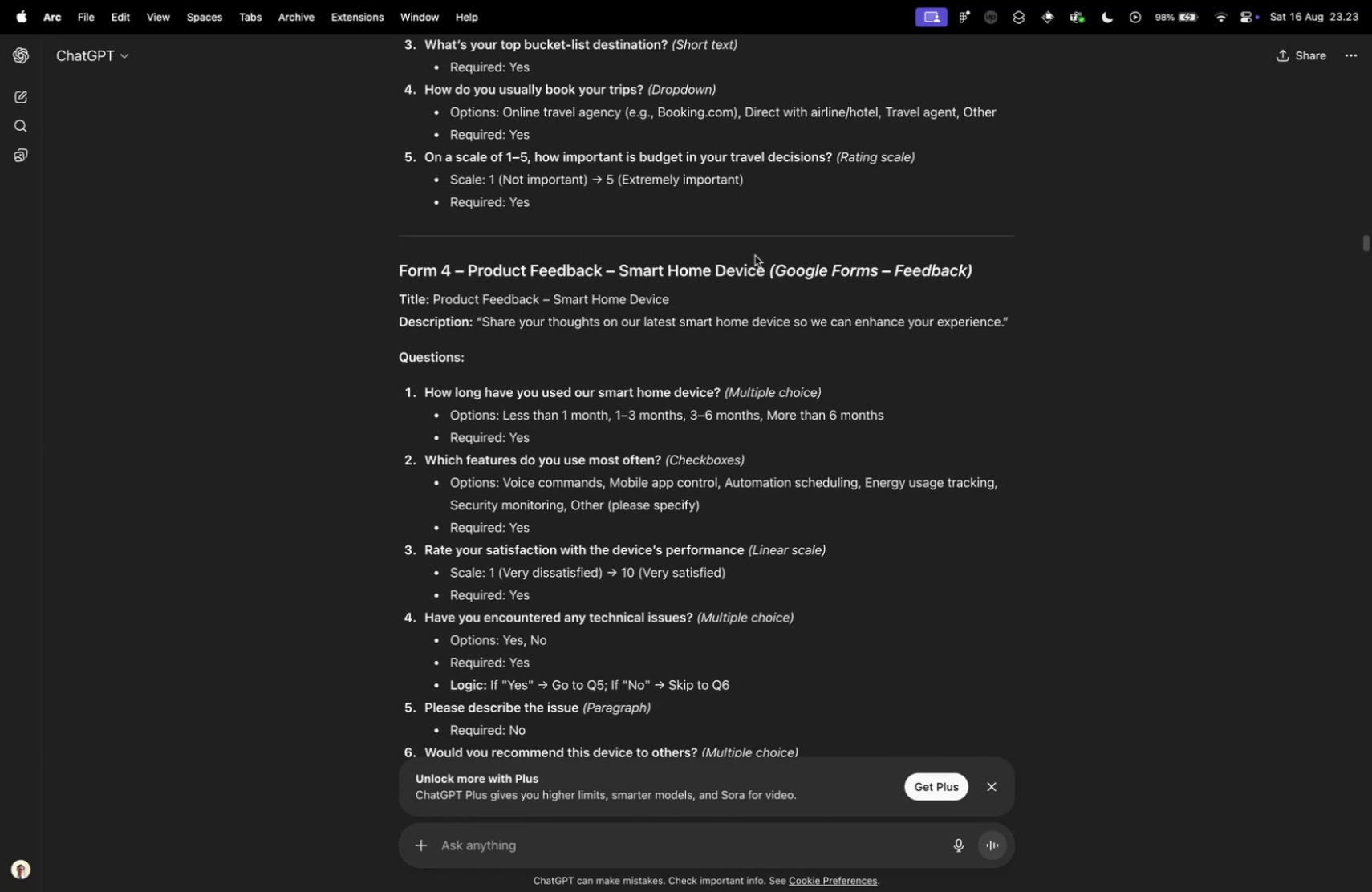 
wait(7.41)
 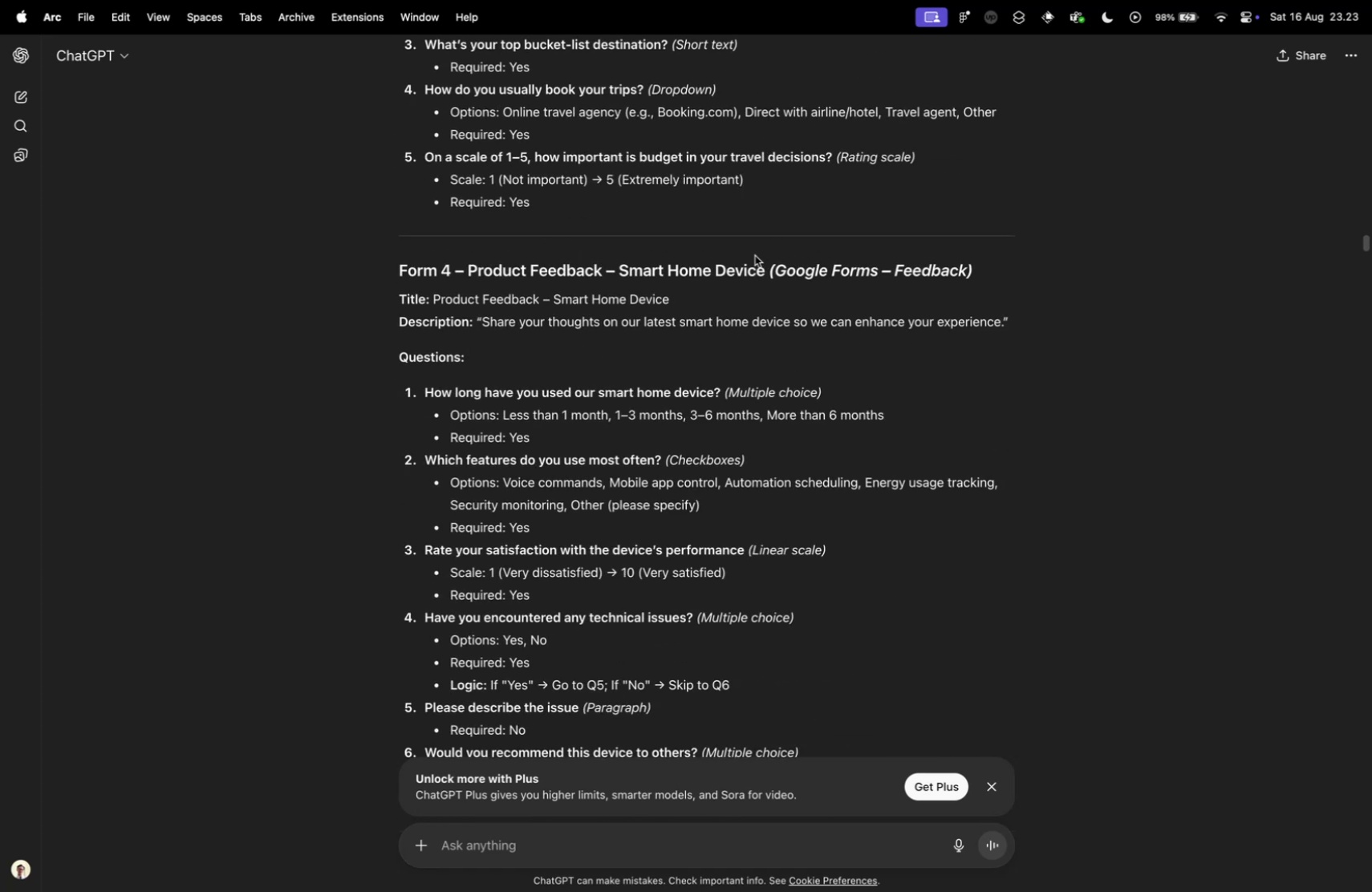 
scroll: coordinate [761, 256], scroll_direction: up, amount: 15.0
 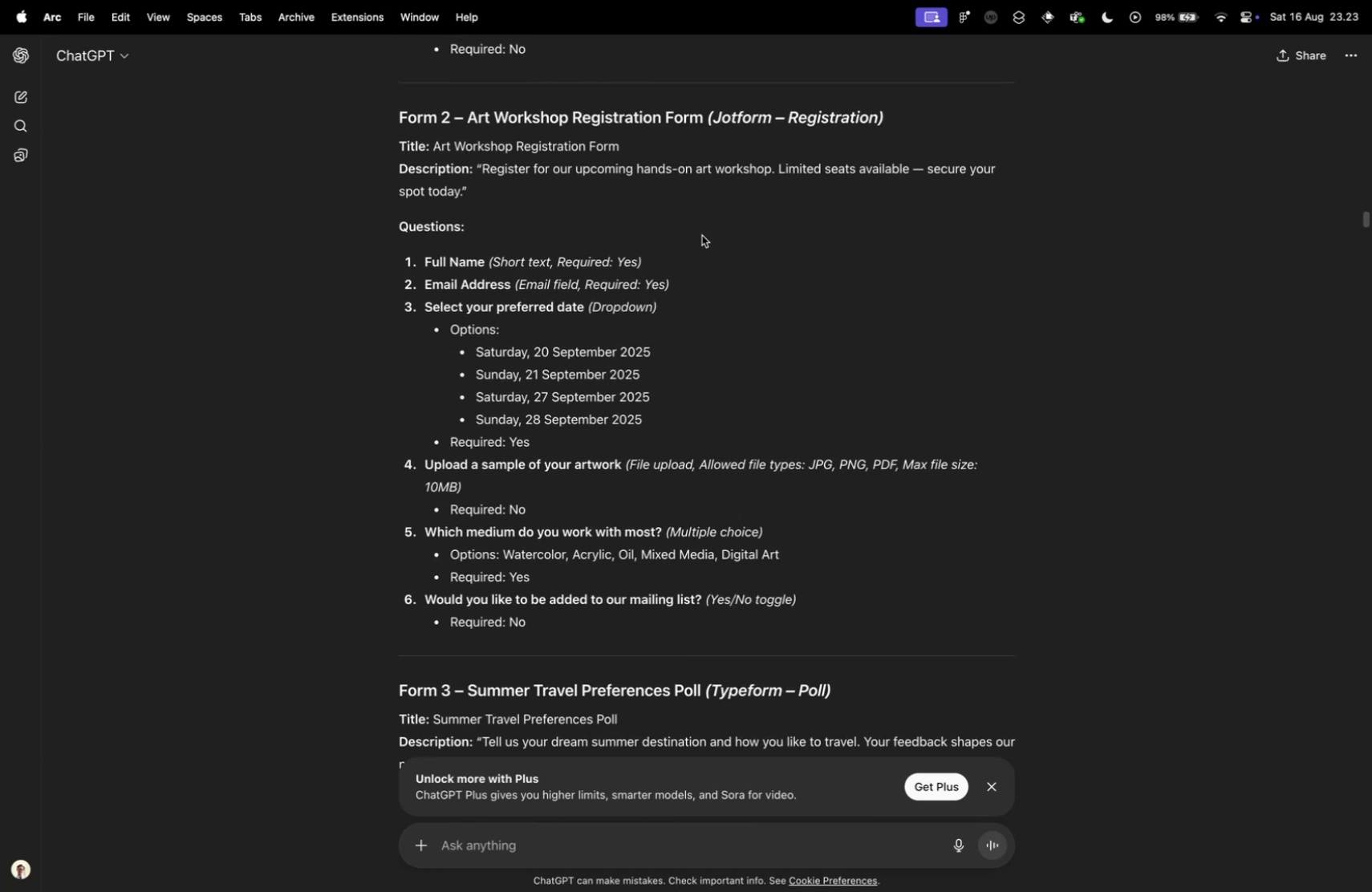 
key(Control+ControlLeft)
 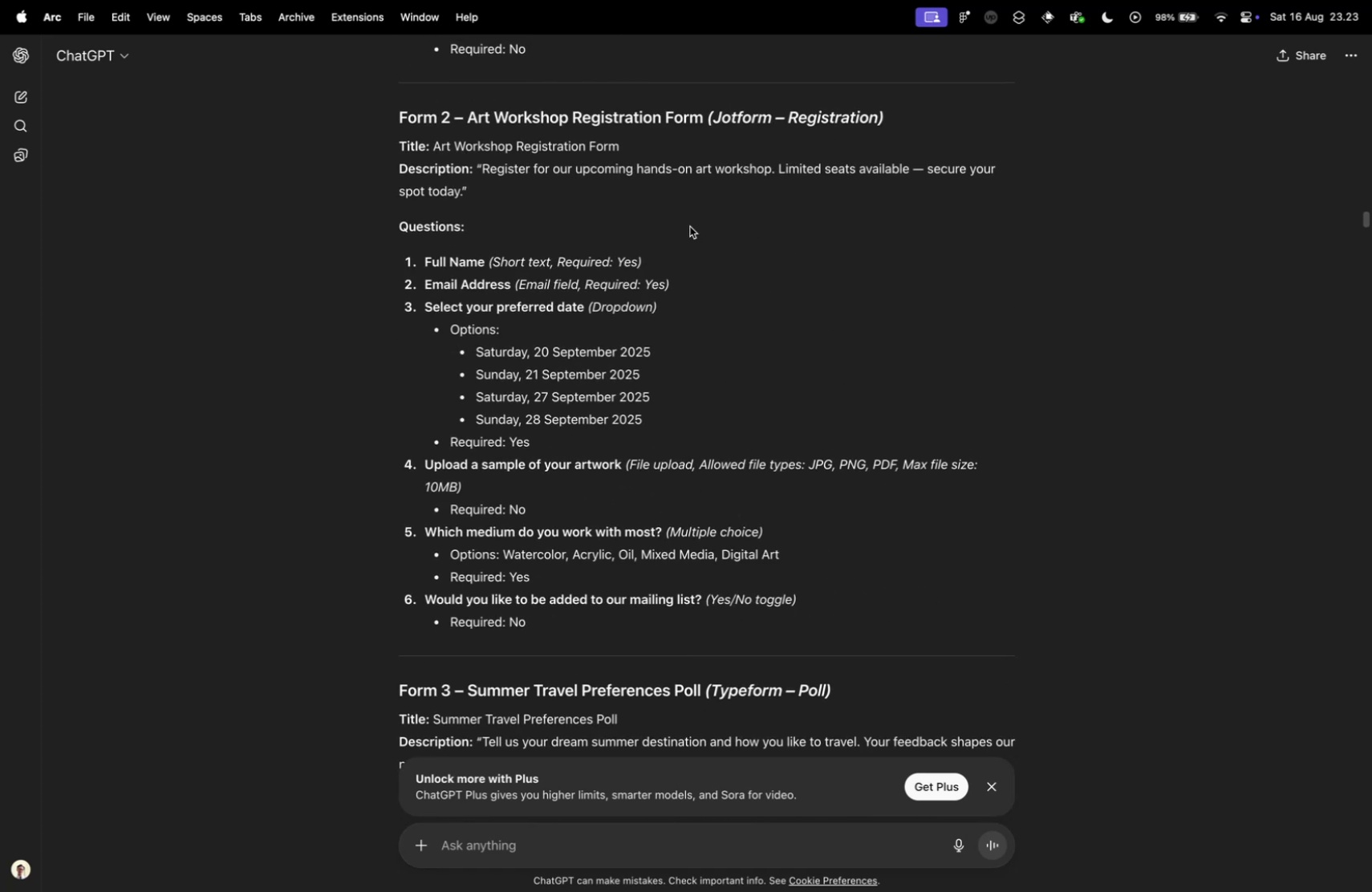 
key(Control+Tab)
 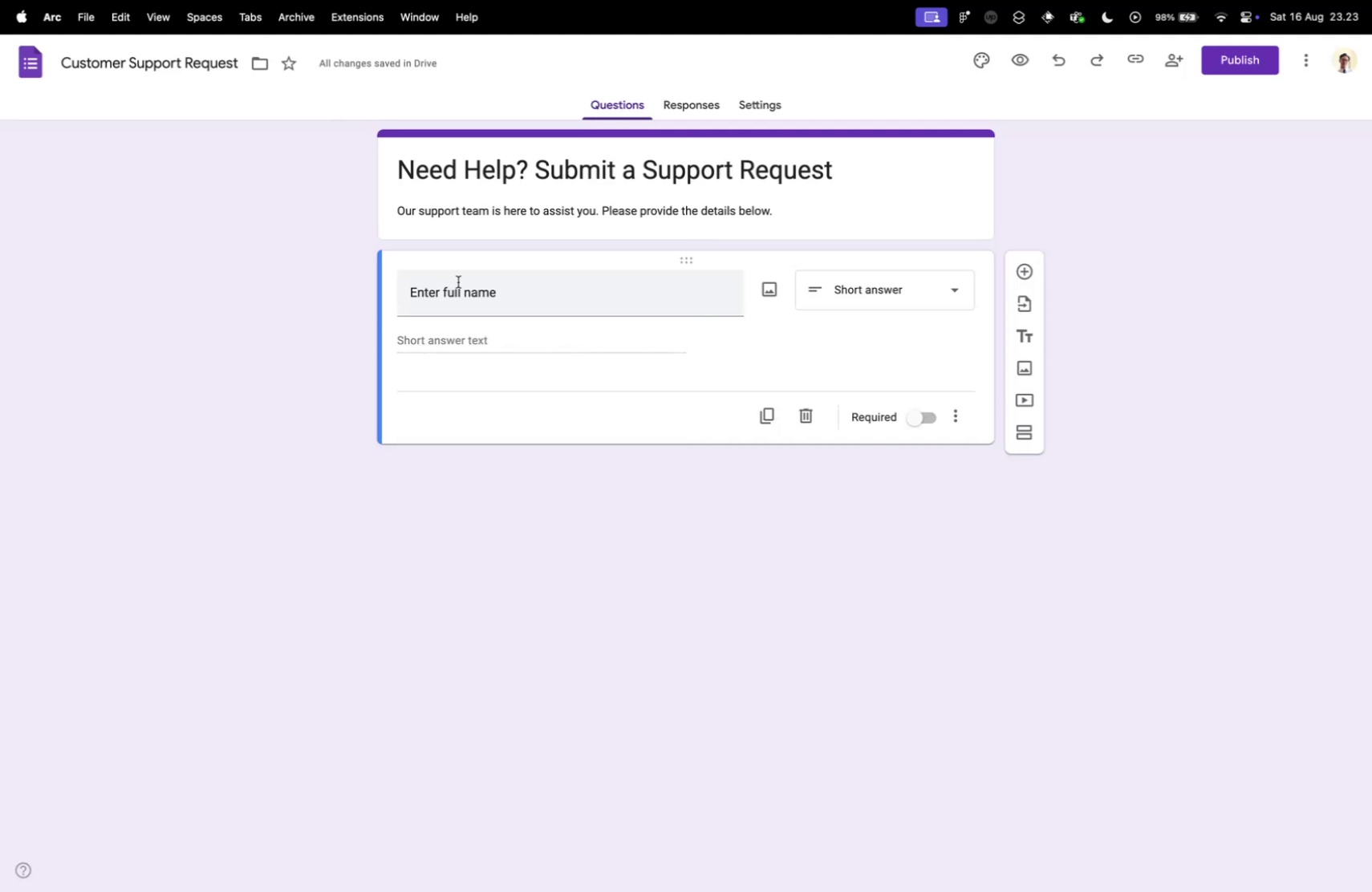 
left_click([458, 282])
 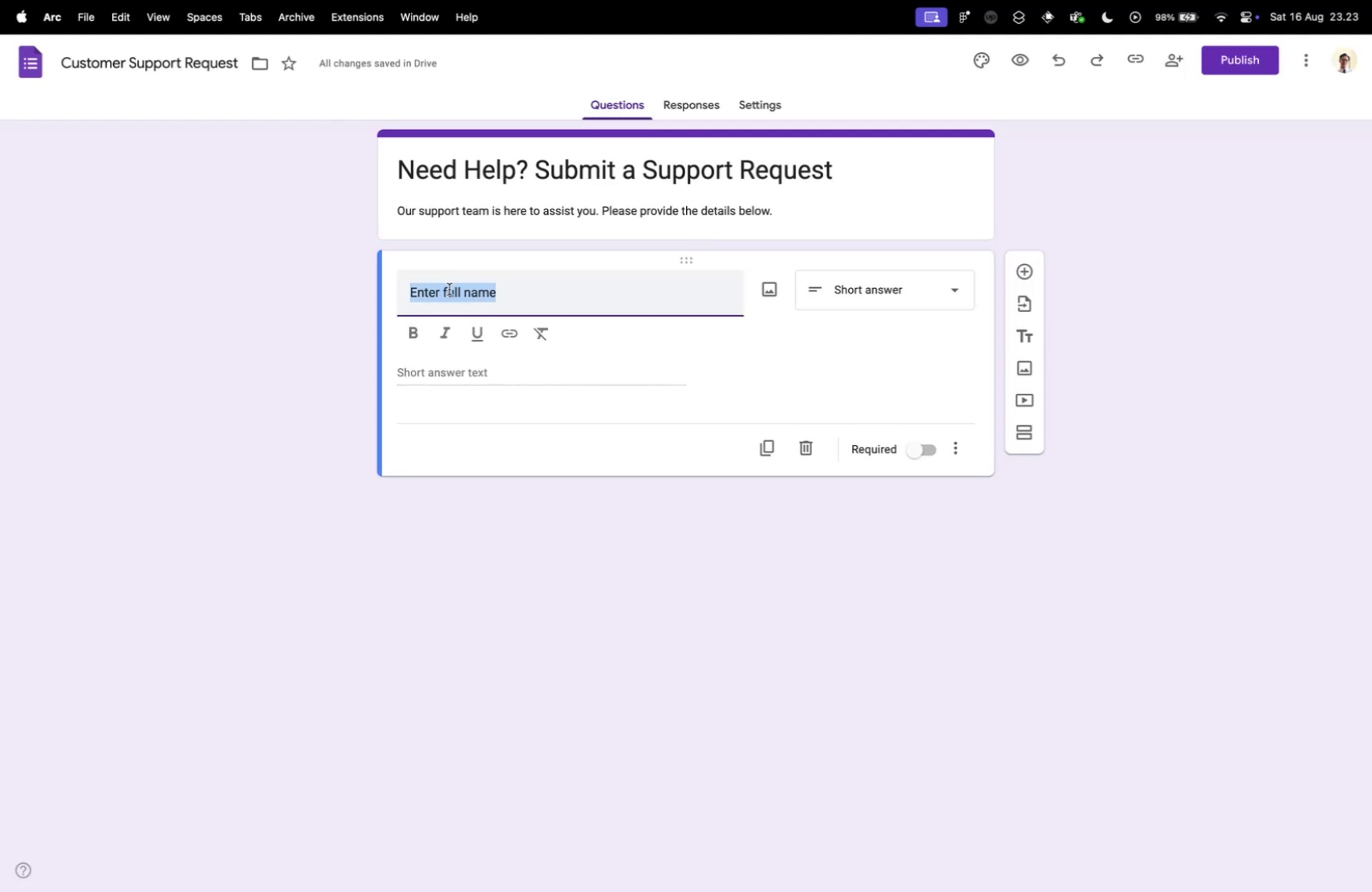 
left_click_drag(start_coordinate=[449, 289], to_coordinate=[405, 289])
 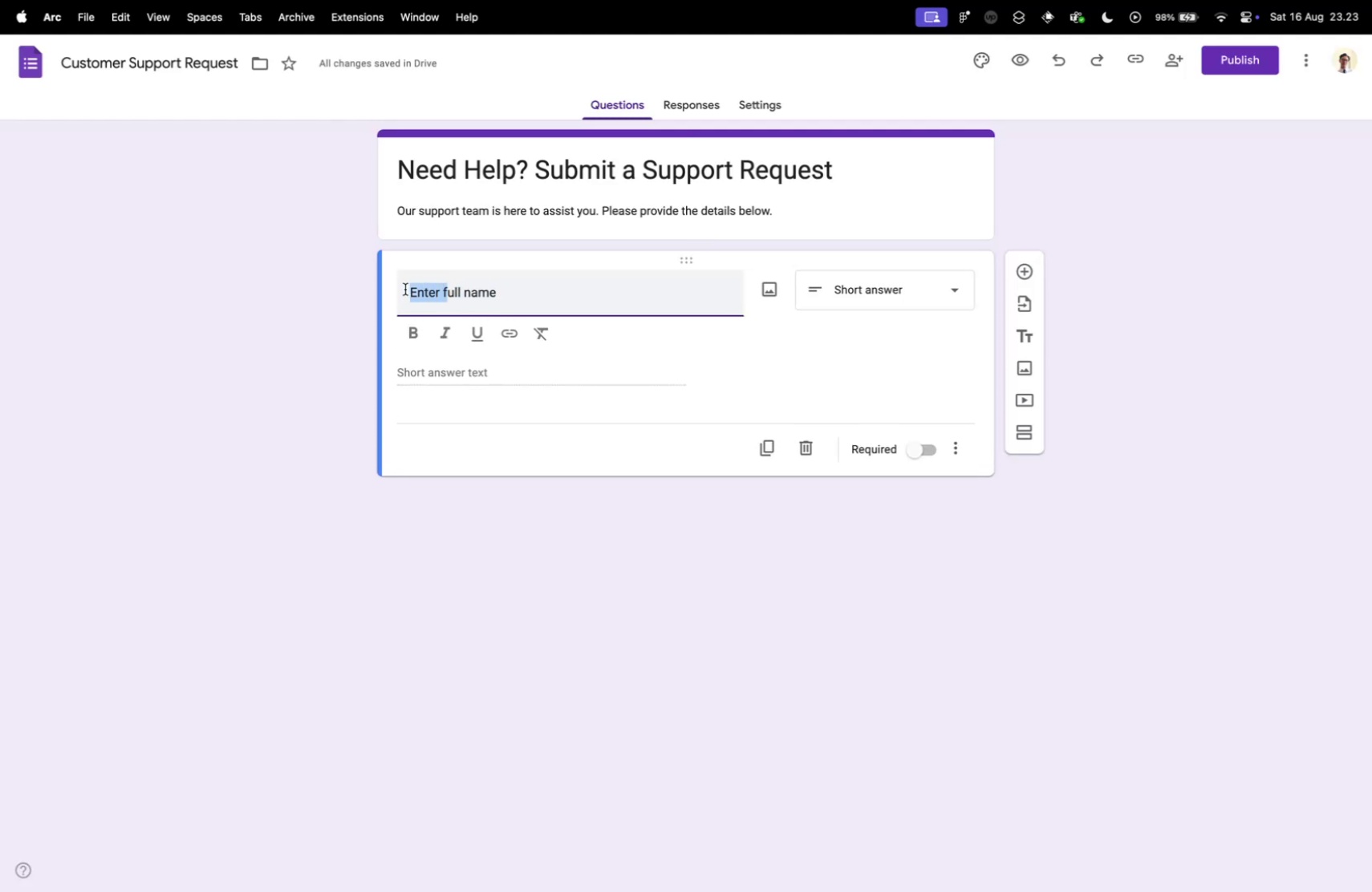 
key(Shift+F)
 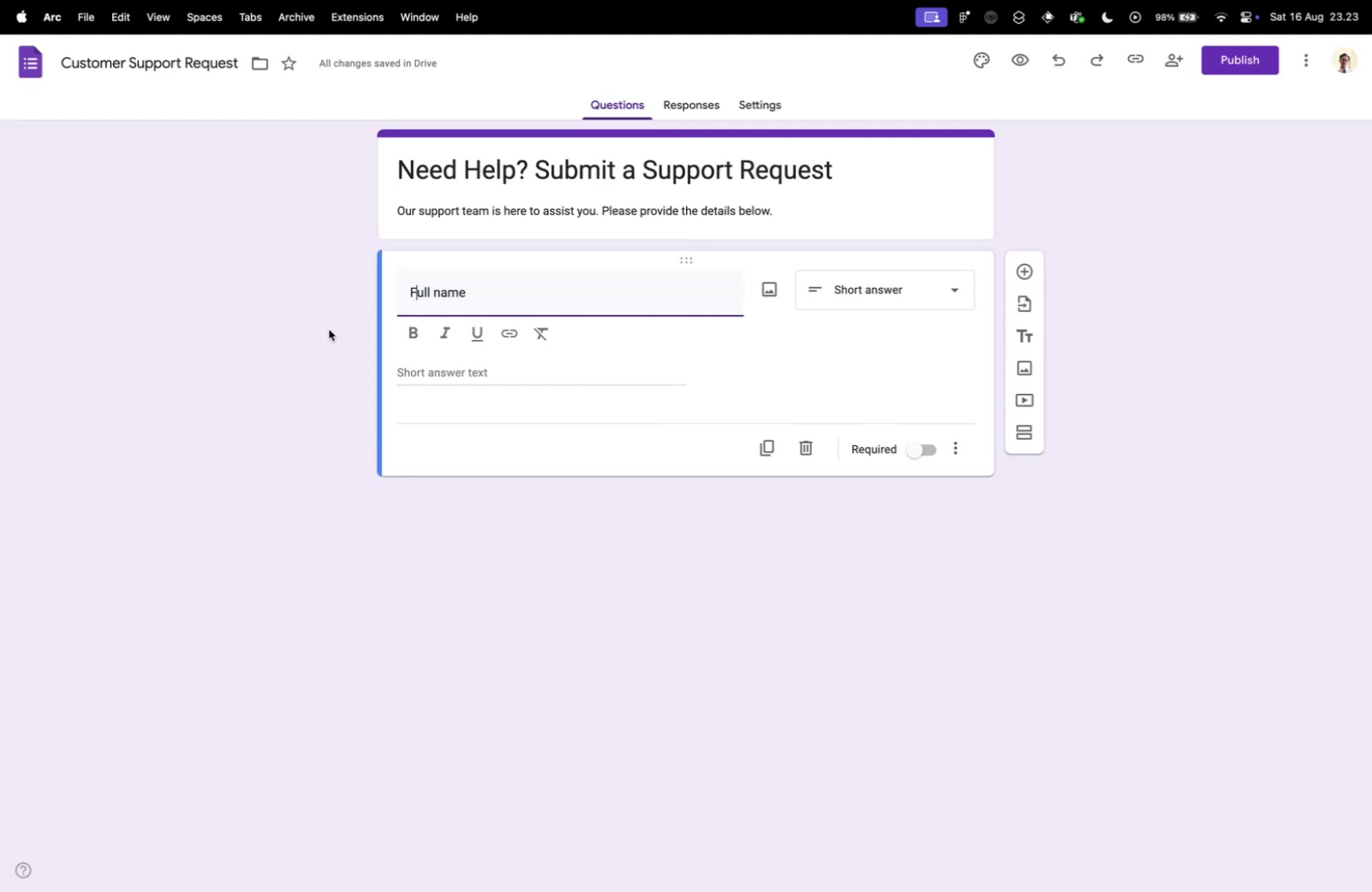 
left_click([329, 329])
 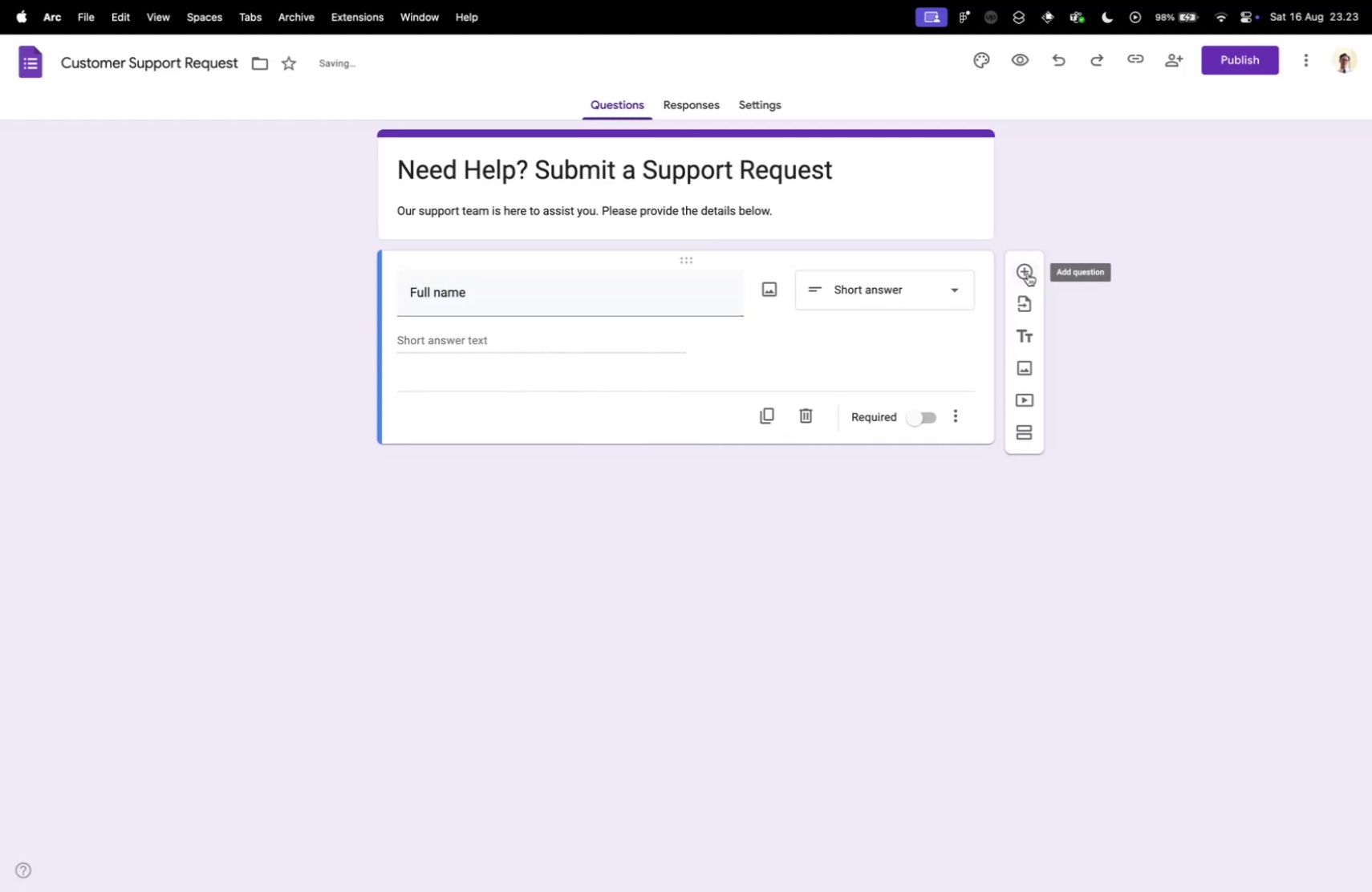 
left_click([1028, 273])
 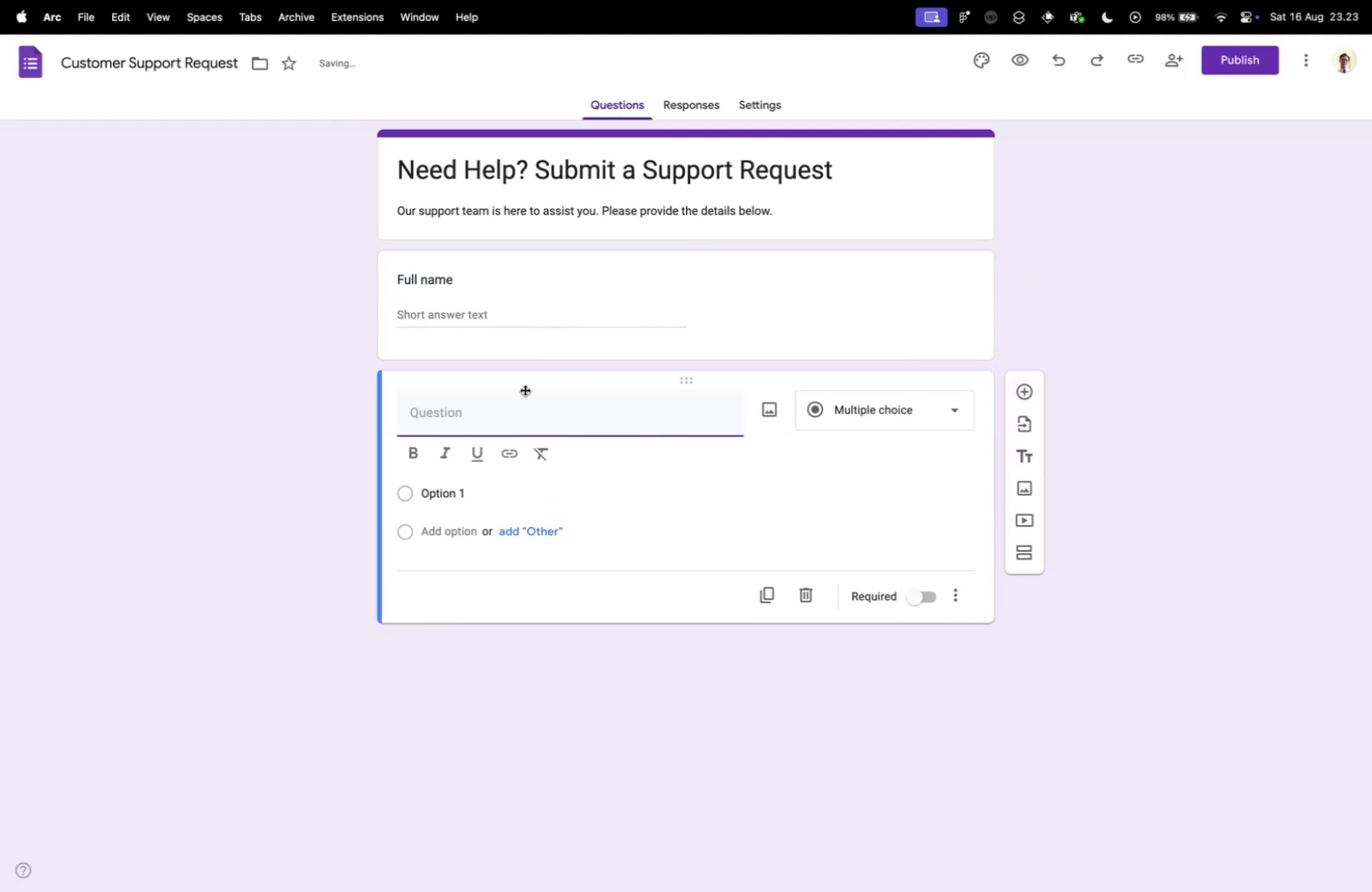 
type(Email addresss)
 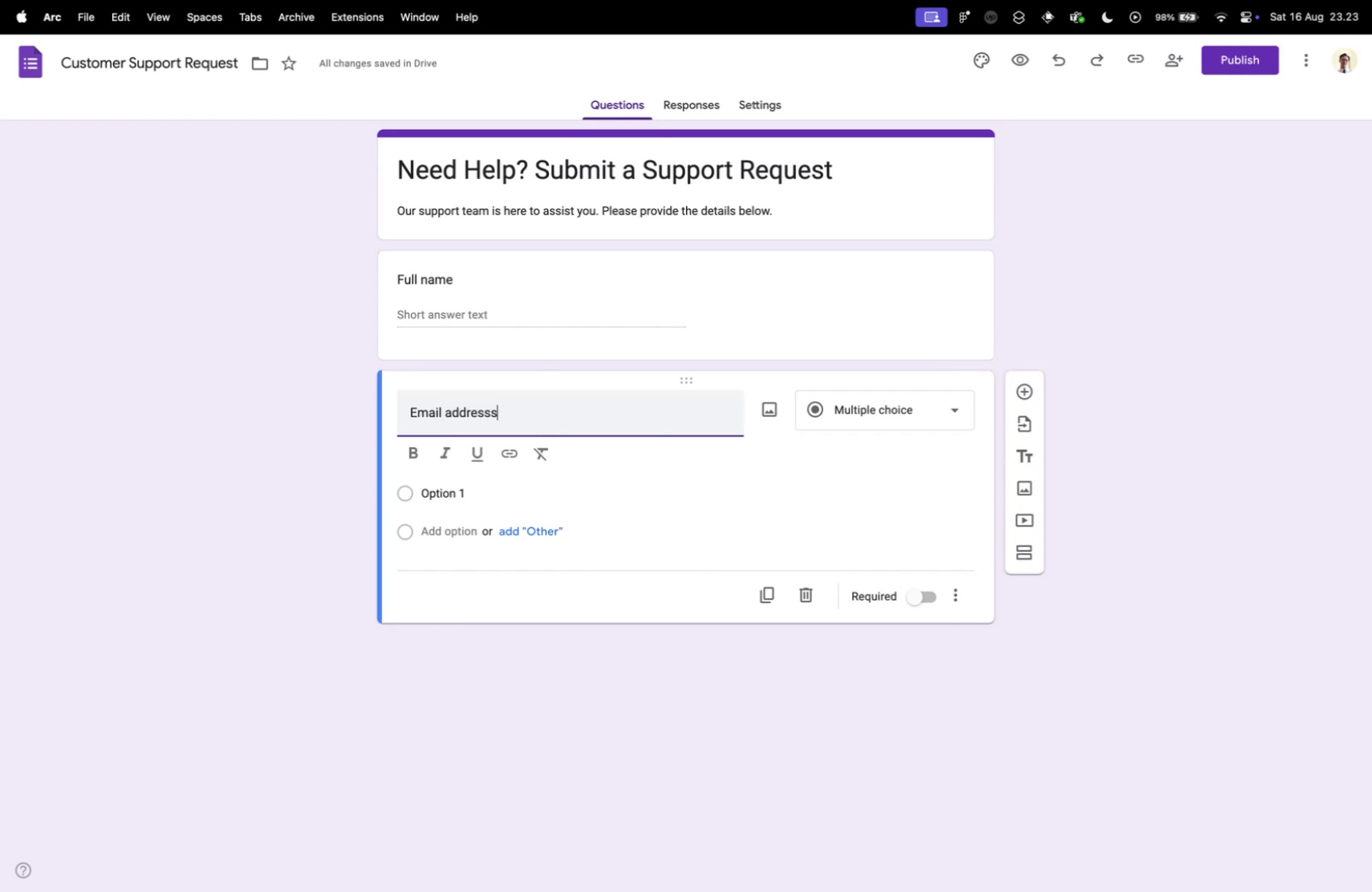 
key(Enter)
 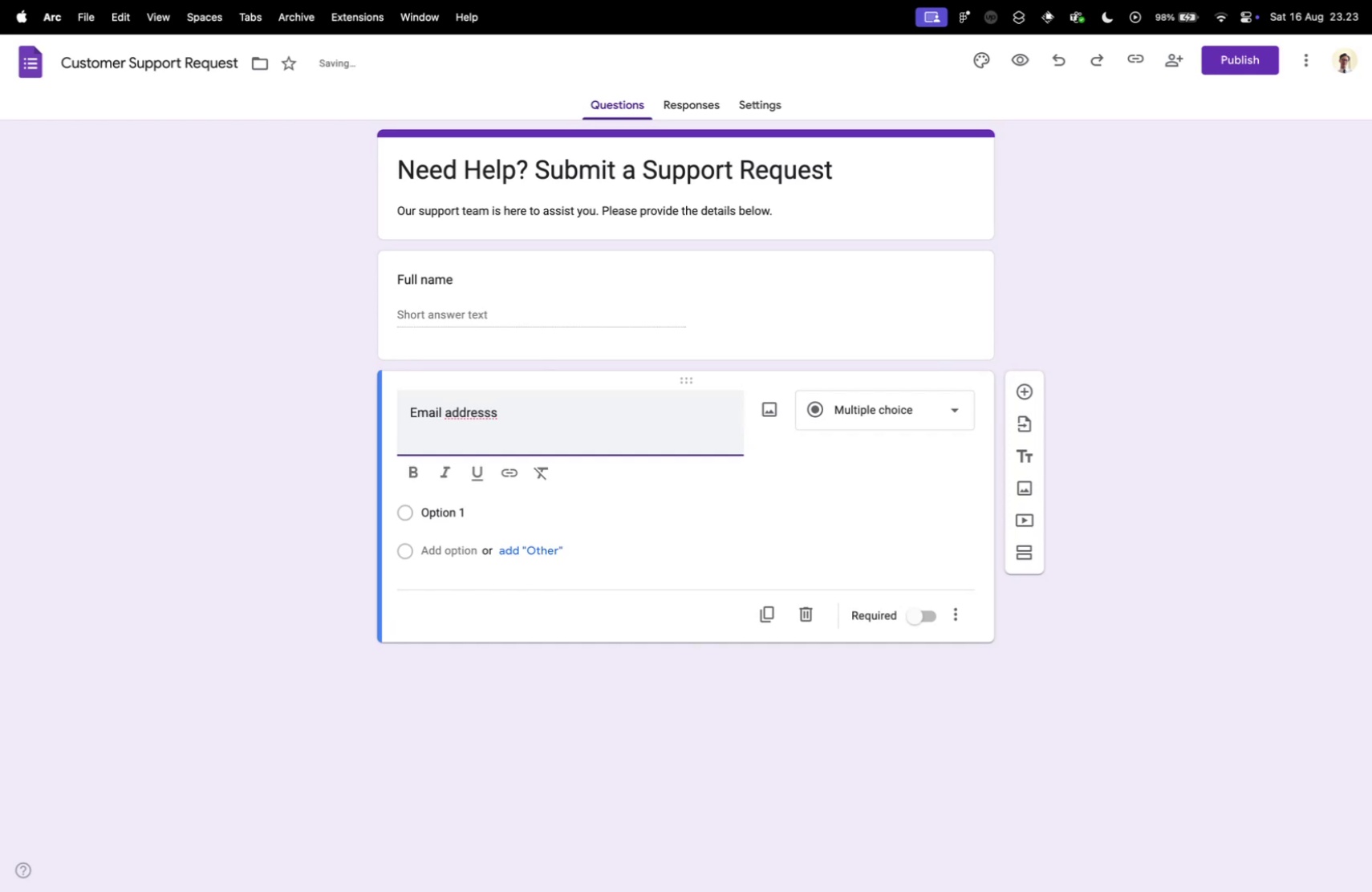 
key(Backspace)
 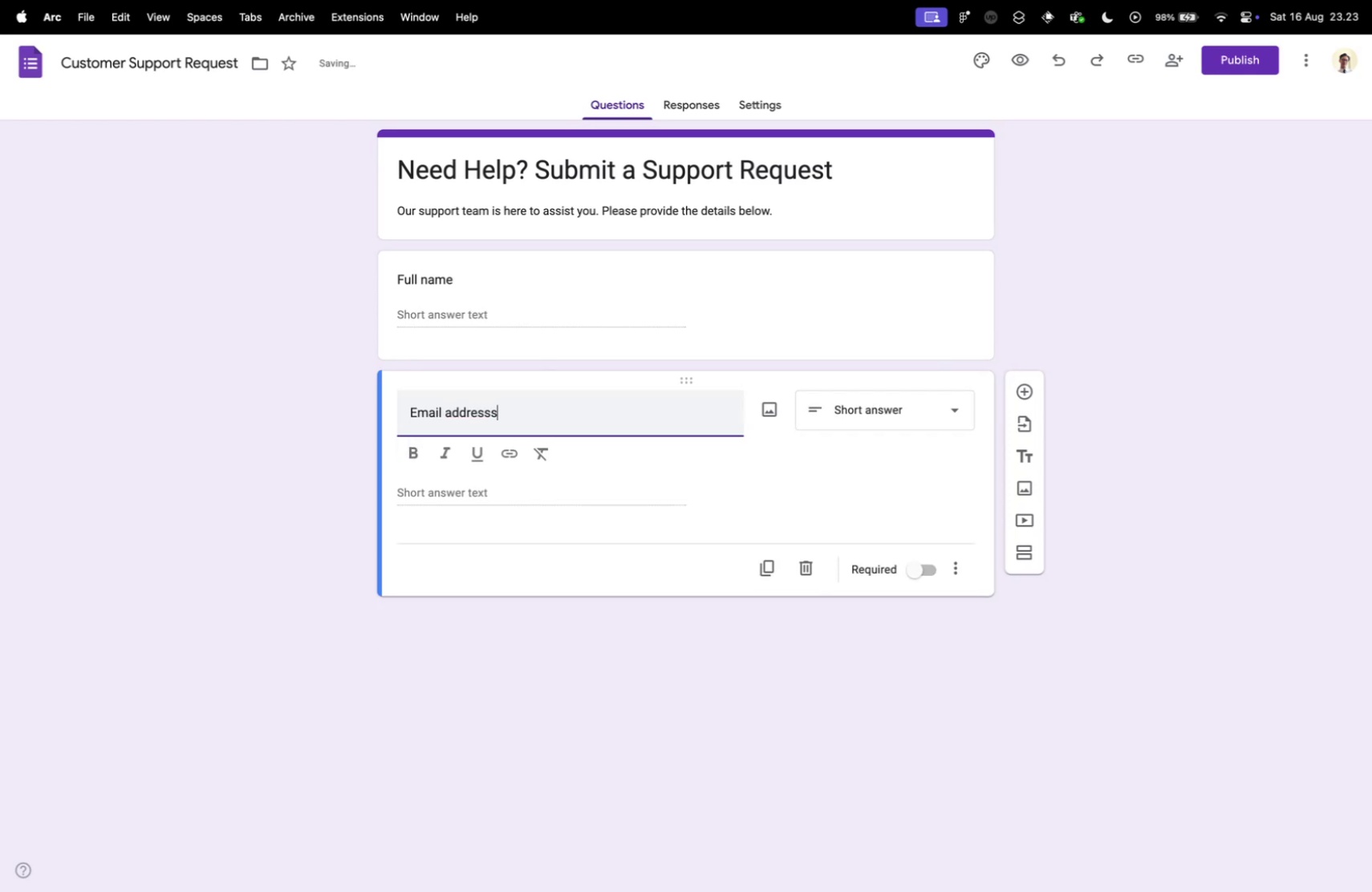 
key(Control+ControlLeft)
 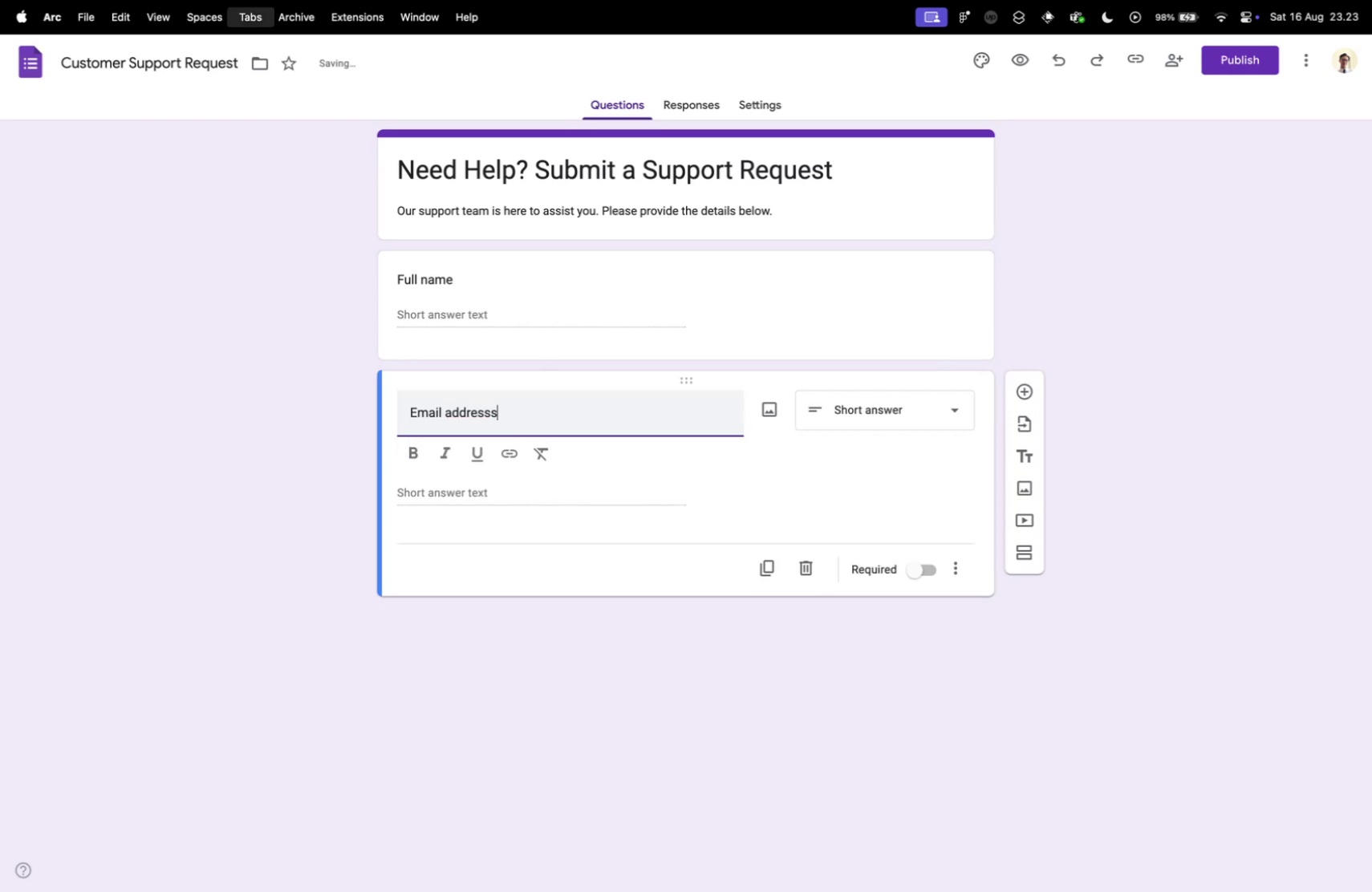 
key(Control+Tab)
 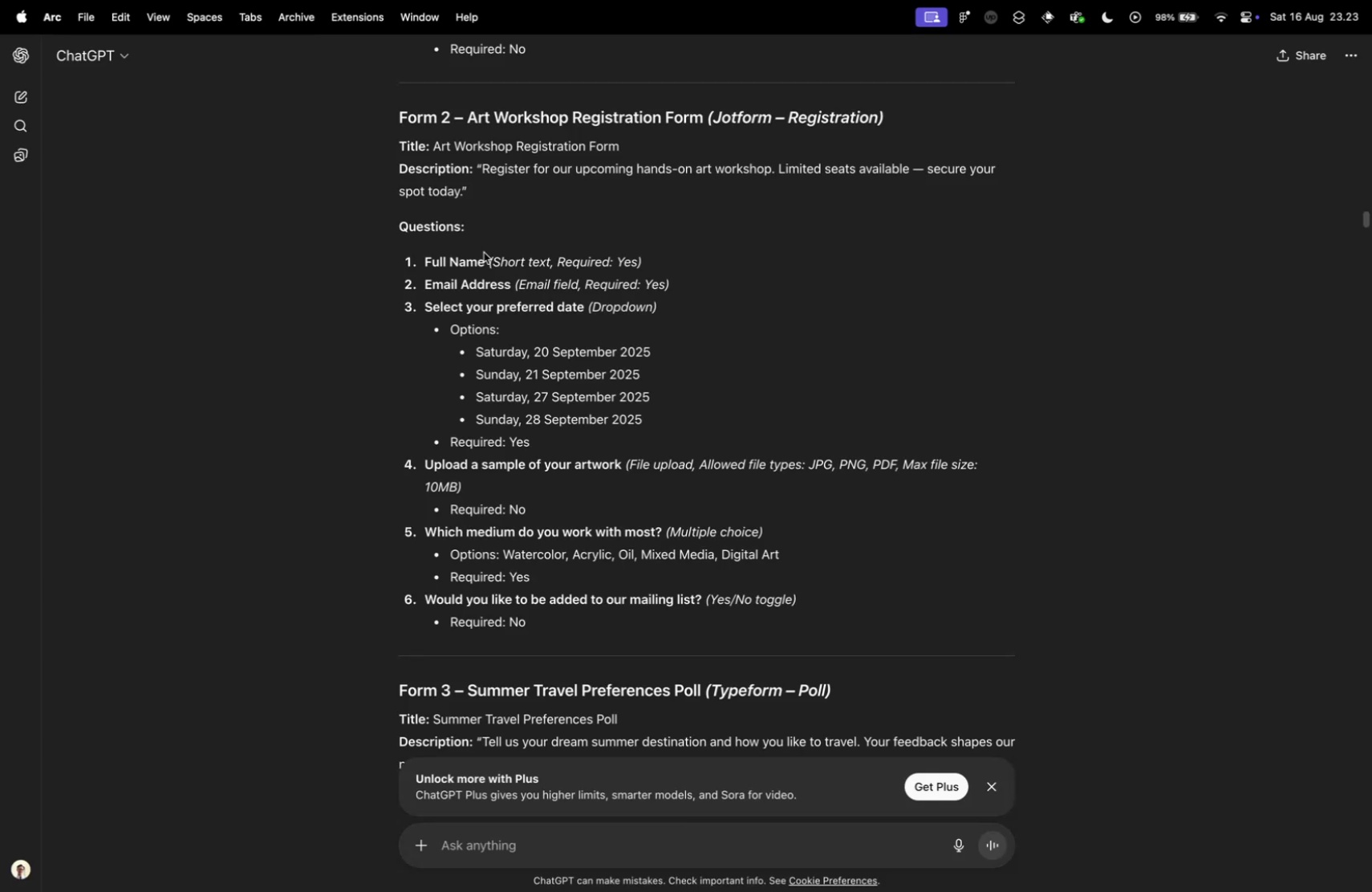 
scroll: coordinate [521, 247], scroll_direction: down, amount: 53.0
 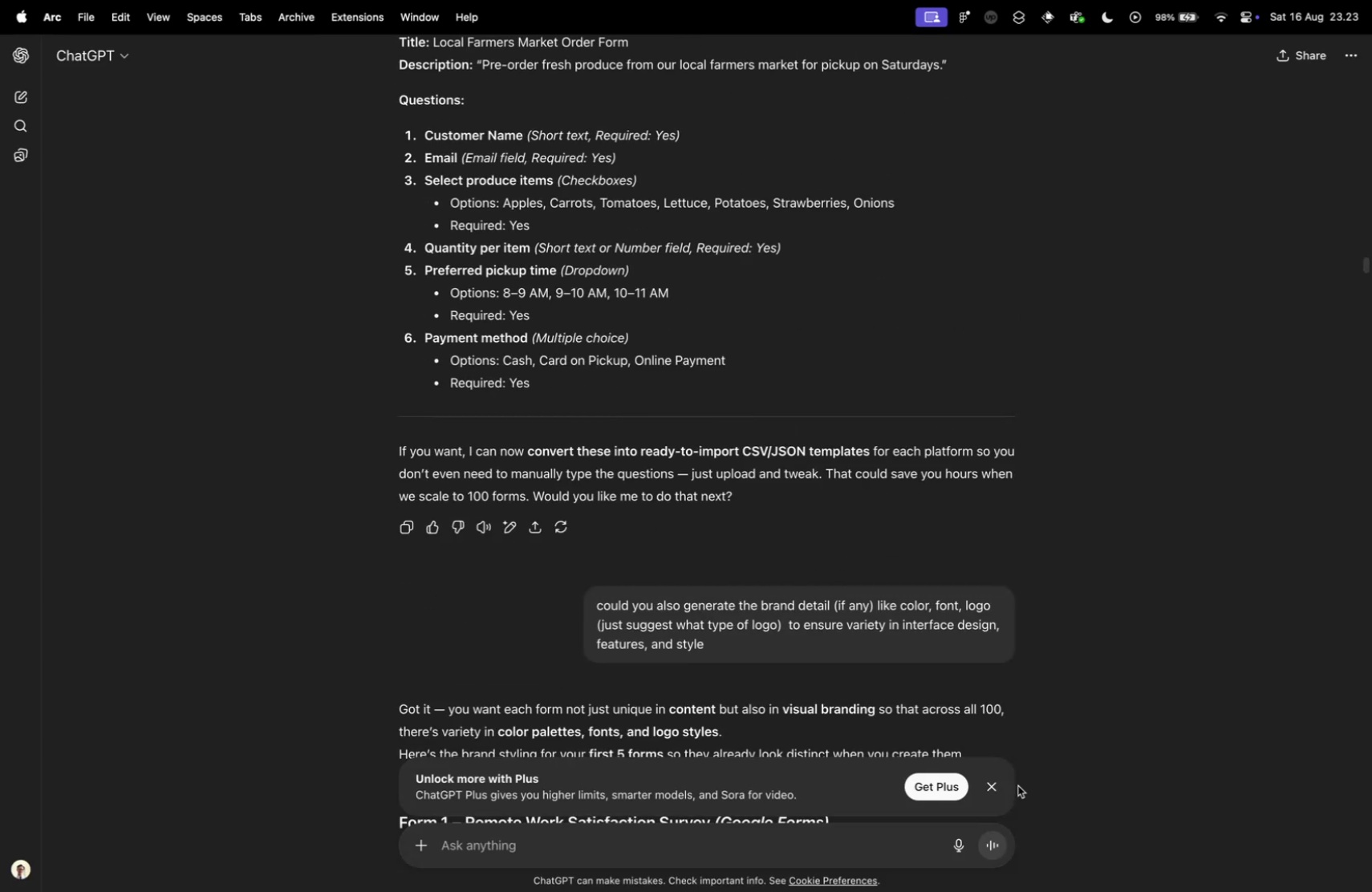 
left_click([993, 790])
 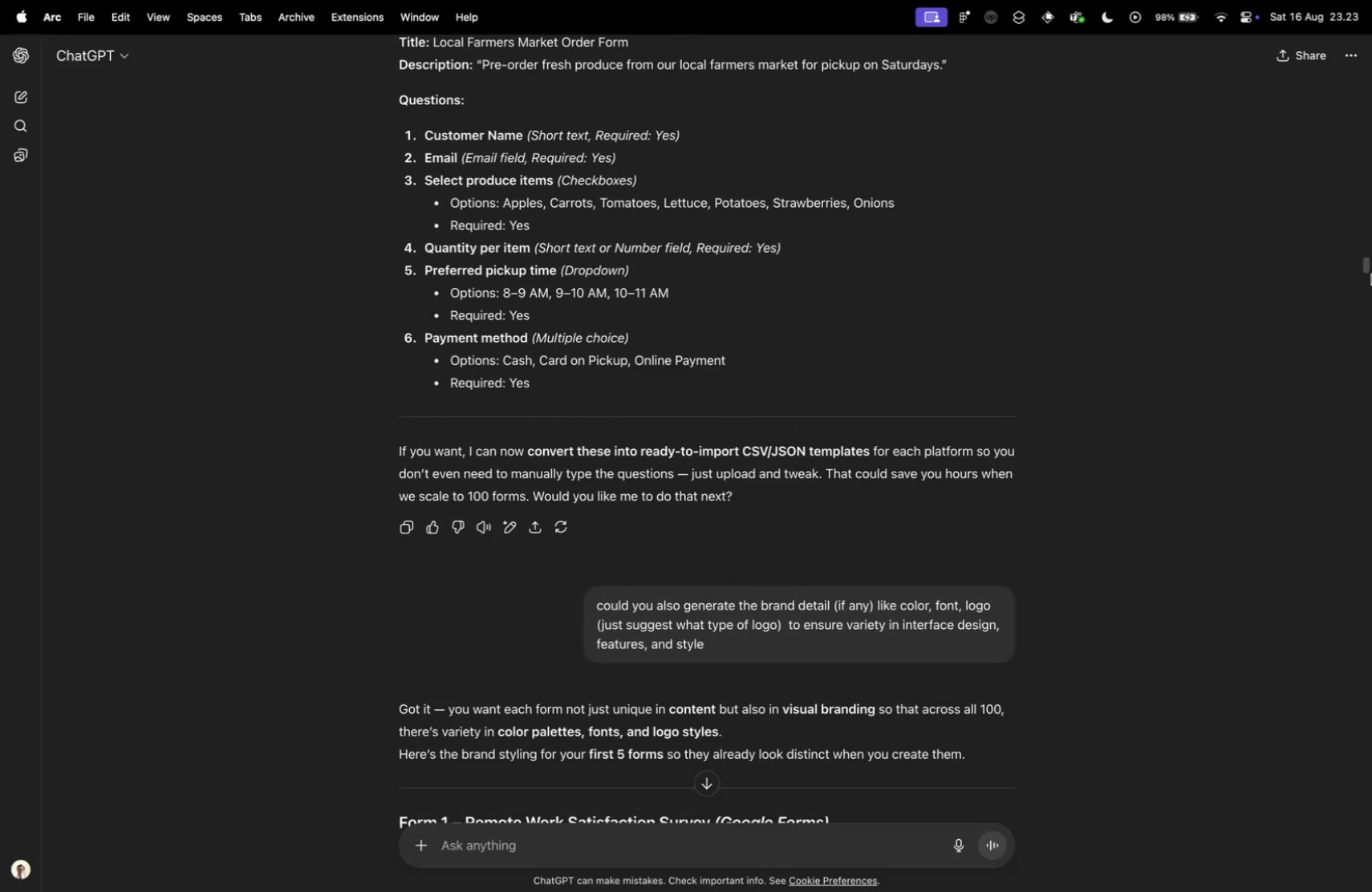 
left_click_drag(start_coordinate=[1371, 268], to_coordinate=[1366, 878])
 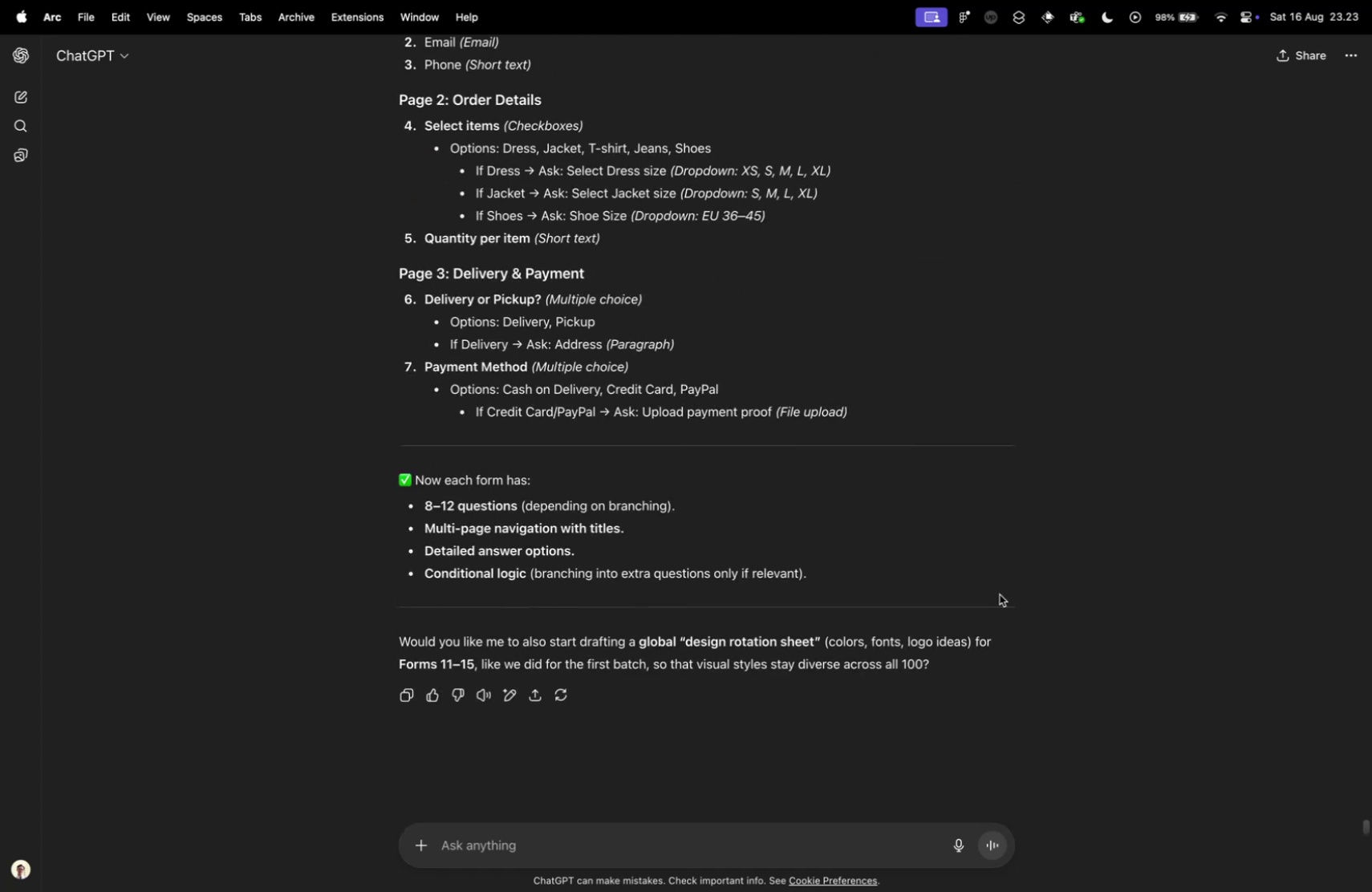 
scroll: coordinate [989, 590], scroll_direction: up, amount: 28.0
 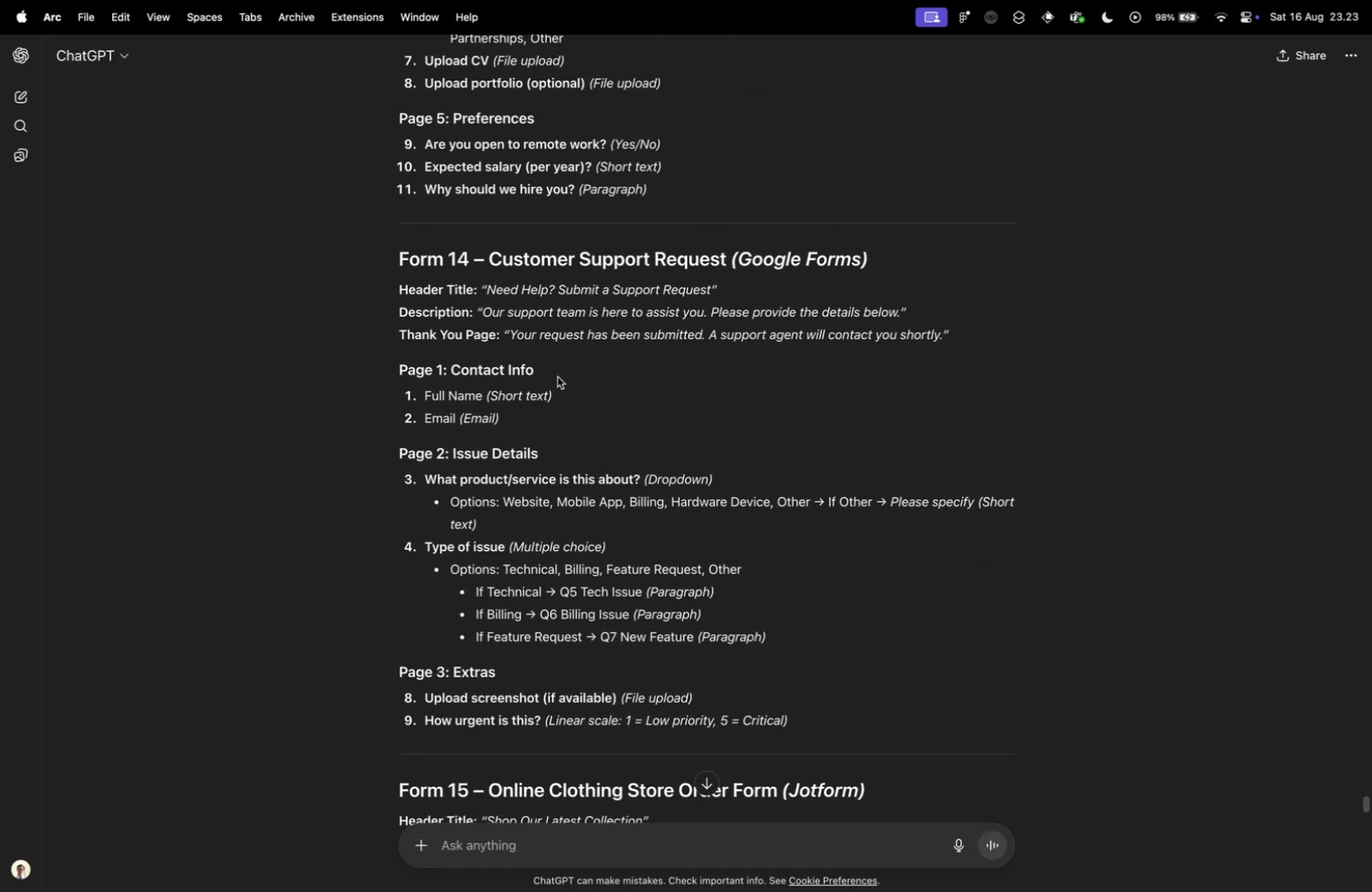 
key(Control+ControlLeft)
 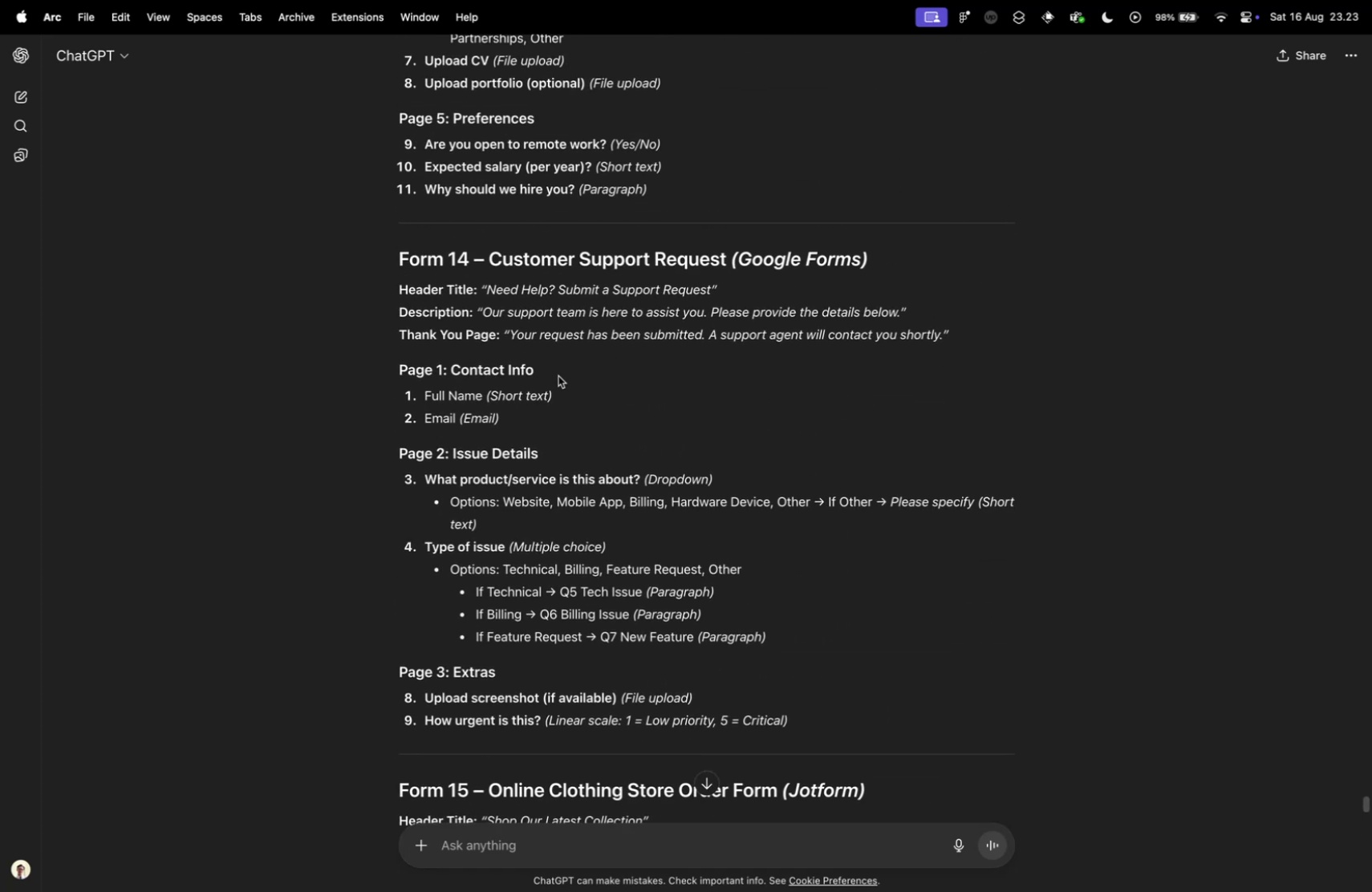 
key(Control+Tab)
 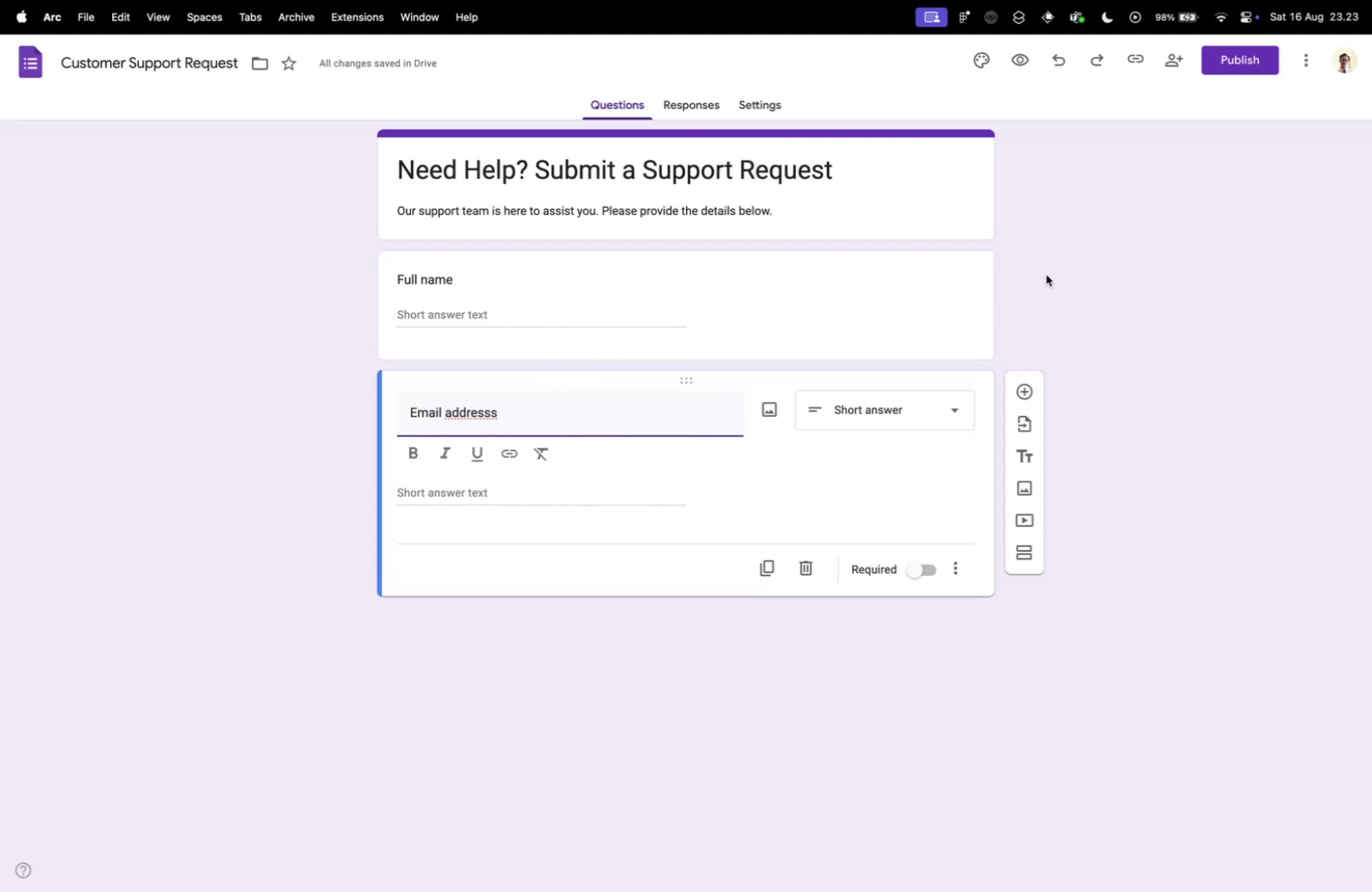 
left_click([1057, 269])
 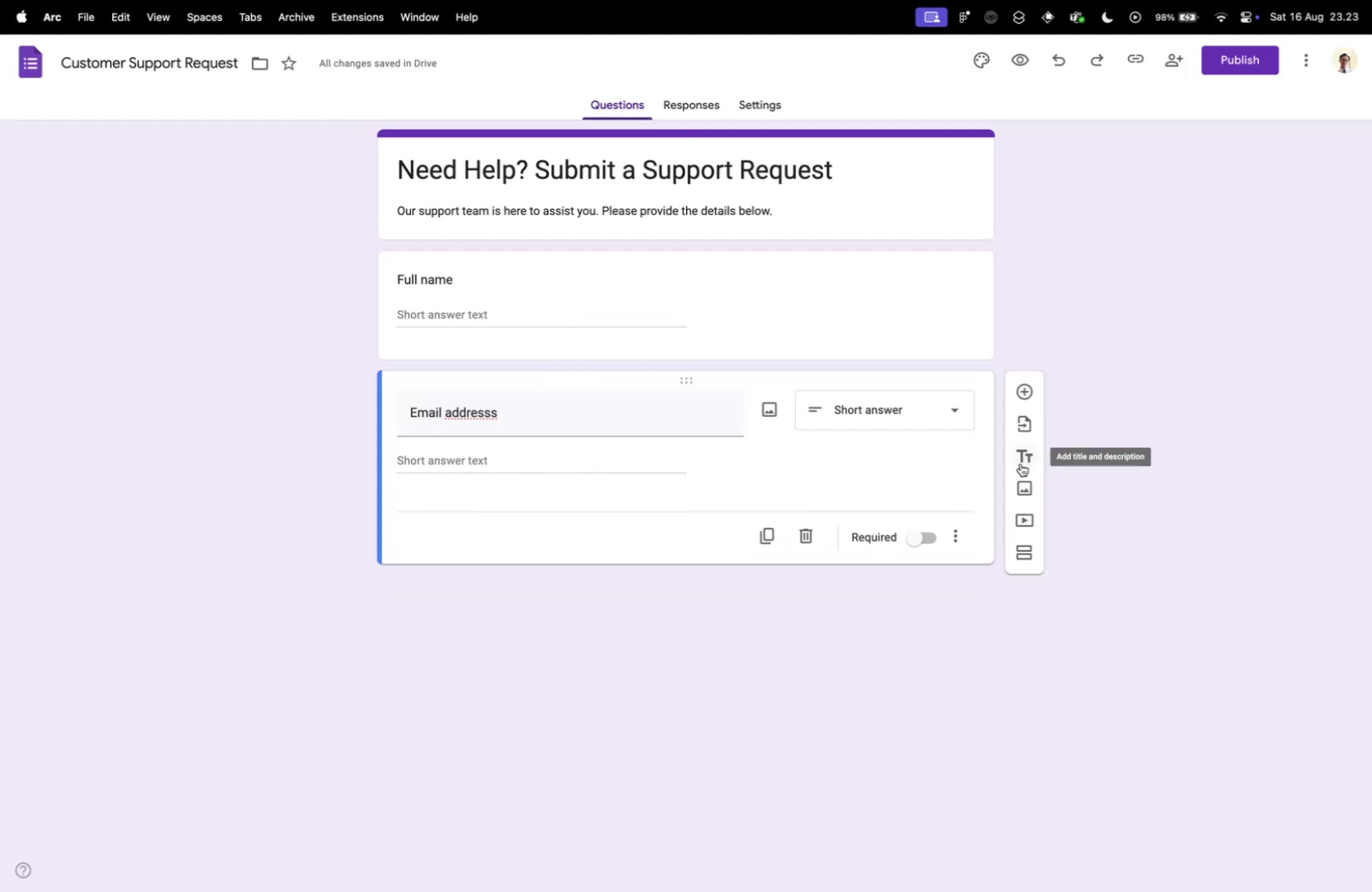 
left_click([1021, 463])
 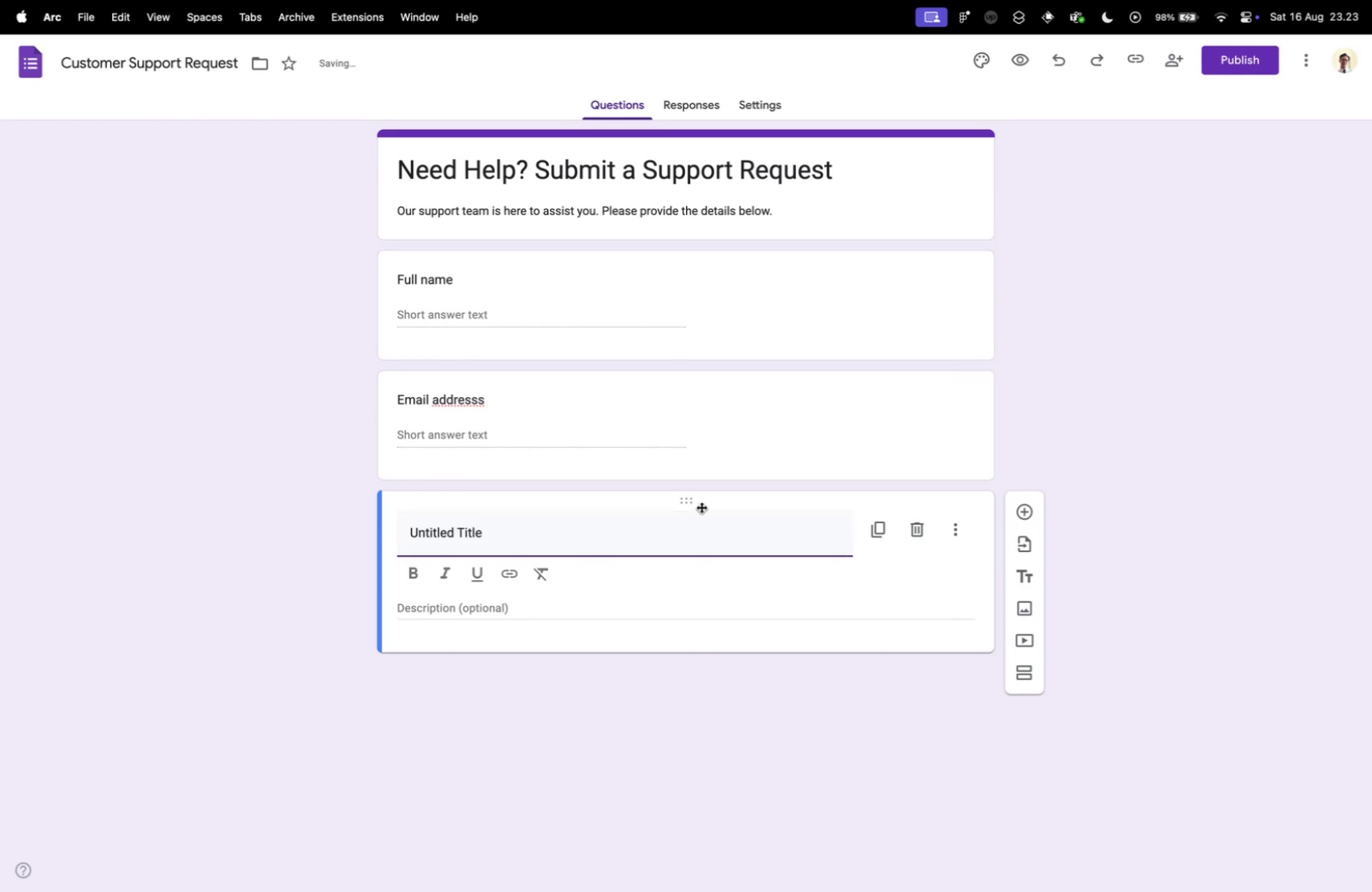 
left_click_drag(start_coordinate=[696, 501], to_coordinate=[693, 218])
 